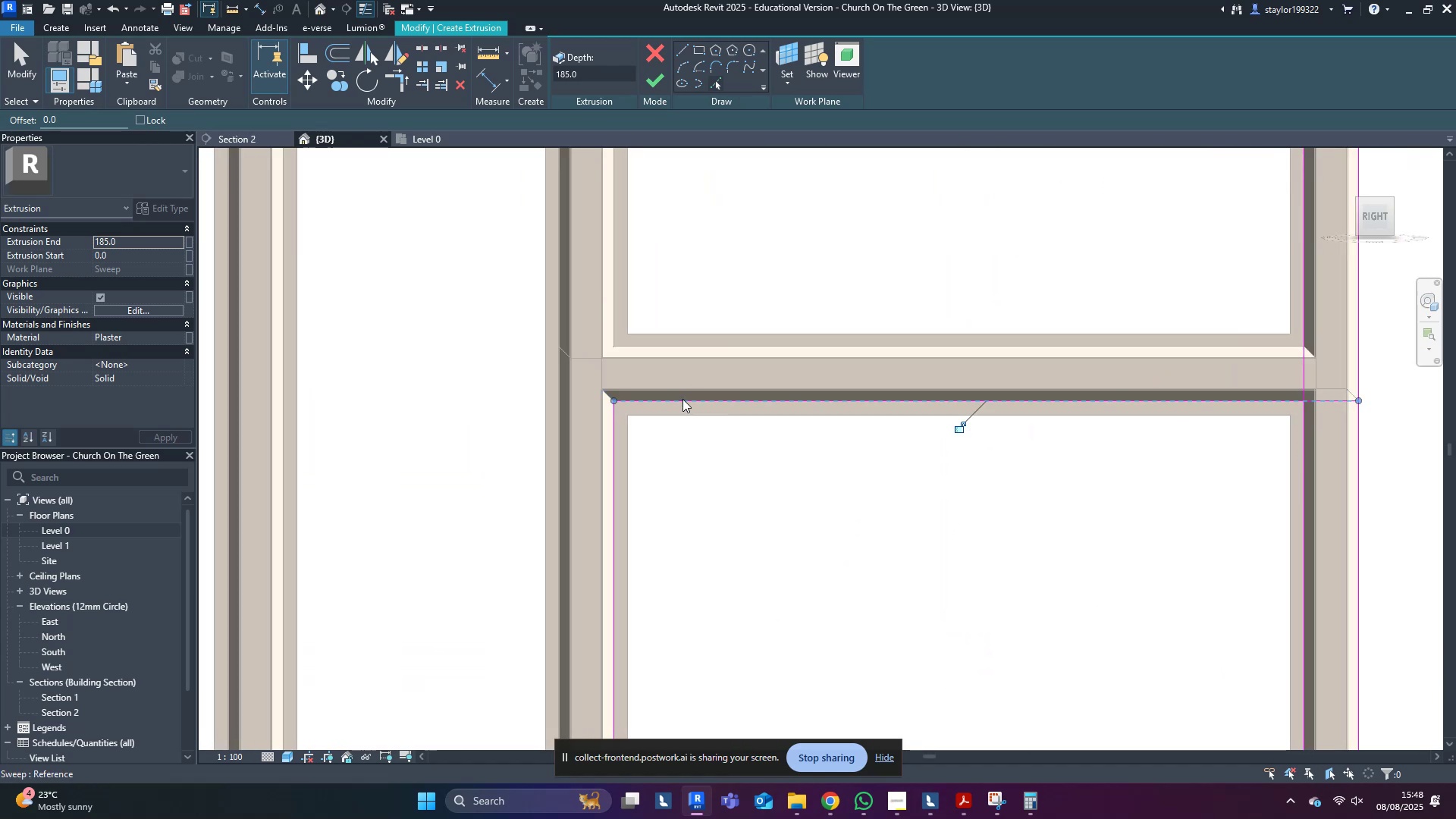 
type(tr)
 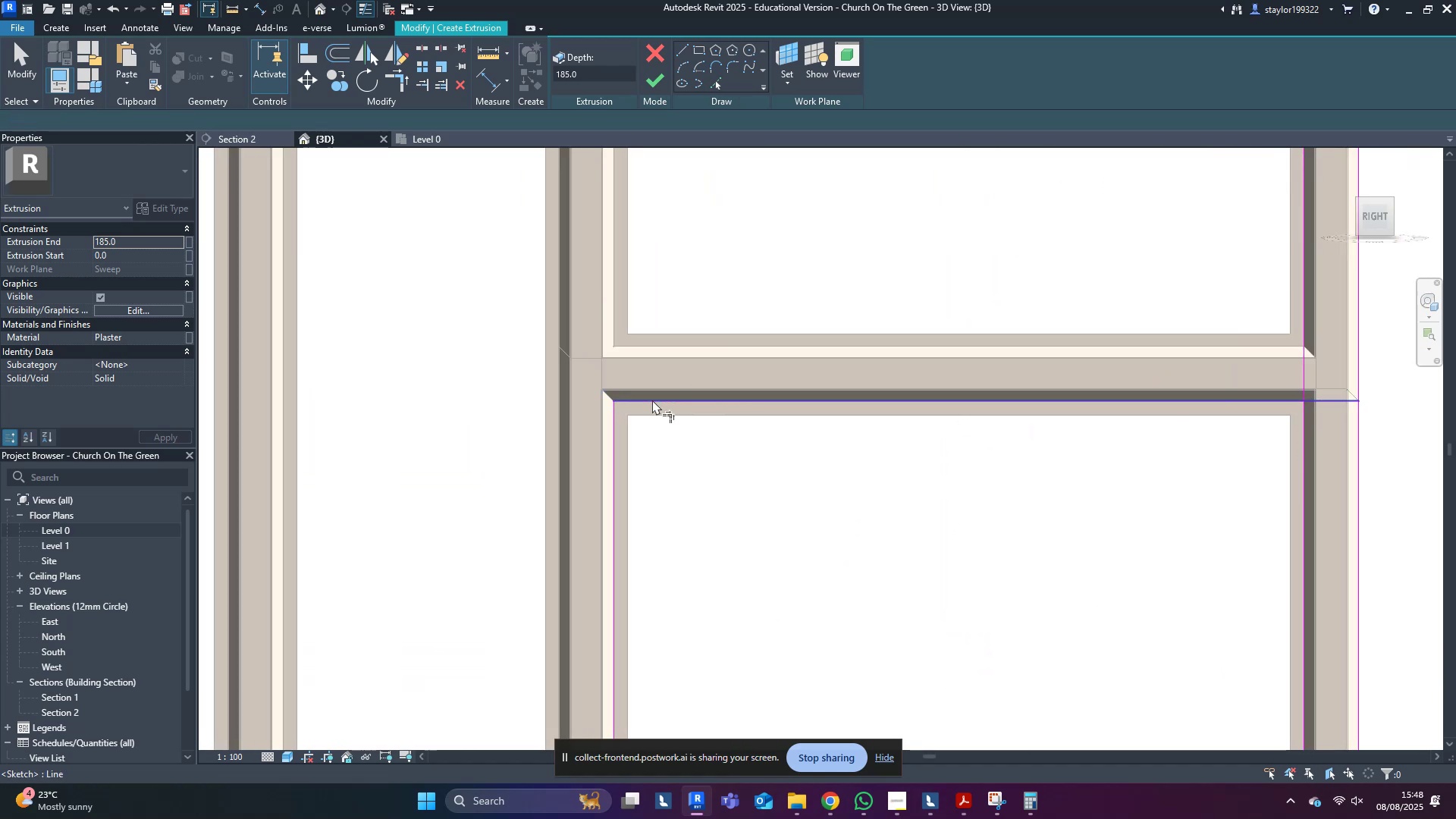 
double_click([652, 400])
 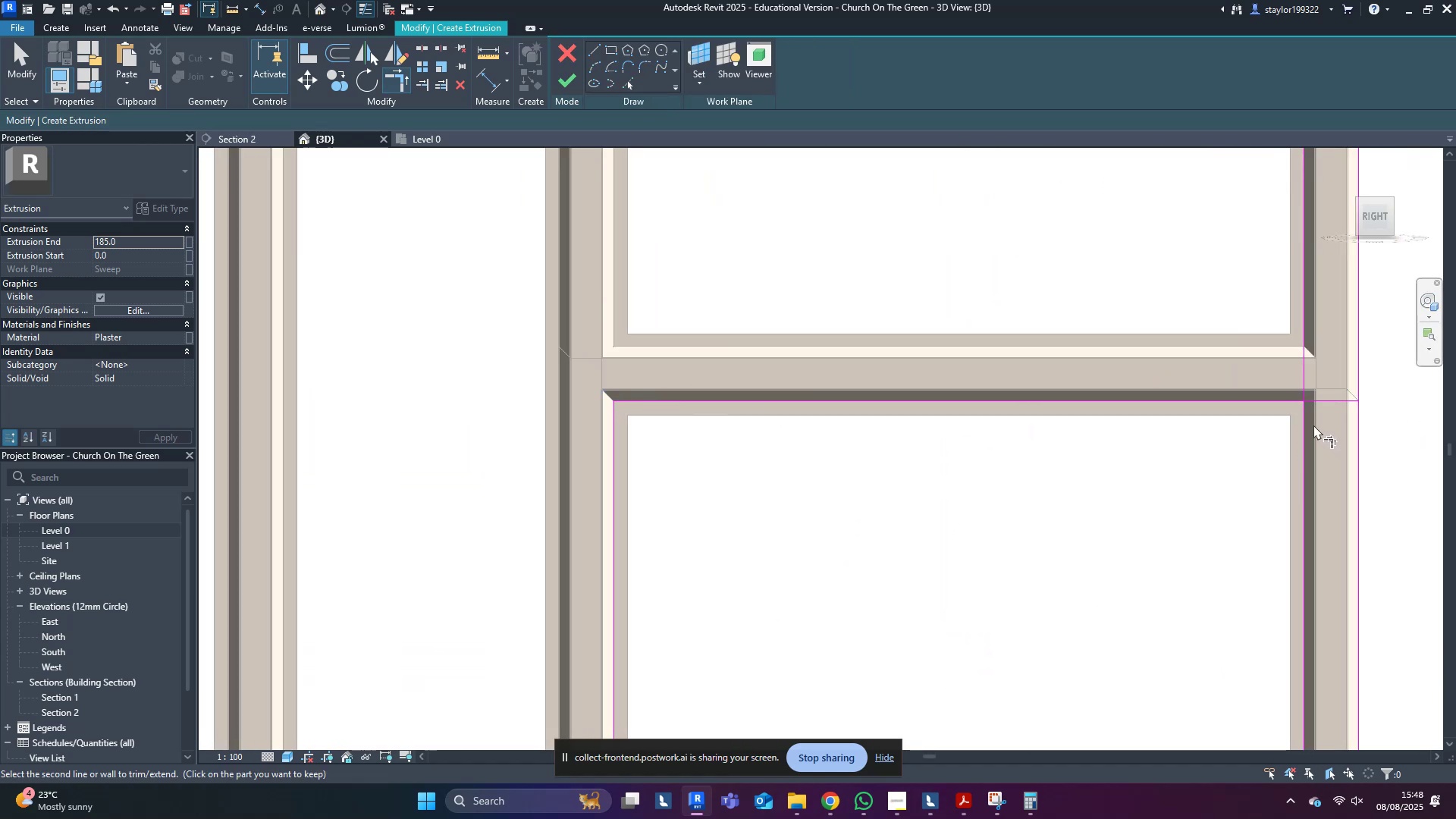 
left_click([1305, 420])
 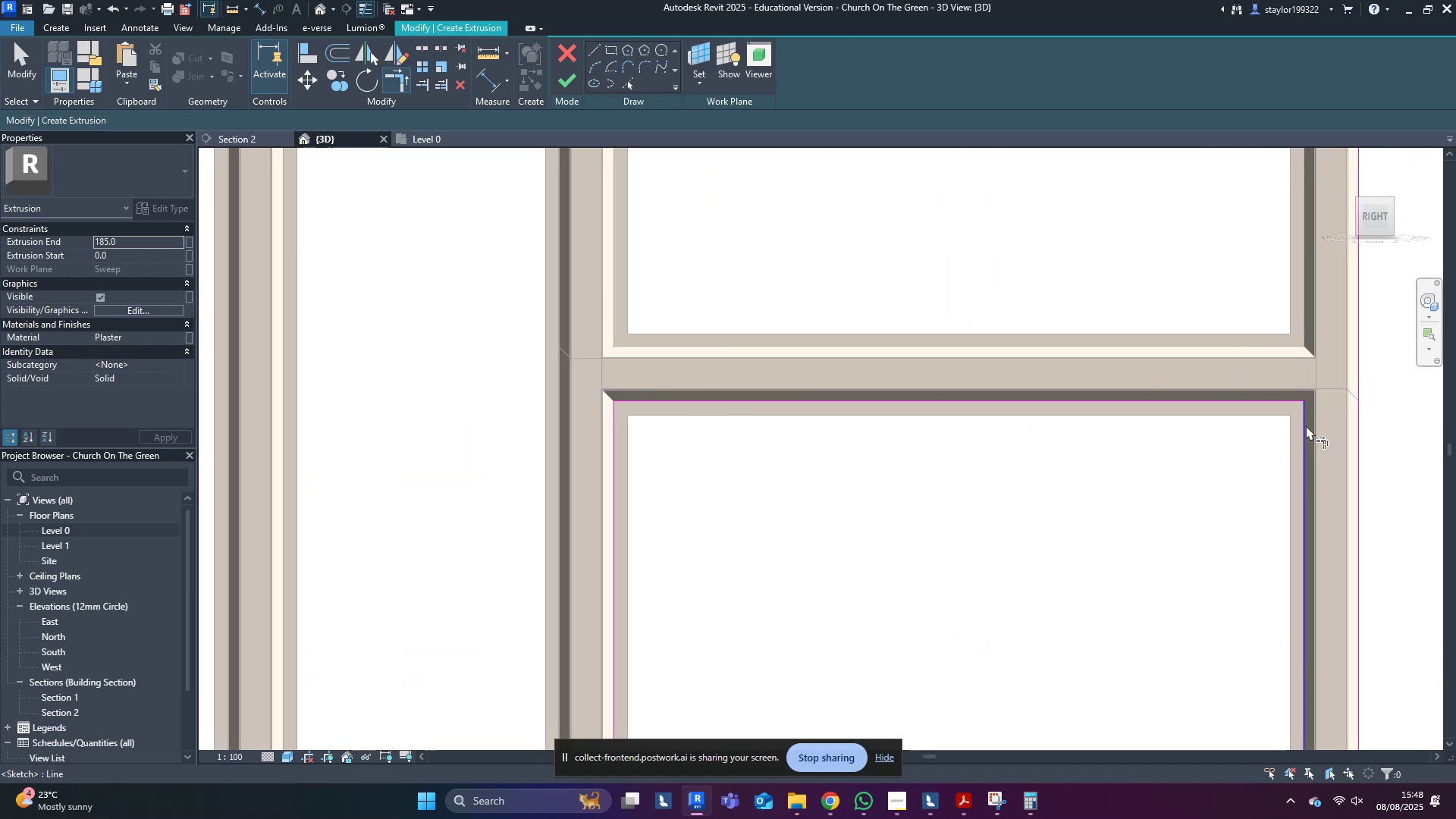 
scroll: coordinate [1296, 538], scroll_direction: down, amount: 9.0
 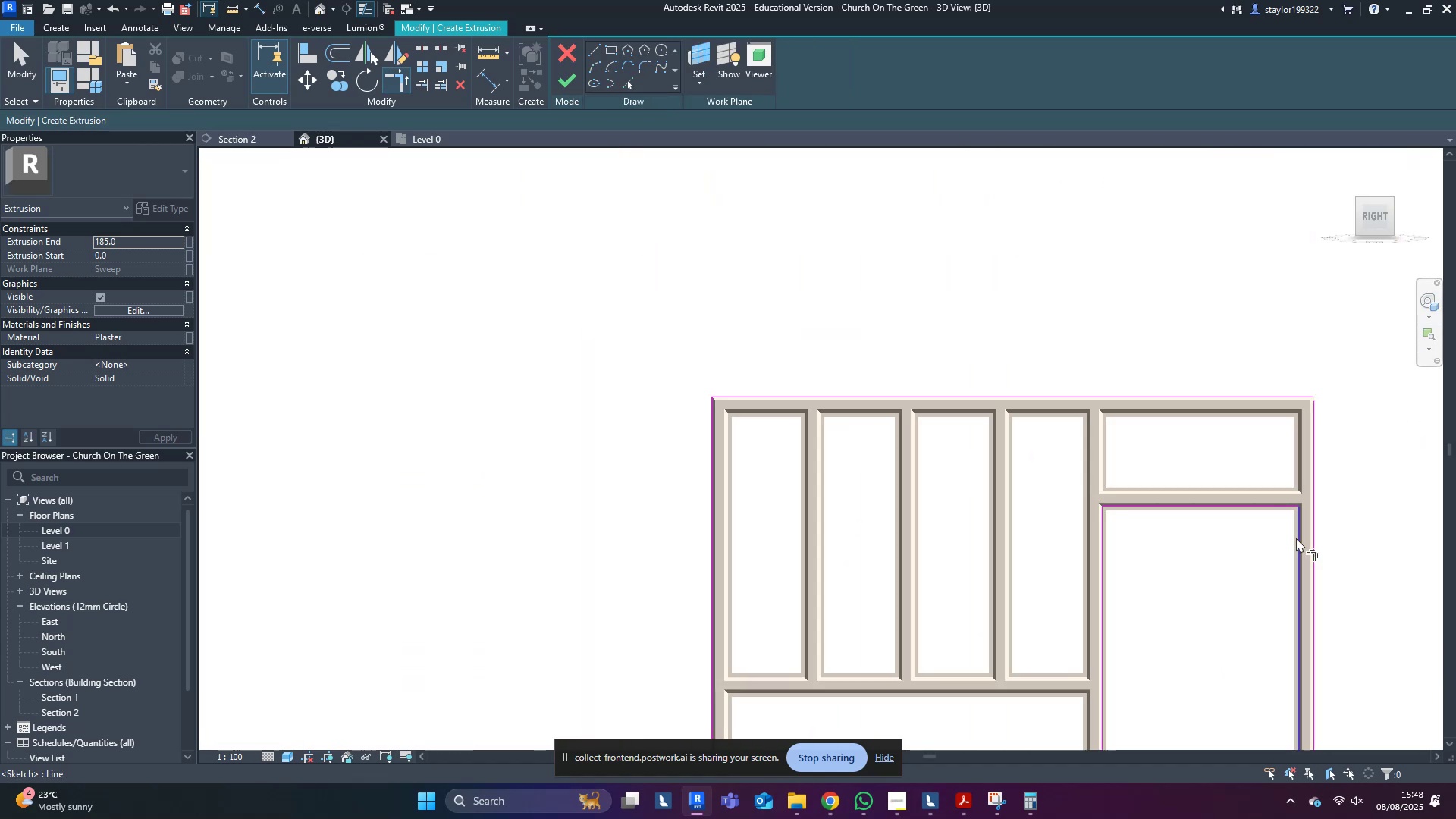 
hold_key(key=M, duration=3.45)
 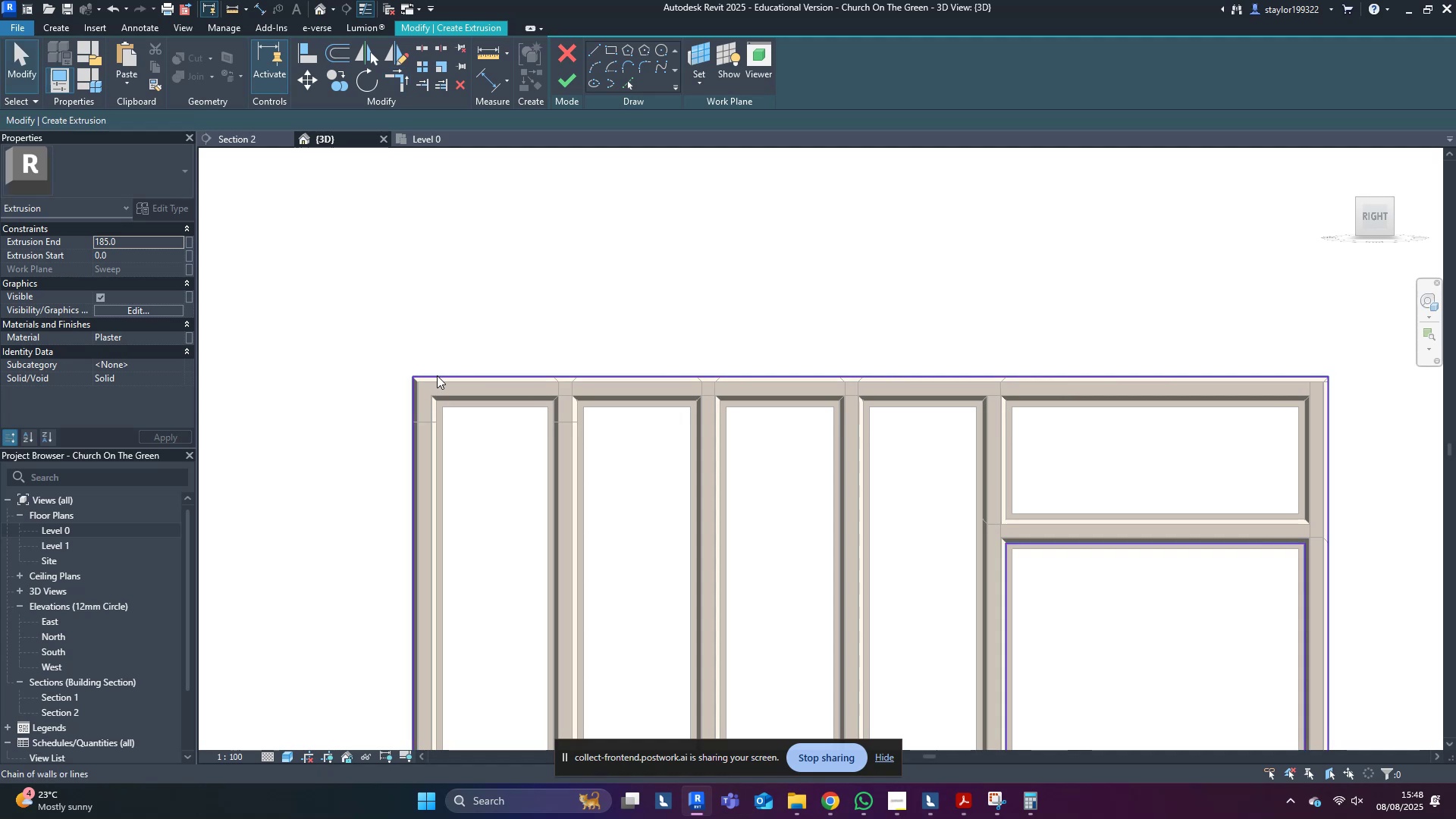 
type(dtr)
 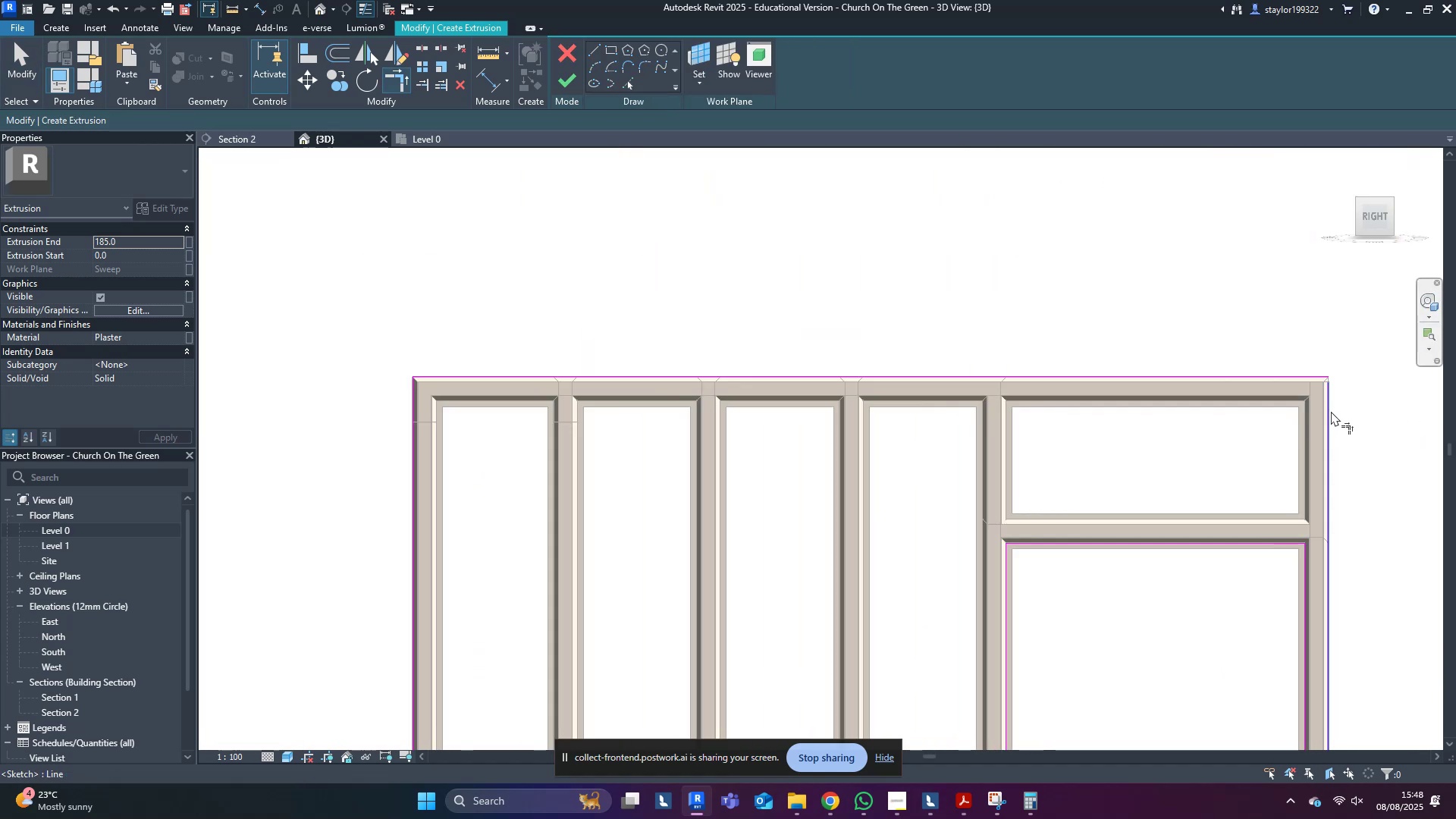 
scroll: coordinate [1287, 435], scroll_direction: up, amount: 3.0
 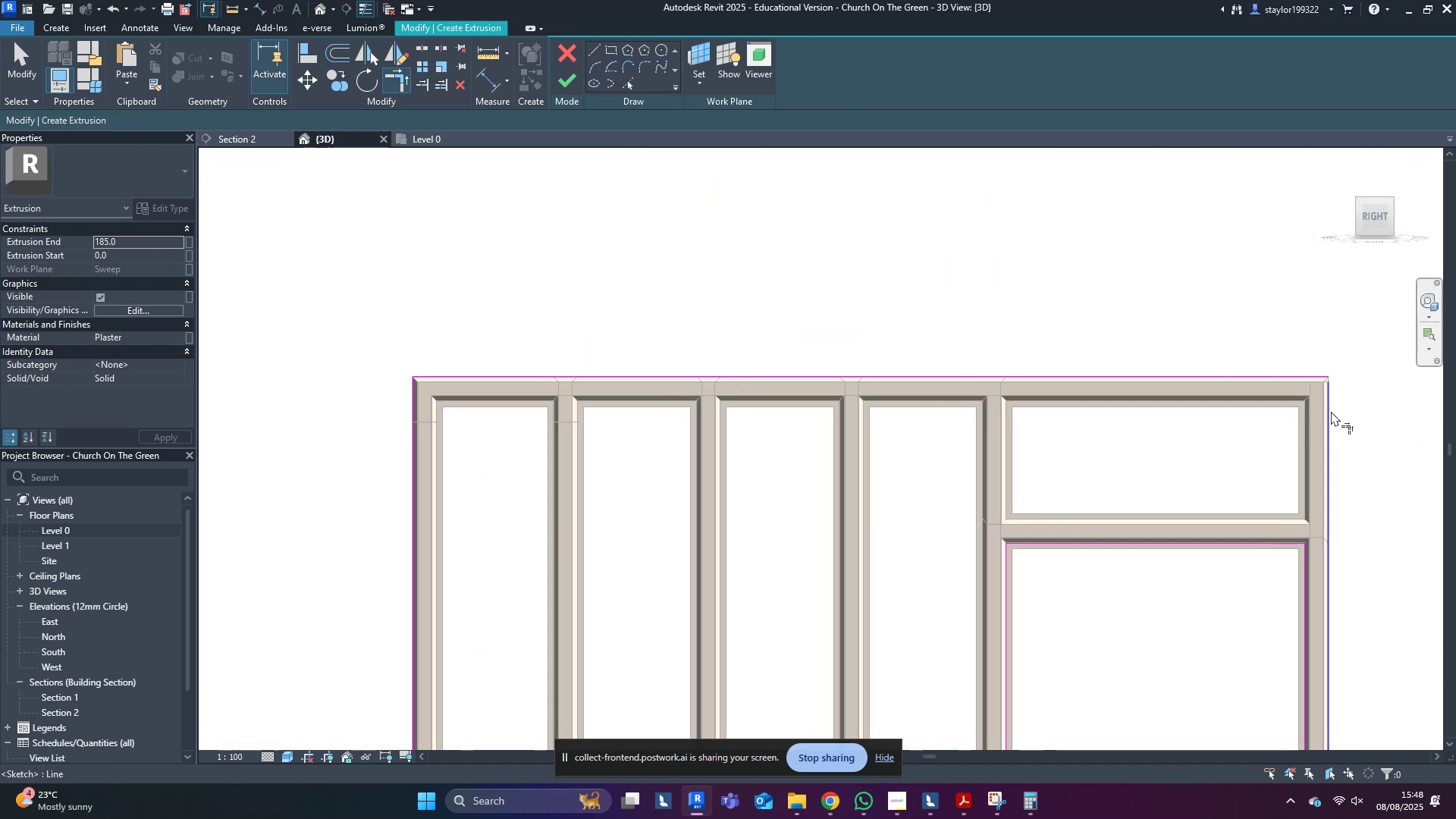 
double_click([1307, 379])
 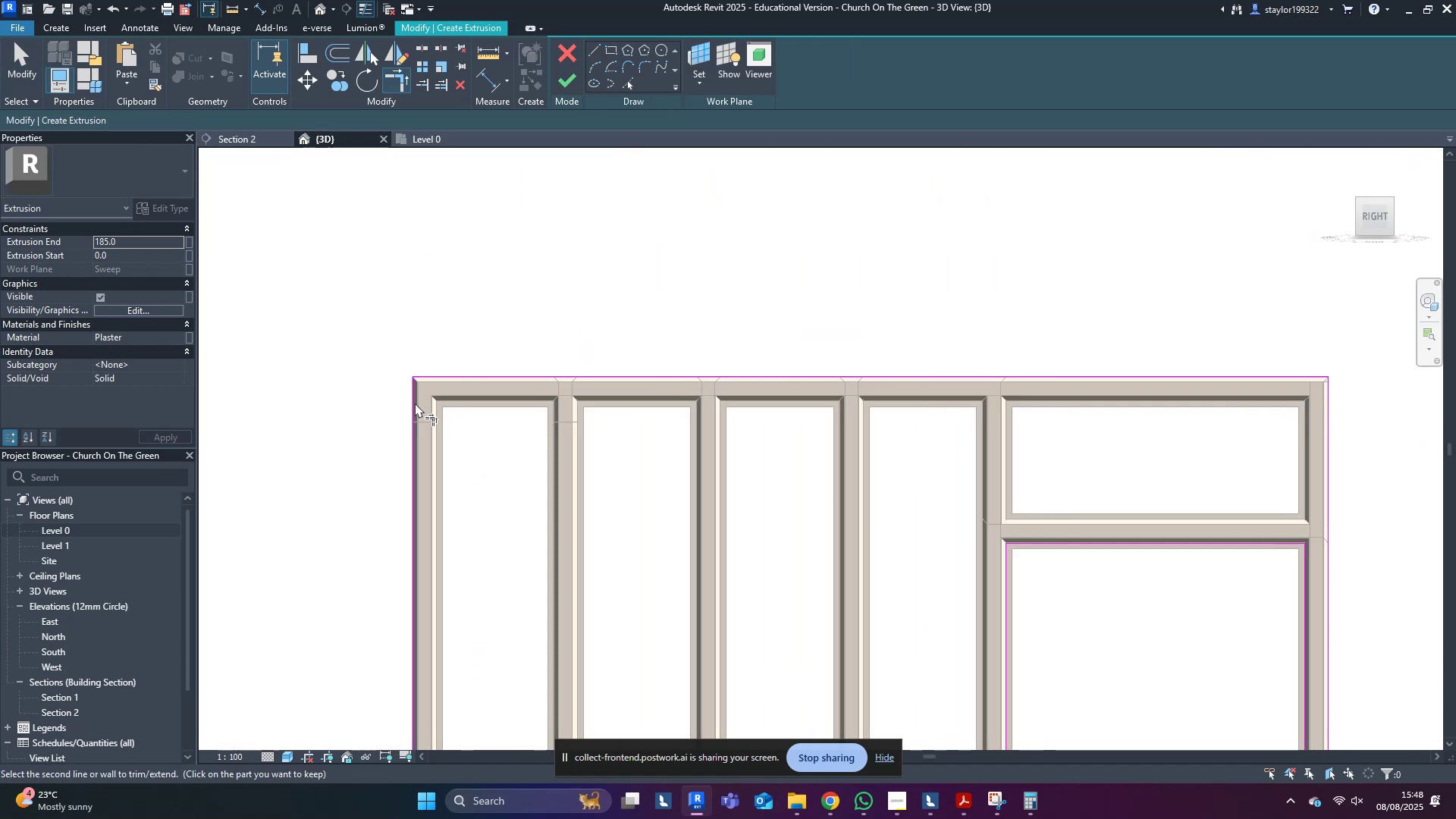 
double_click([428, 373])
 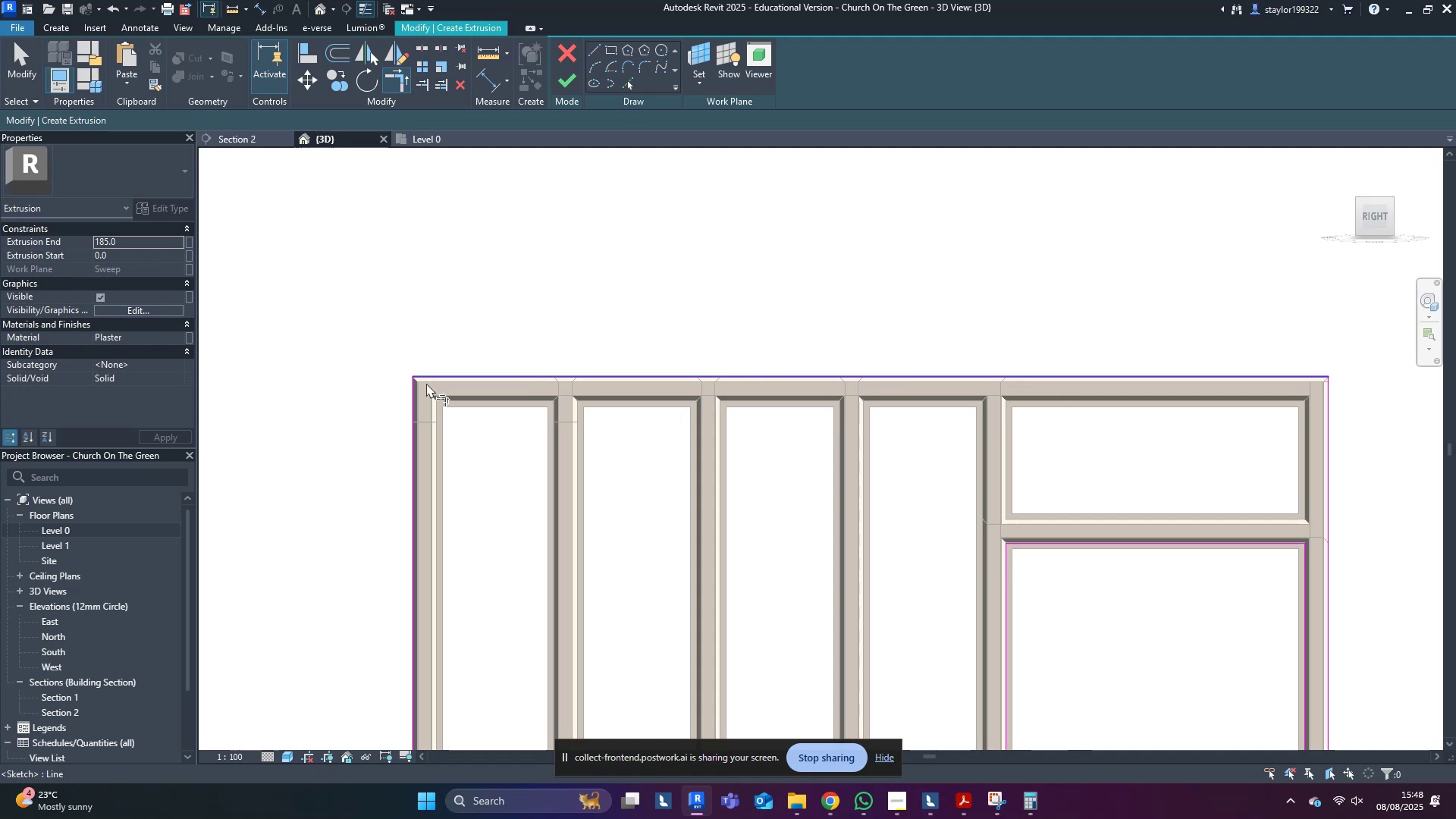 
key(Tab)
 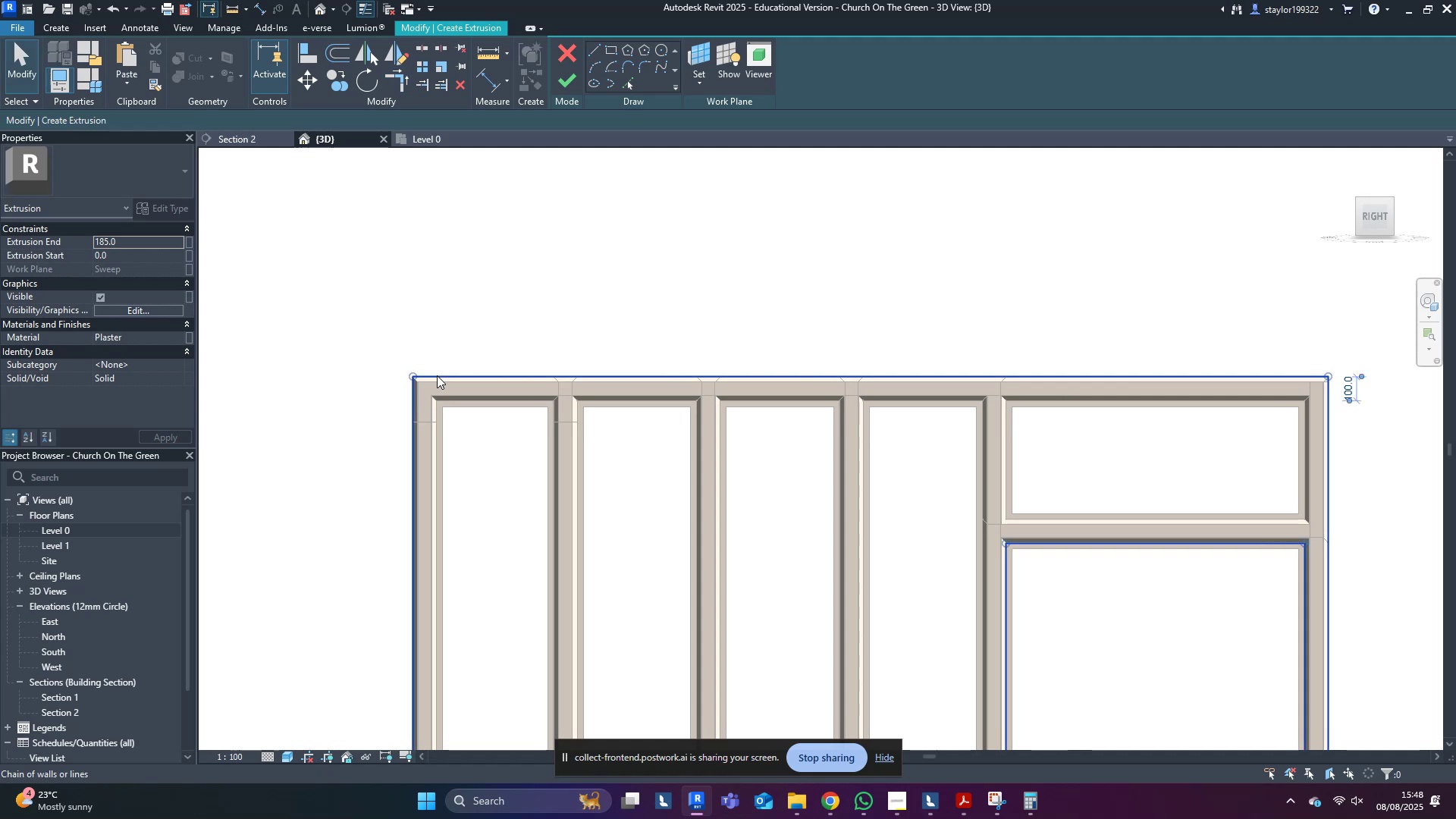 
left_click([437, 375])
 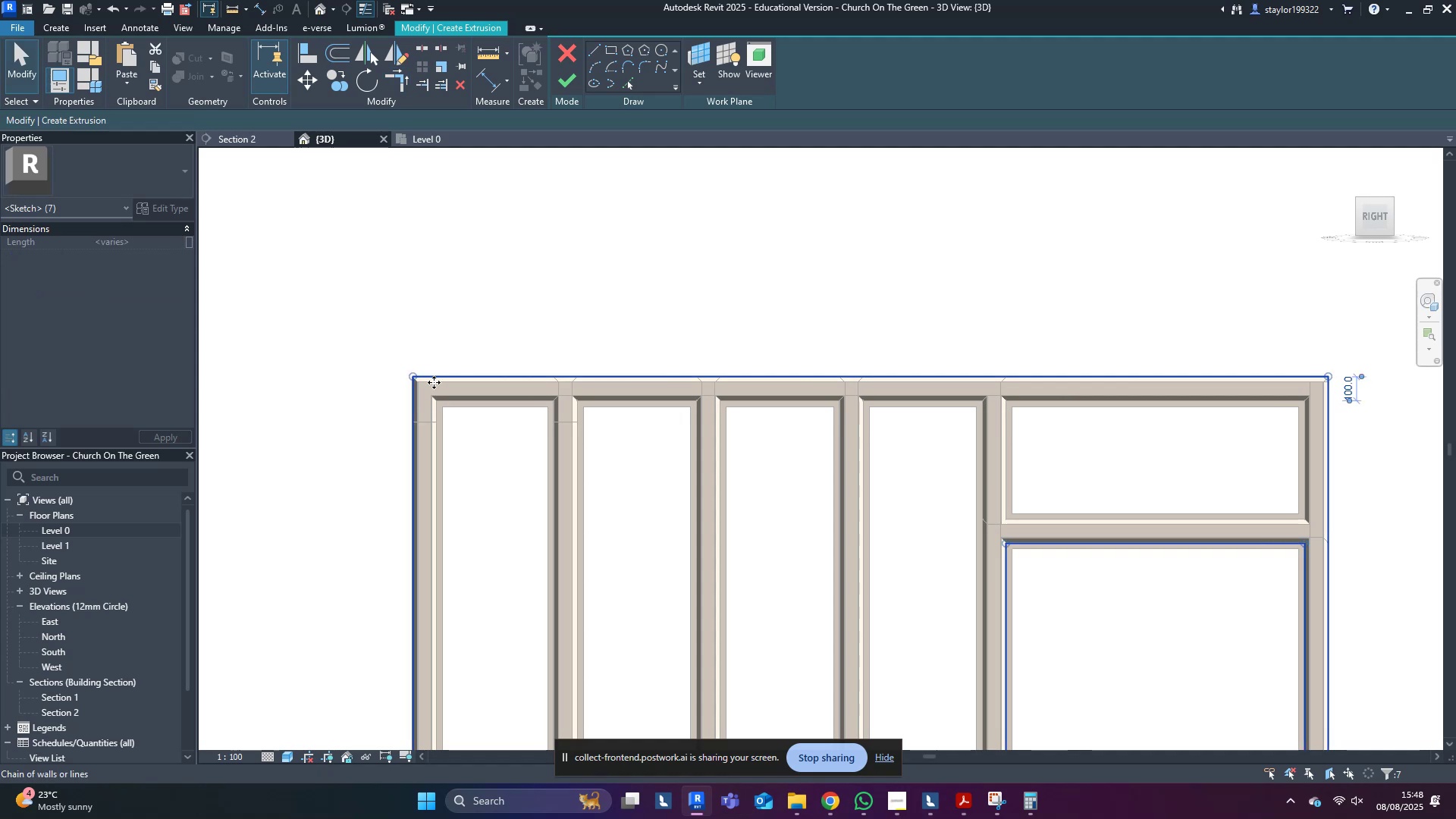 
scroll: coordinate [425, 399], scroll_direction: down, amount: 8.0
 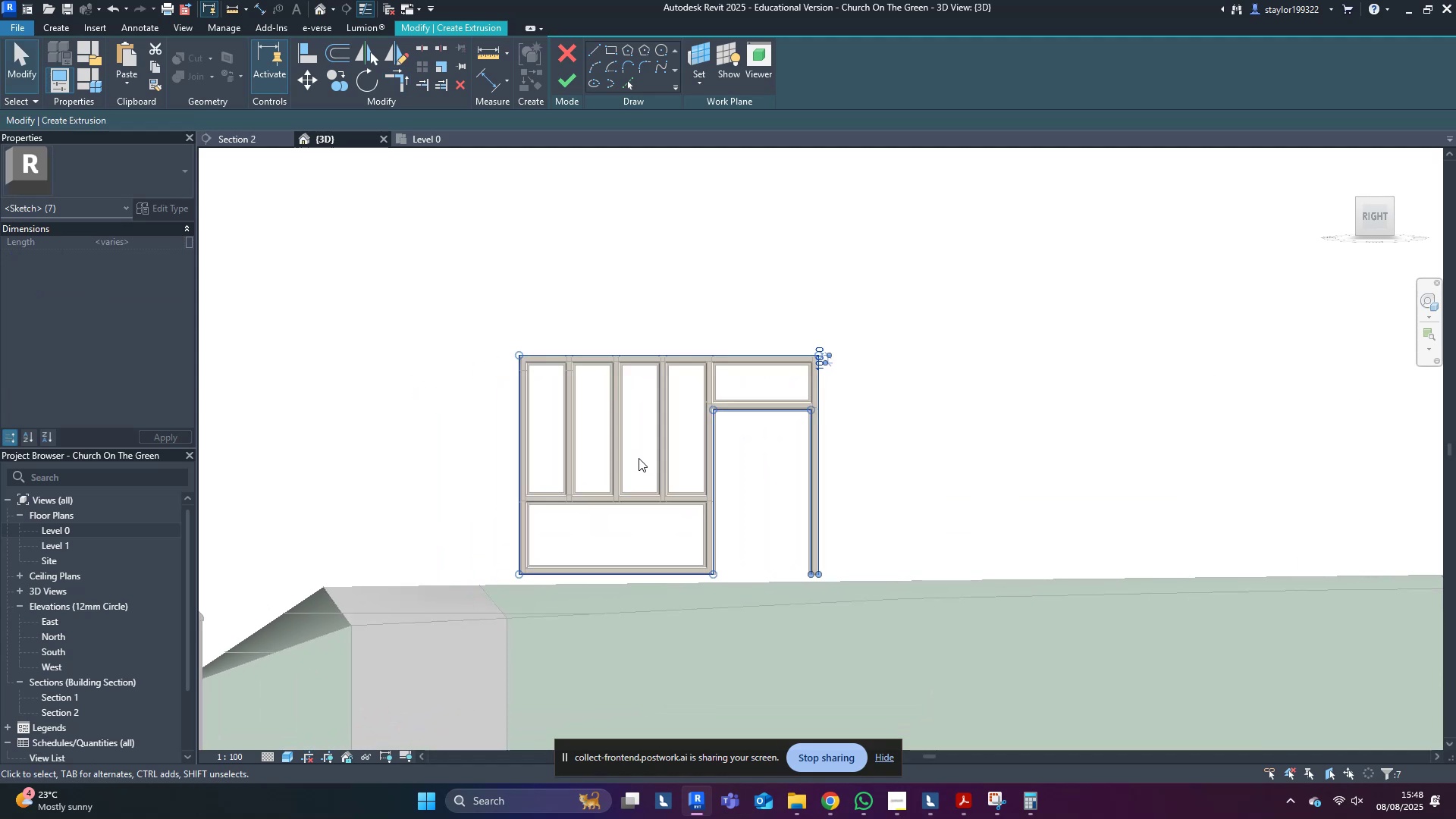 
left_click([639, 458])
 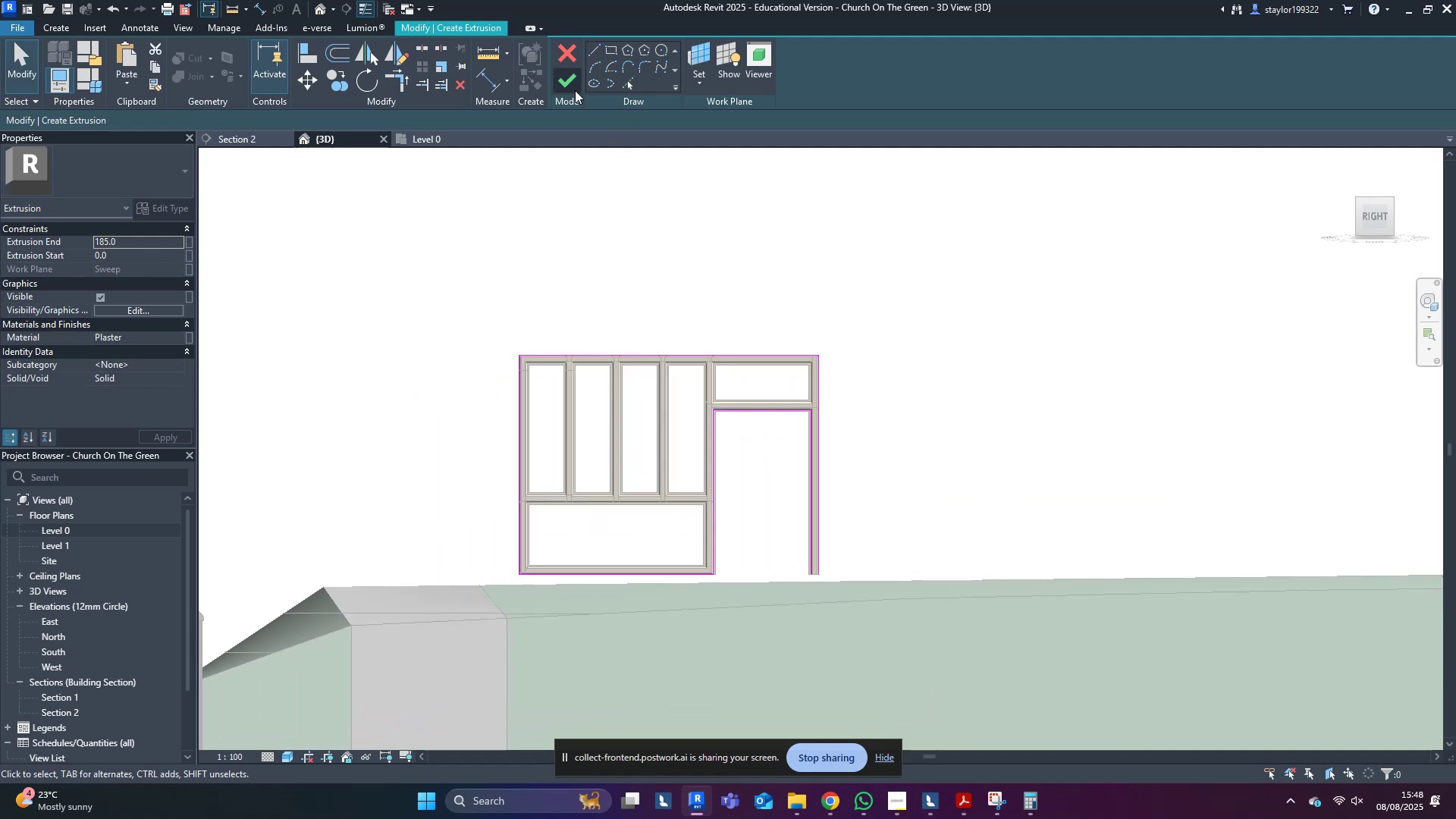 
left_click([570, 85])
 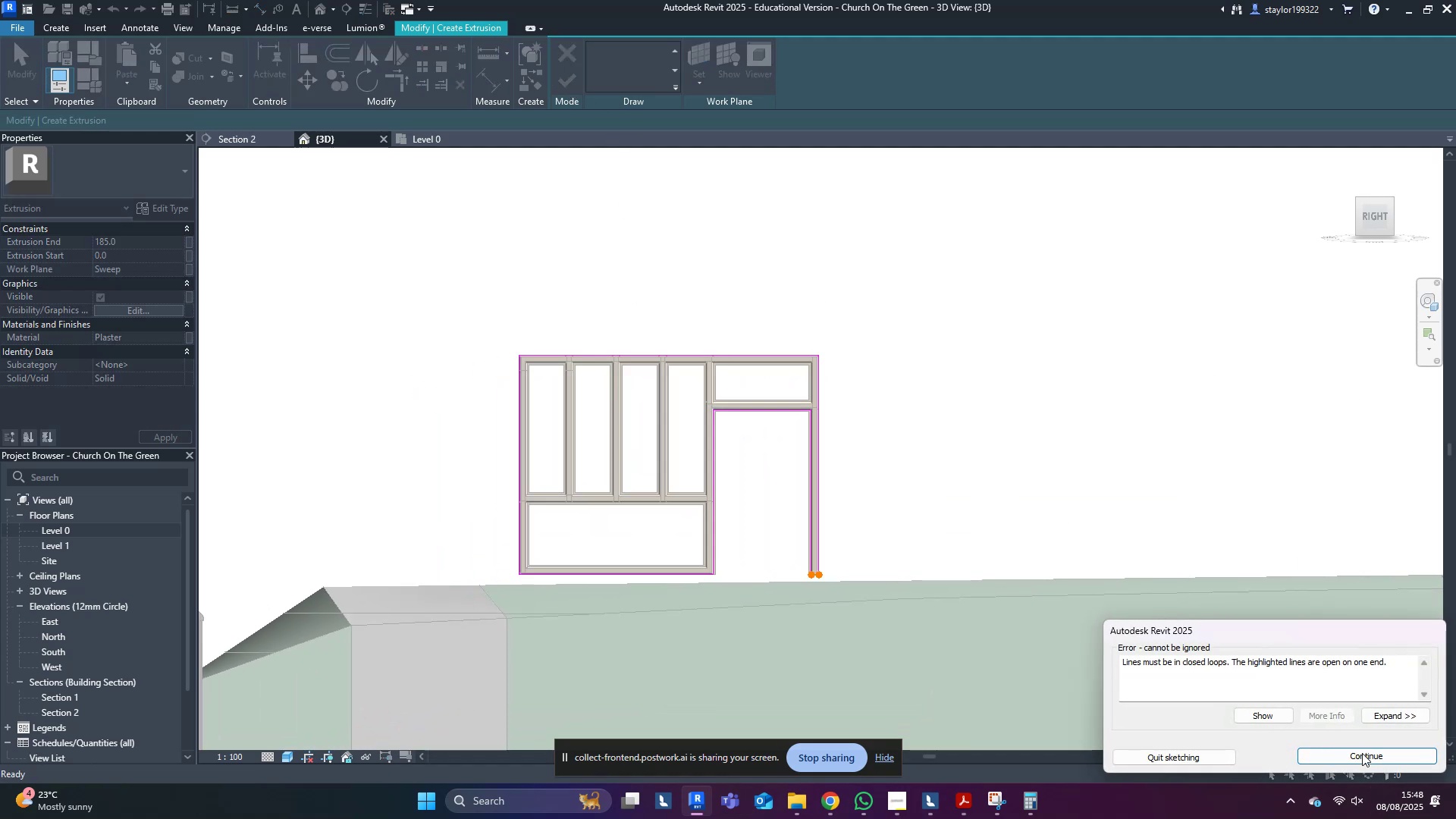 
scroll: coordinate [930, 576], scroll_direction: up, amount: 4.0
 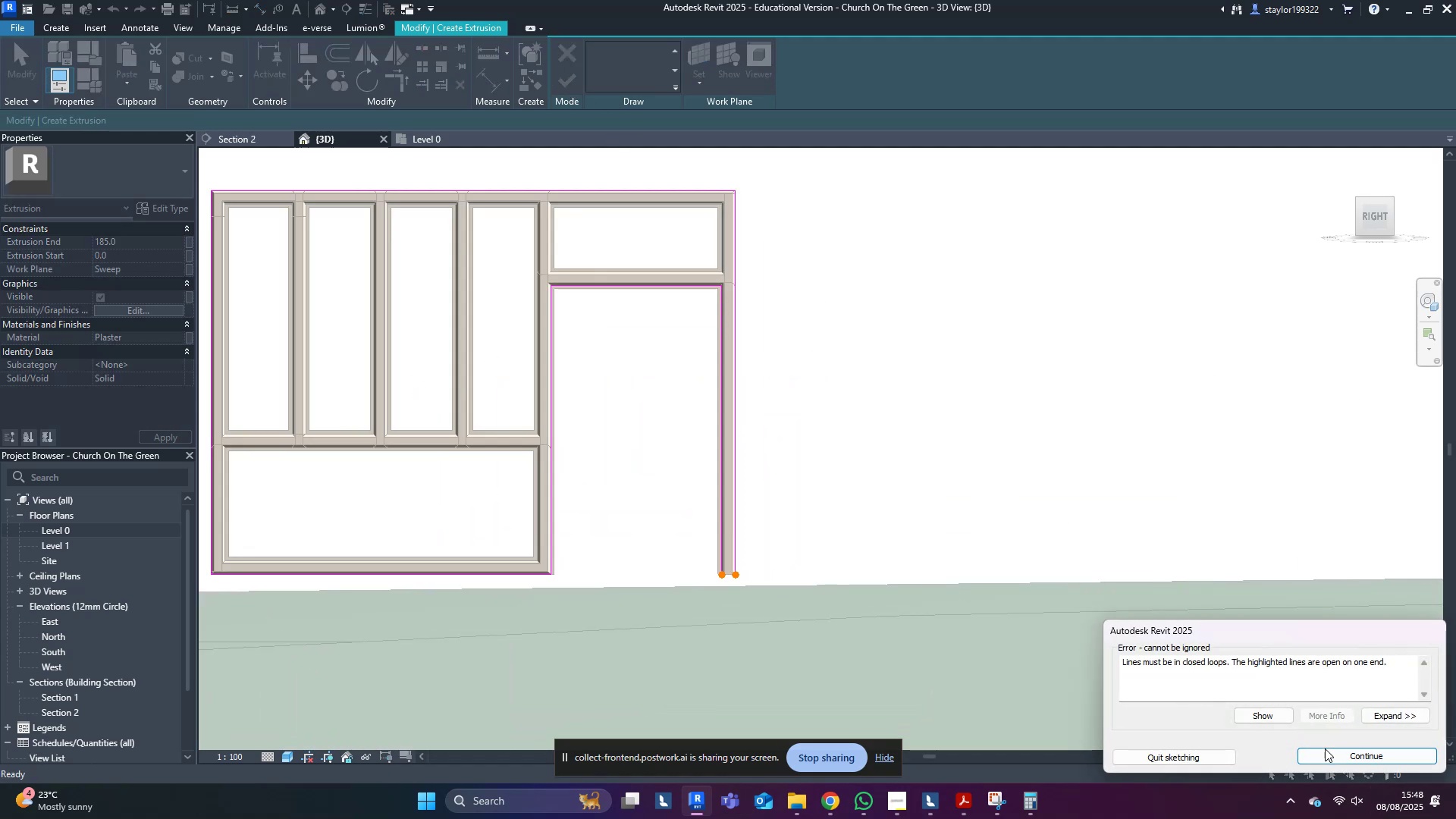 
left_click([1328, 752])
 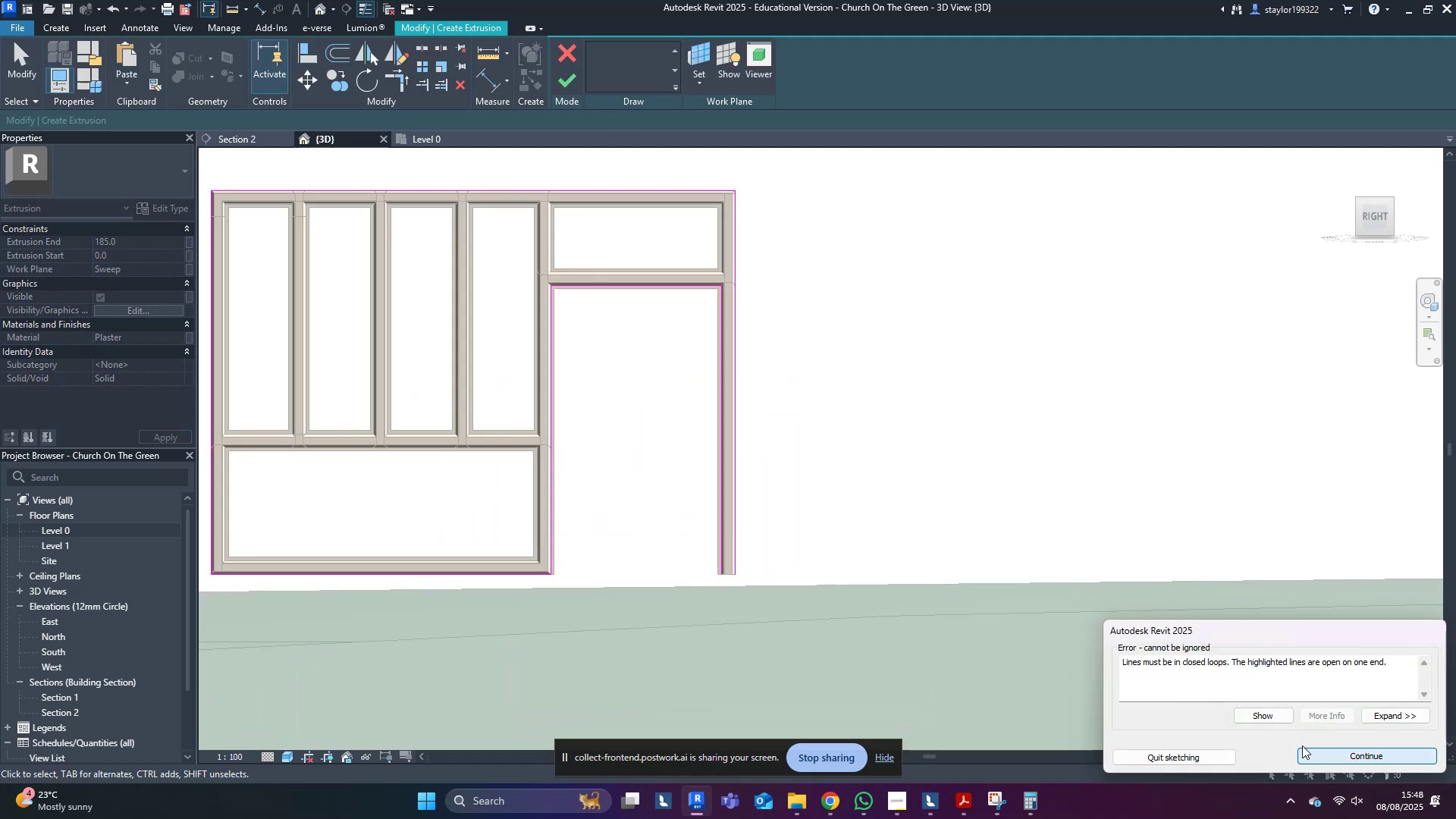 
scroll: coordinate [617, 543], scroll_direction: up, amount: 10.0
 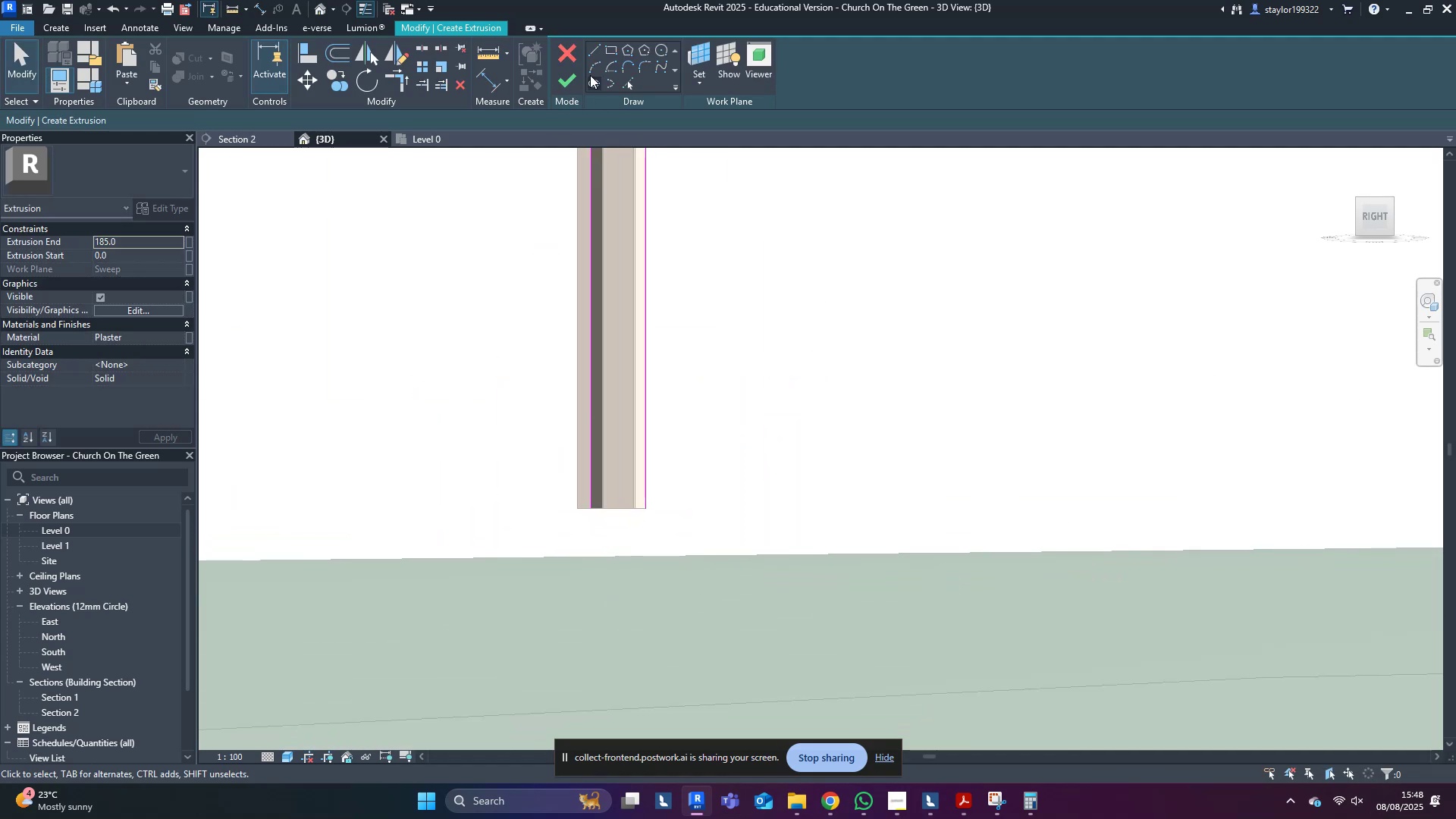 
left_click([598, 52])
 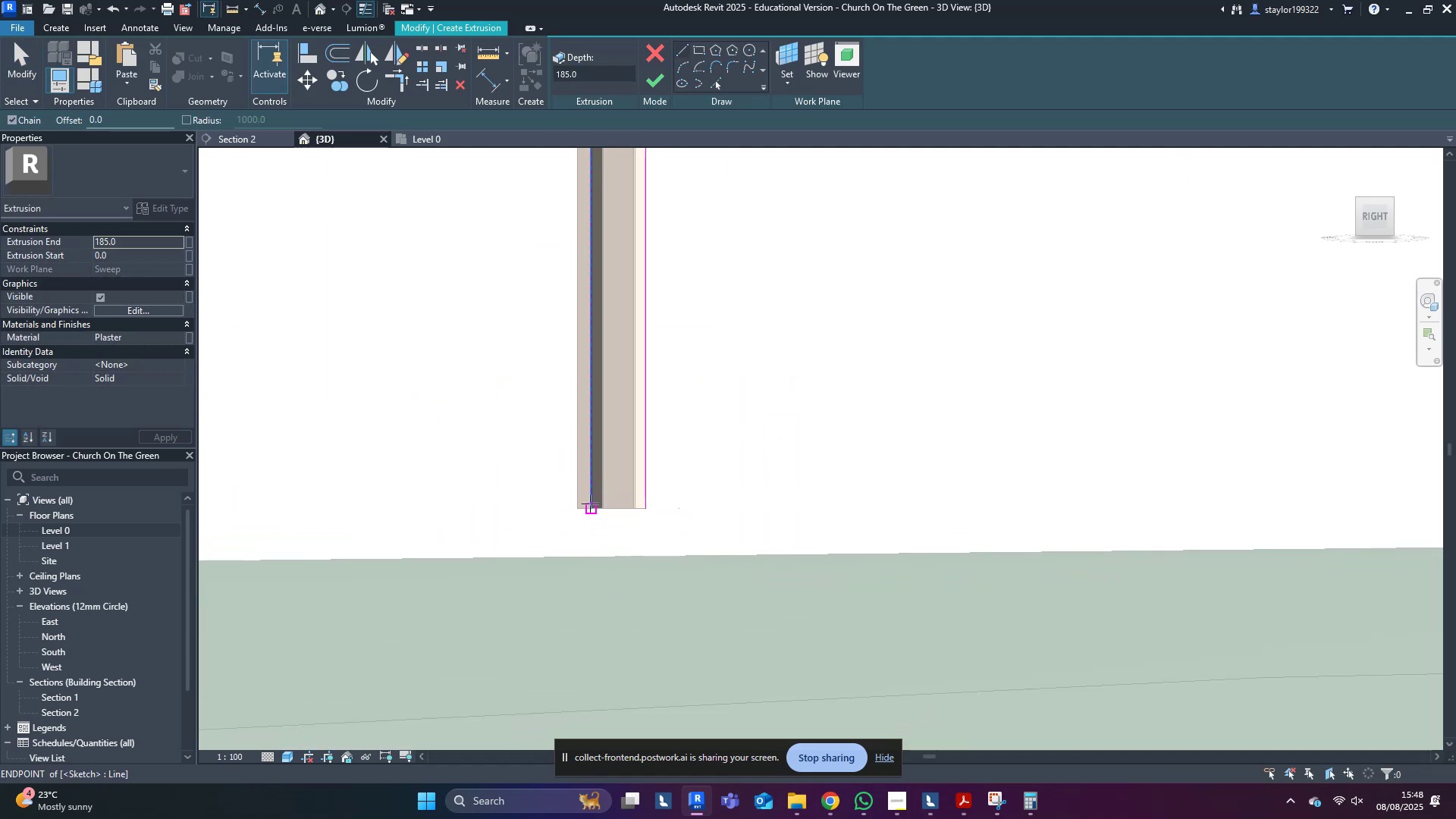 
left_click([590, 507])
 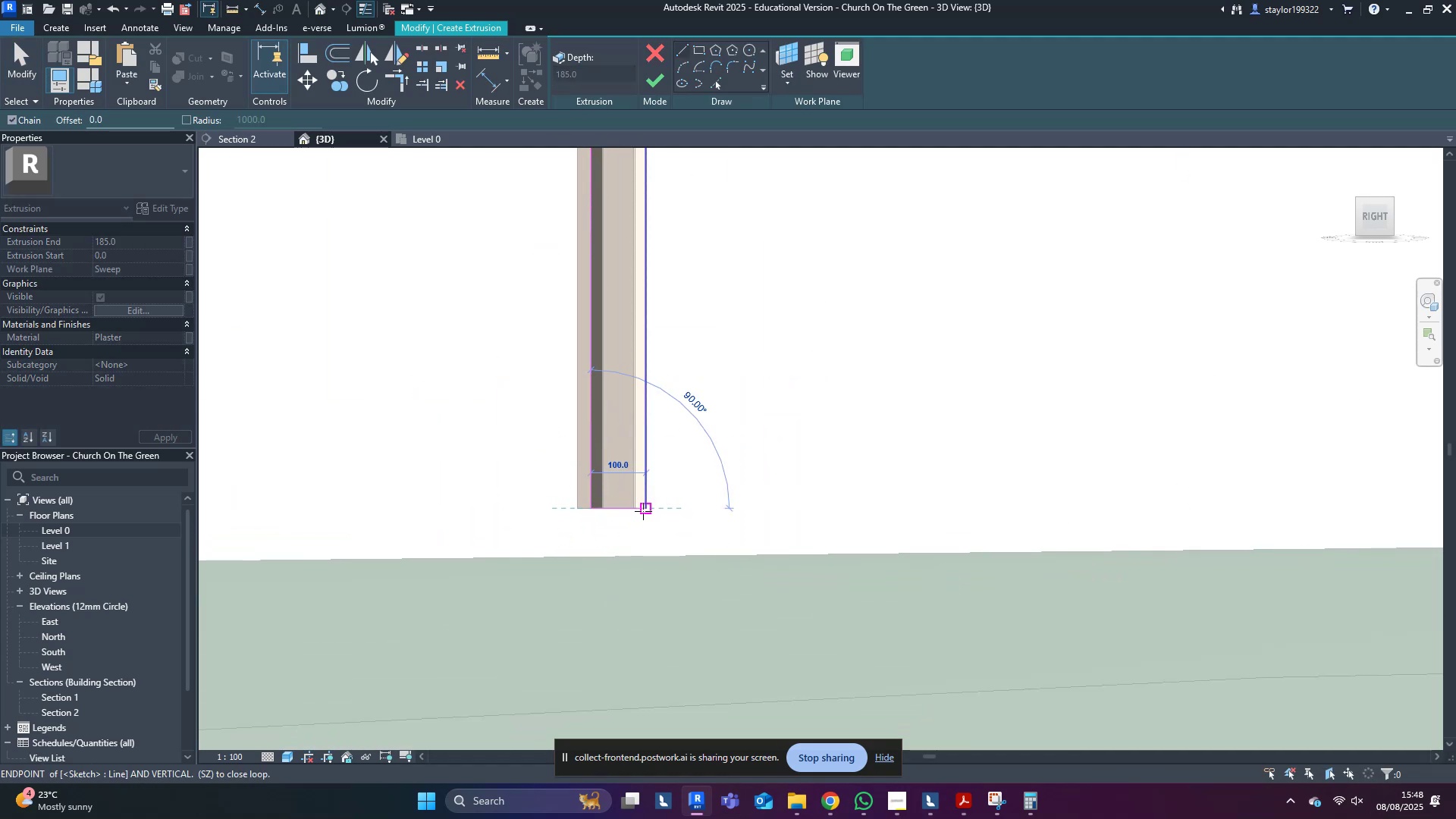 
left_click([648, 509])
 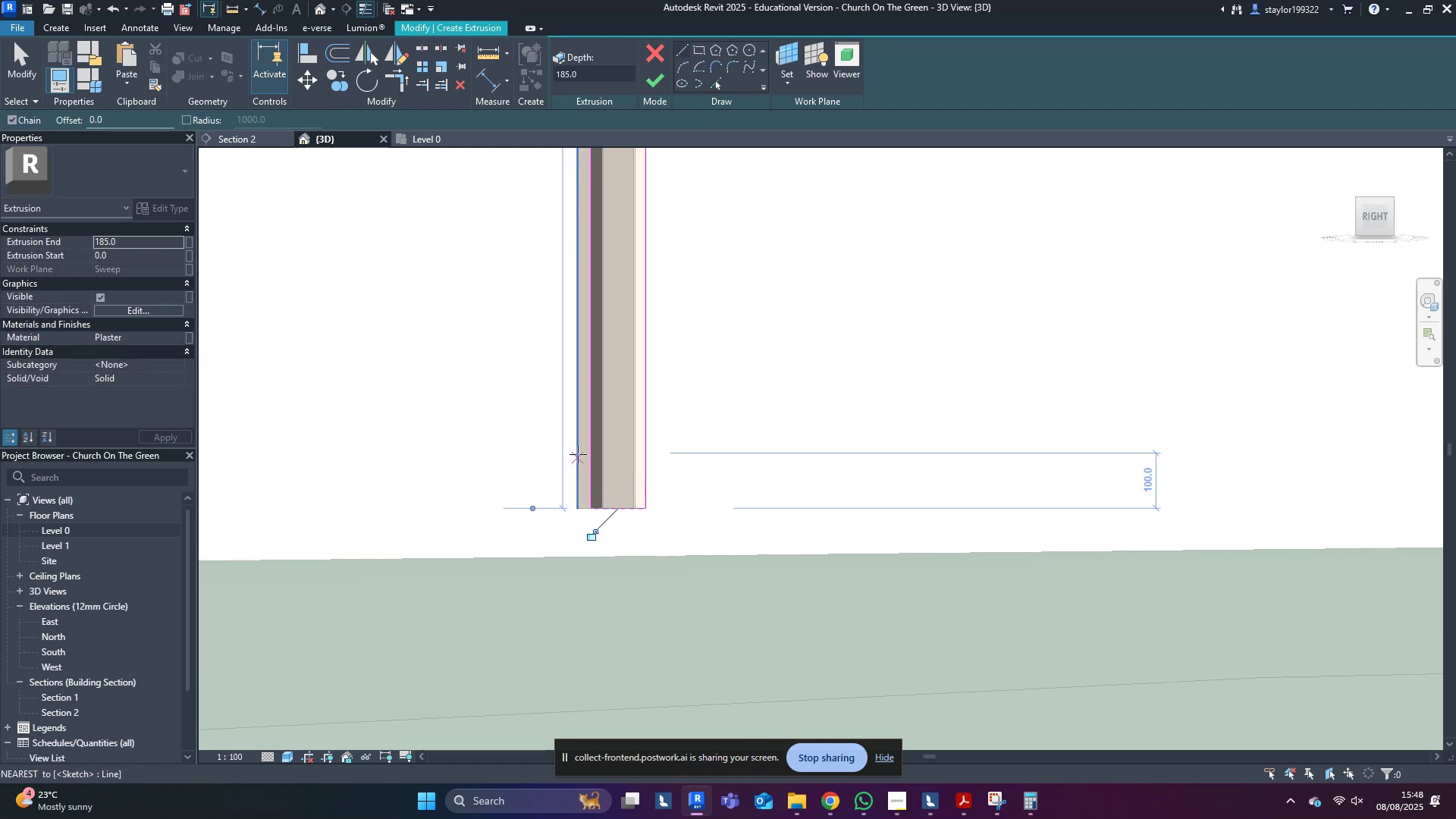 
key(Escape)
 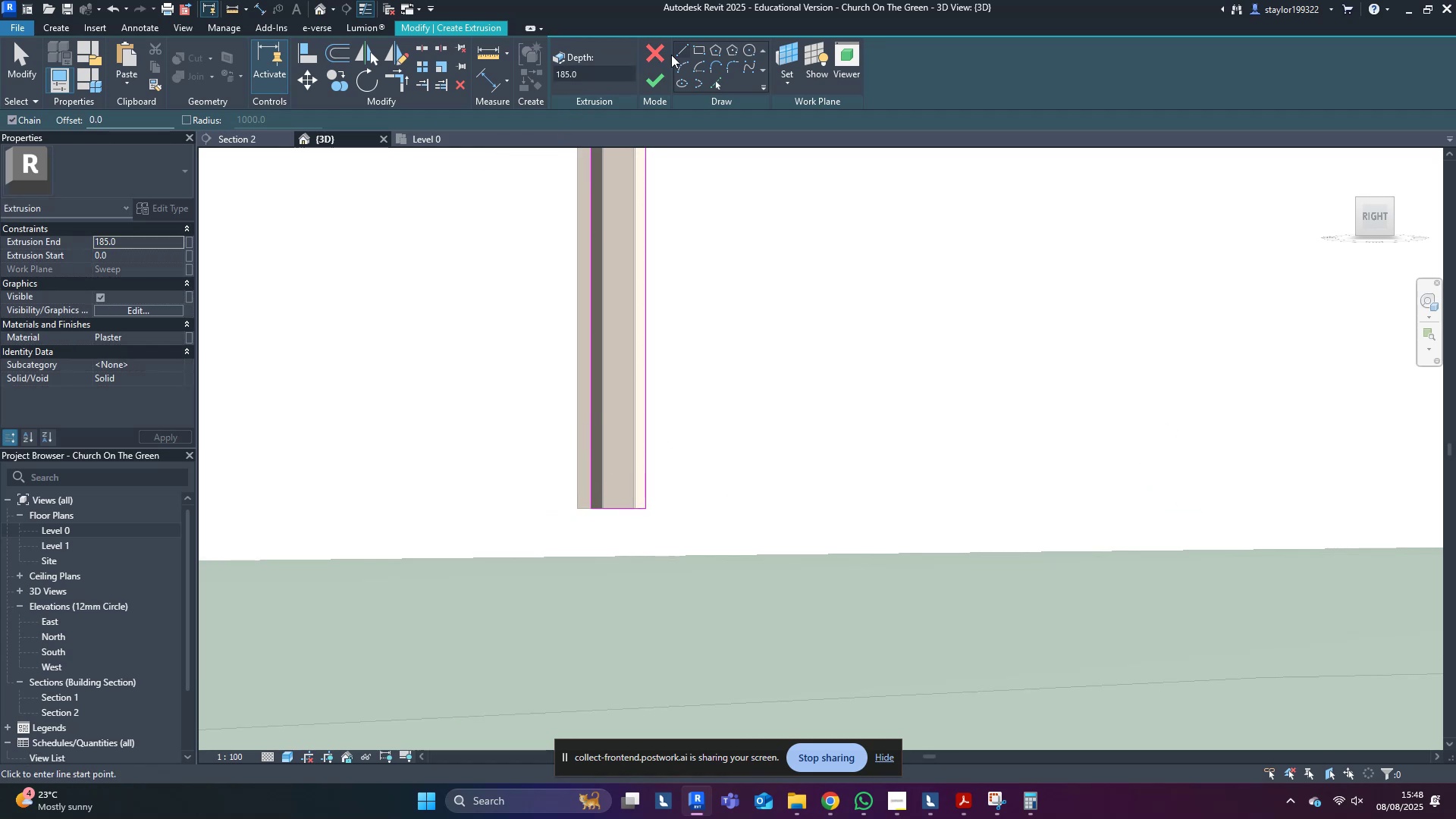 
left_click([662, 79])
 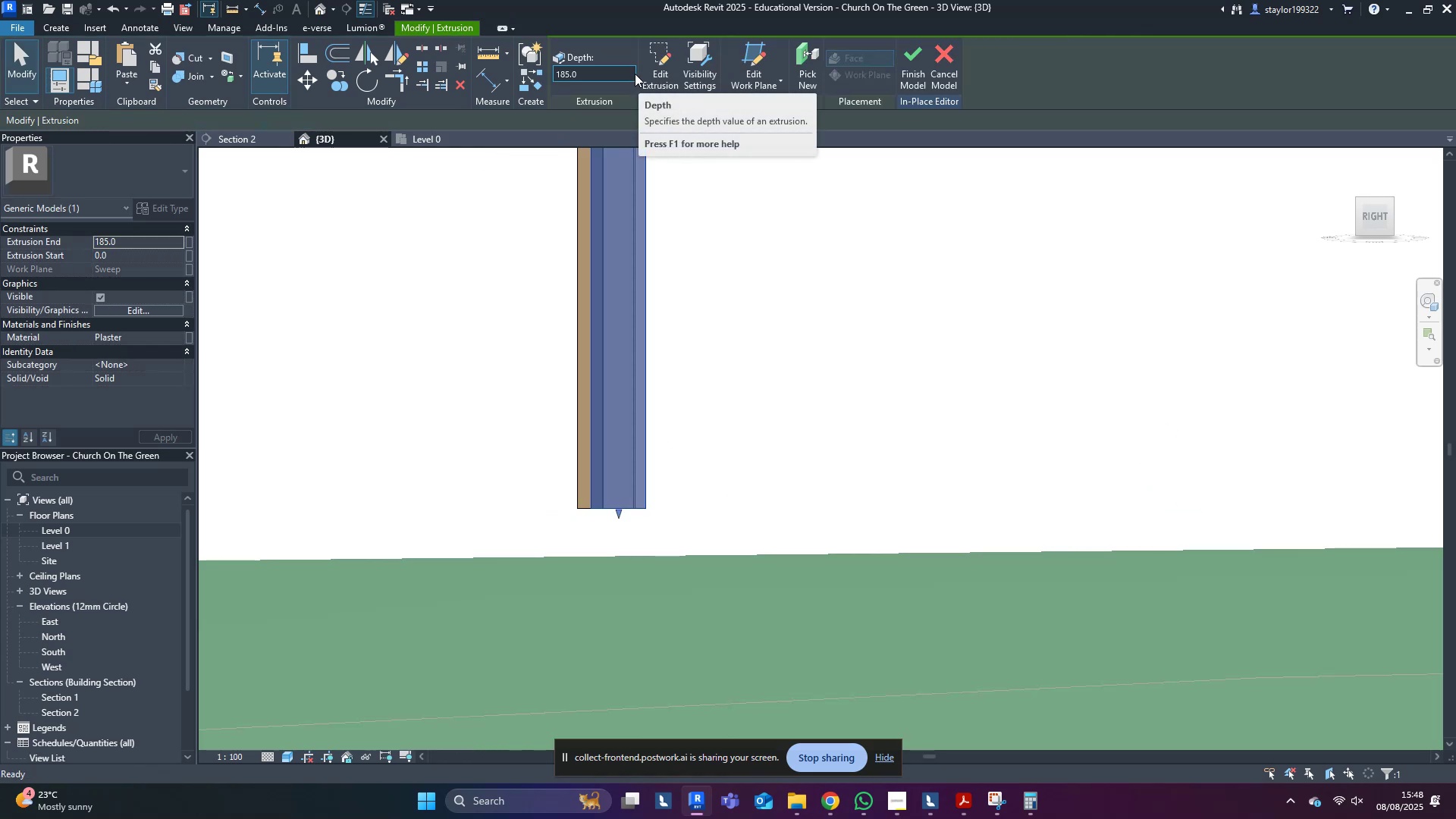 
scroll: coordinate [930, 451], scroll_direction: down, amount: 13.0
 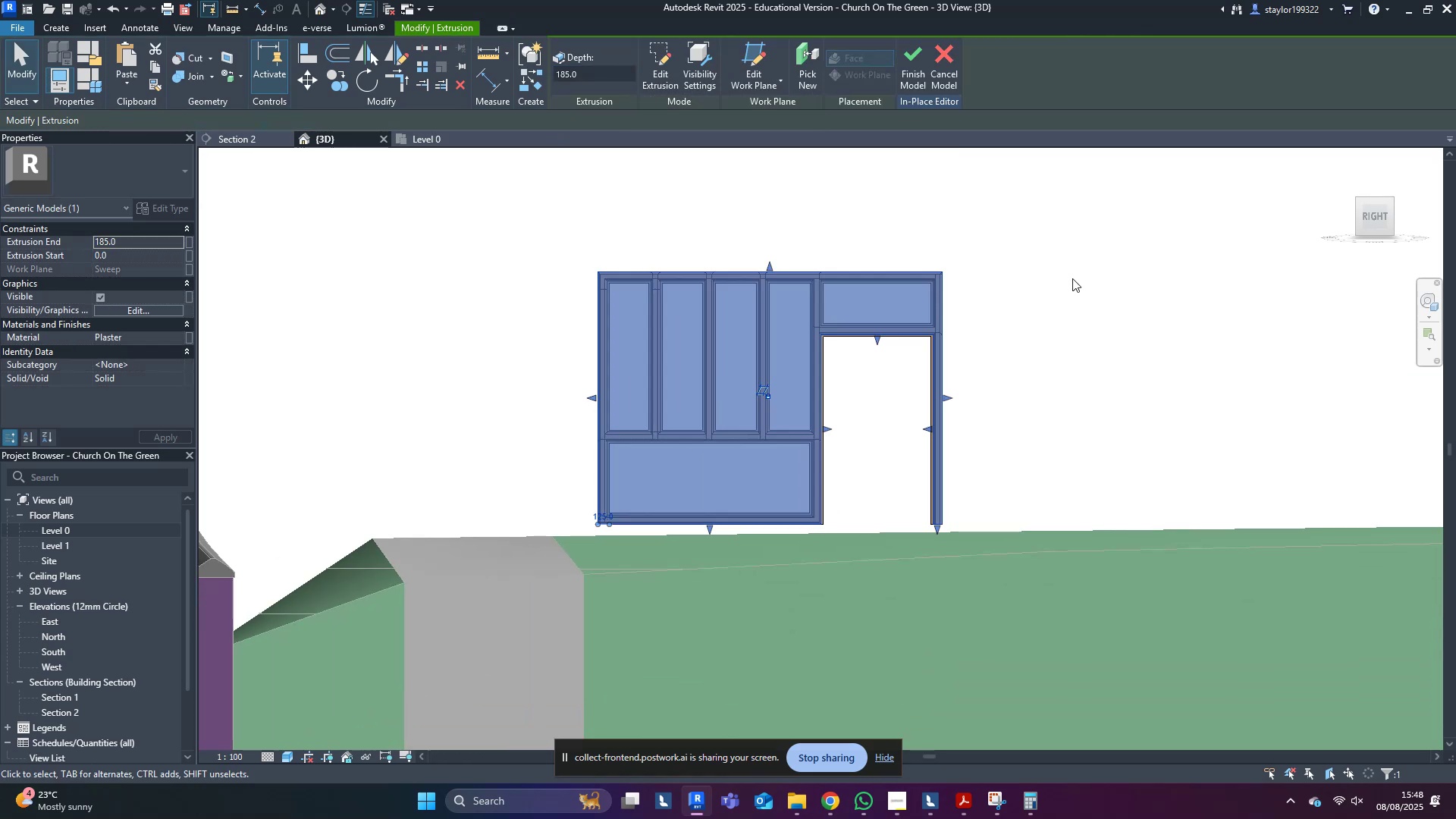 
scroll: coordinate [1008, 572], scroll_direction: up, amount: 16.0
 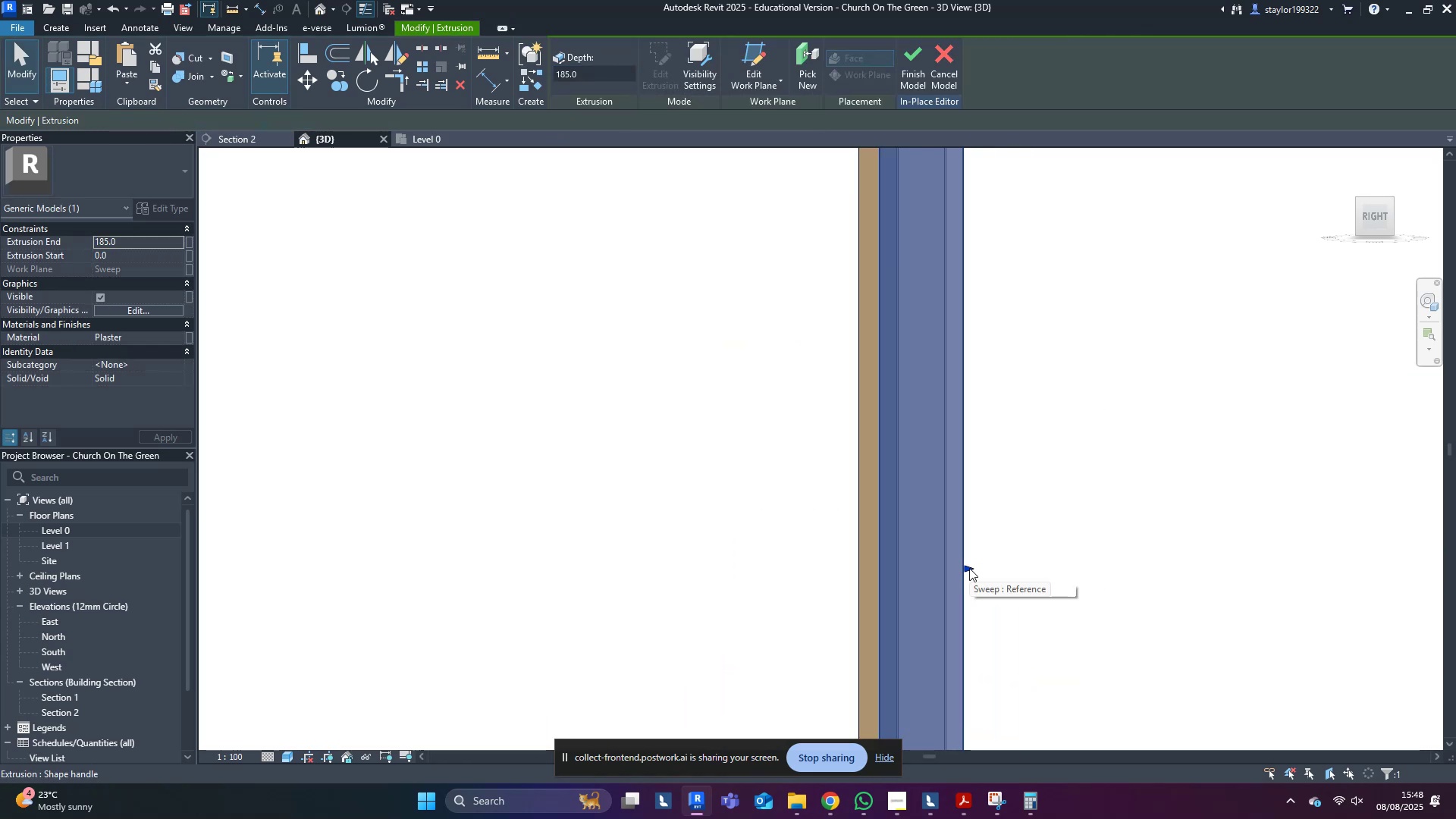 
scroll: coordinate [1071, 496], scroll_direction: down, amount: 11.0
 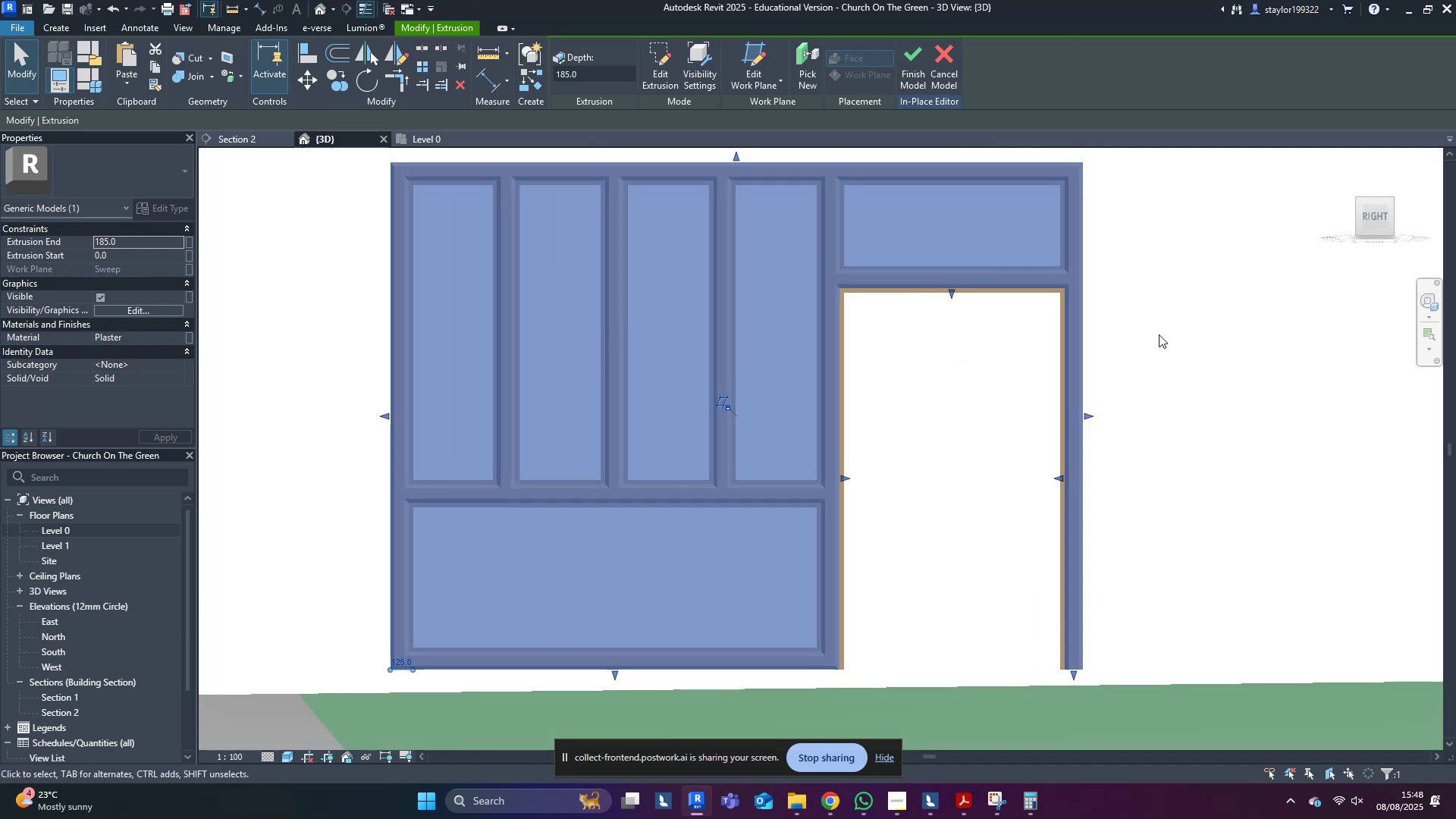 
hold_key(key=ShiftLeft, duration=0.4)
 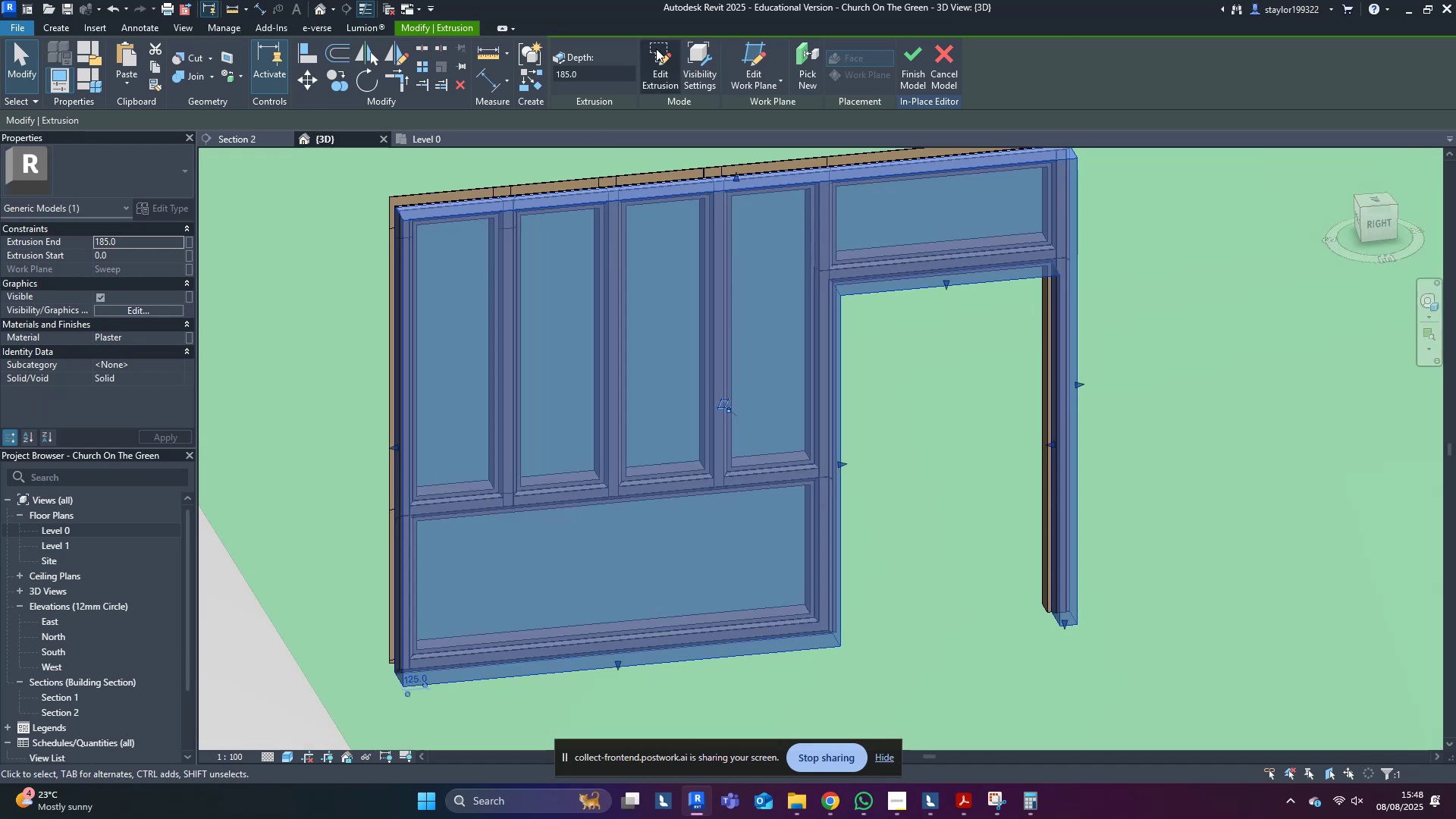 
hold_key(key=ShiftLeft, duration=0.43)
 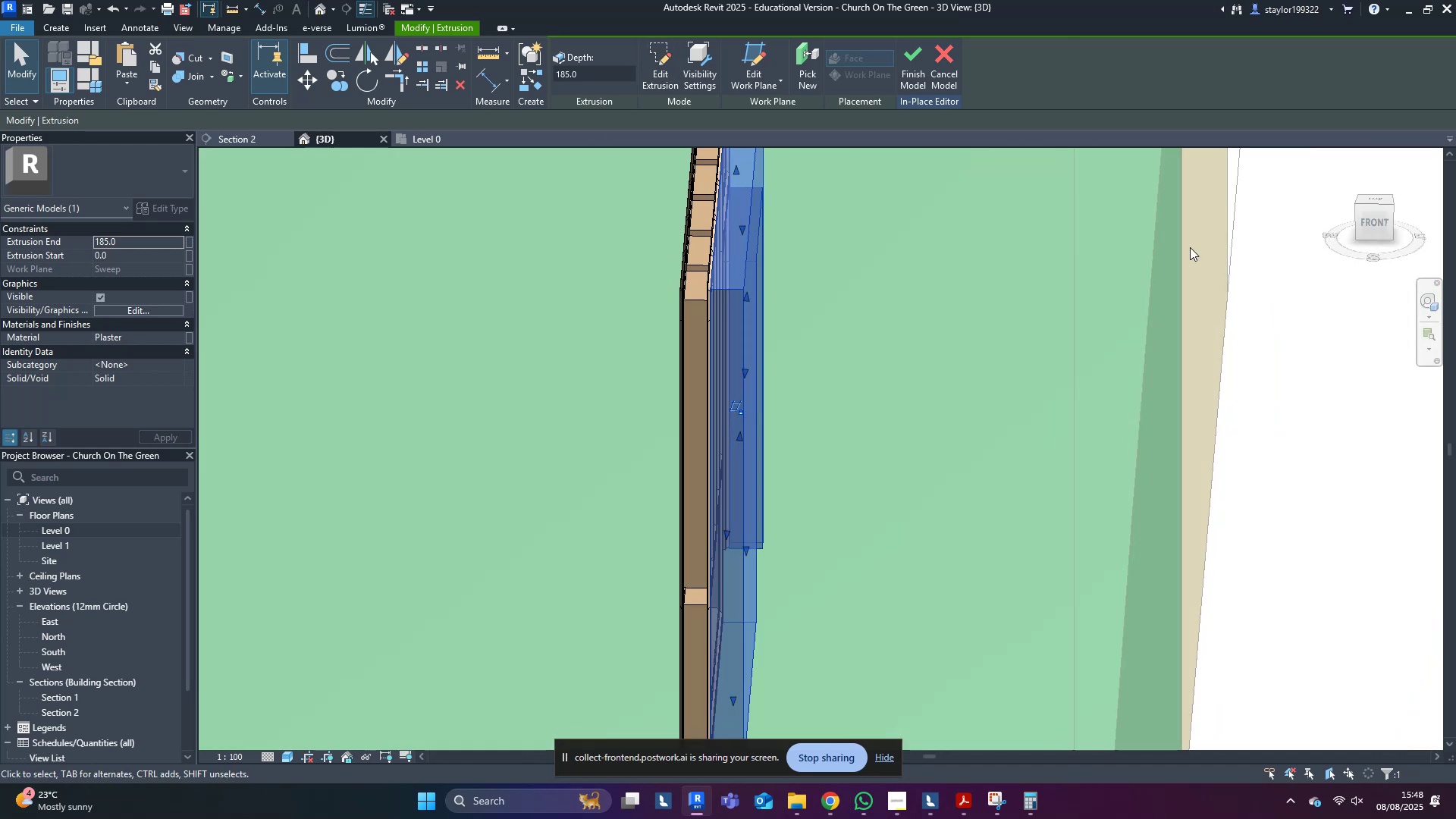 
hold_key(key=ShiftLeft, duration=0.33)
 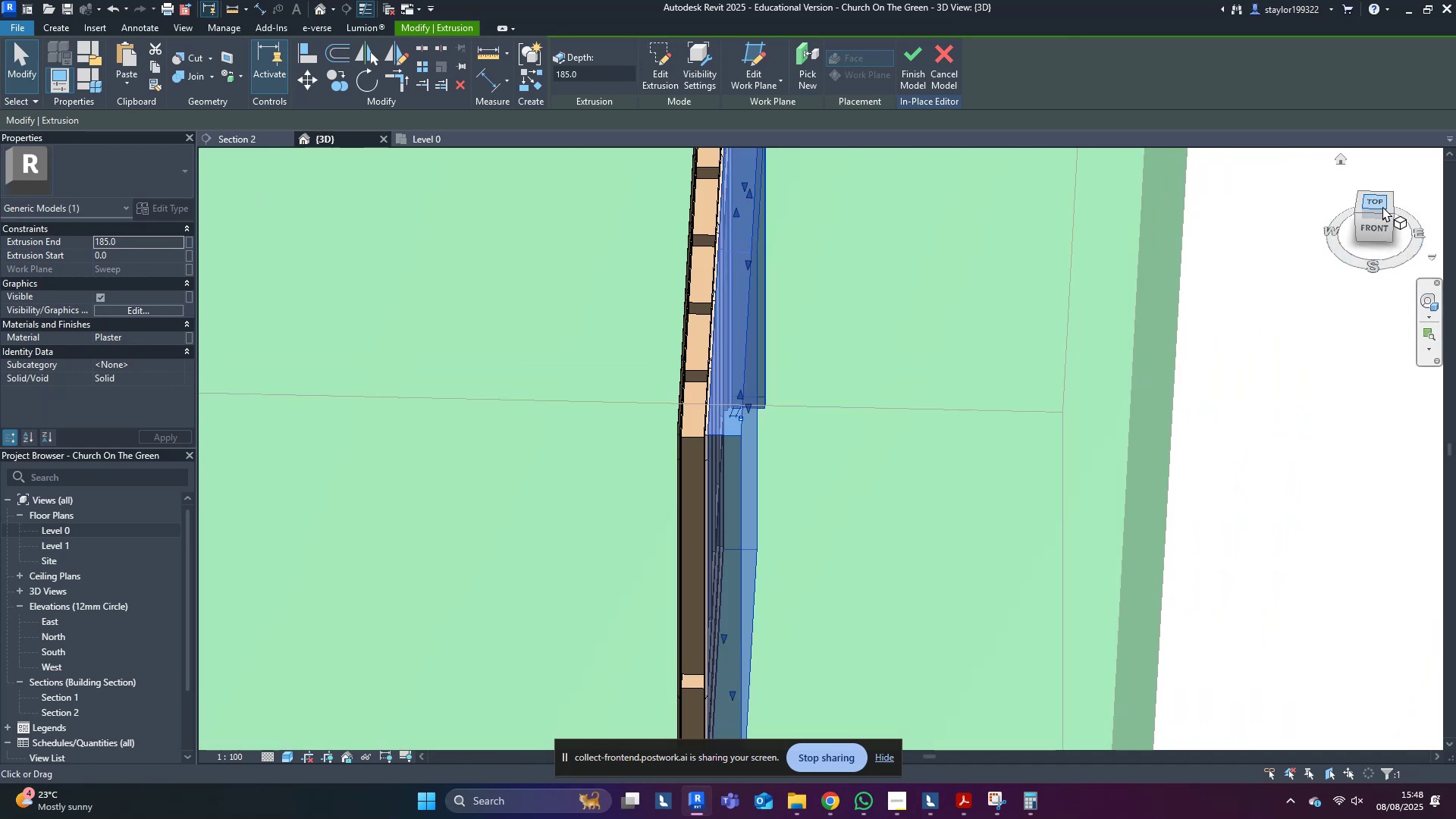 
left_click([1376, 204])
 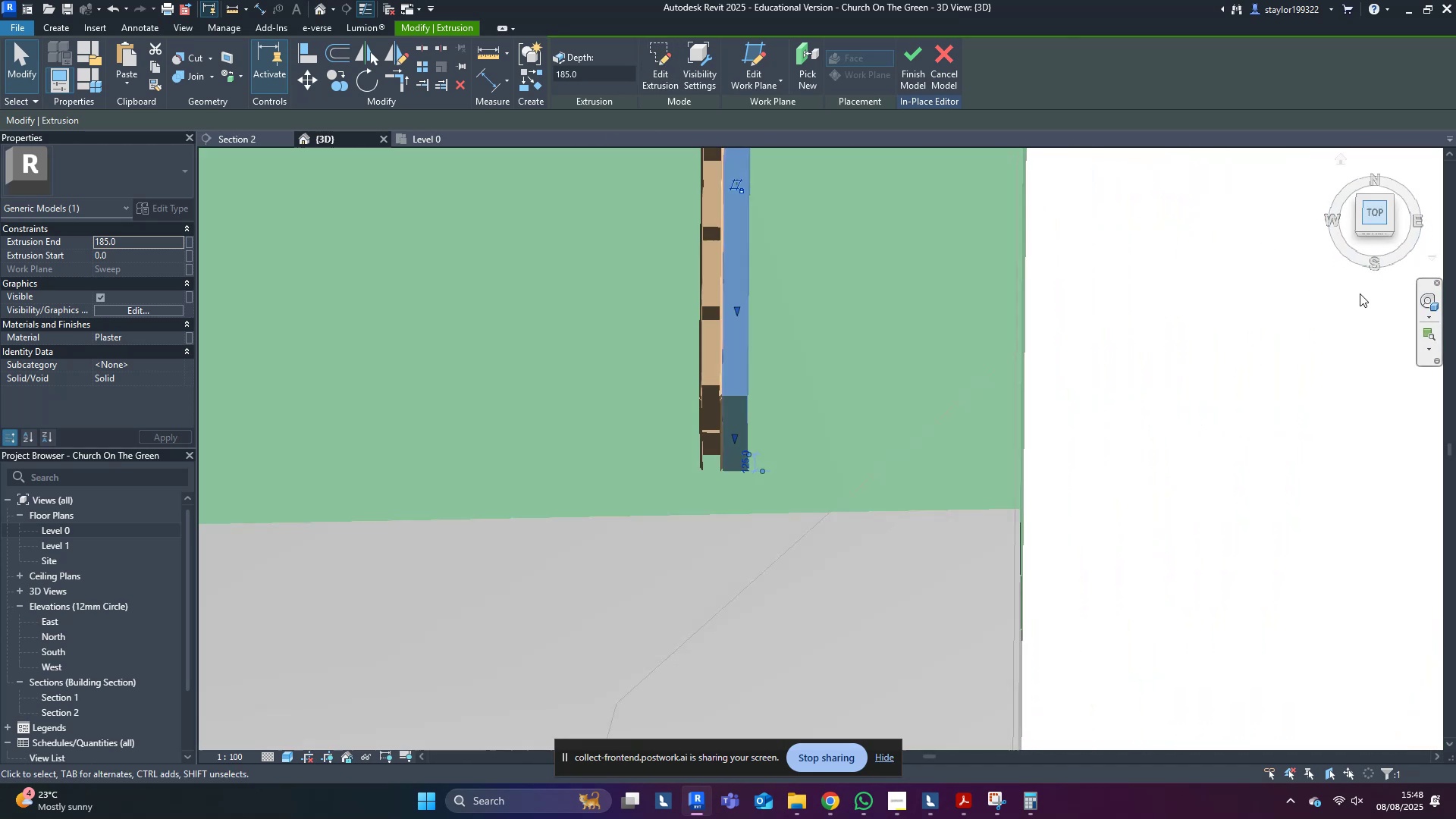 
left_click([1340, 366])
 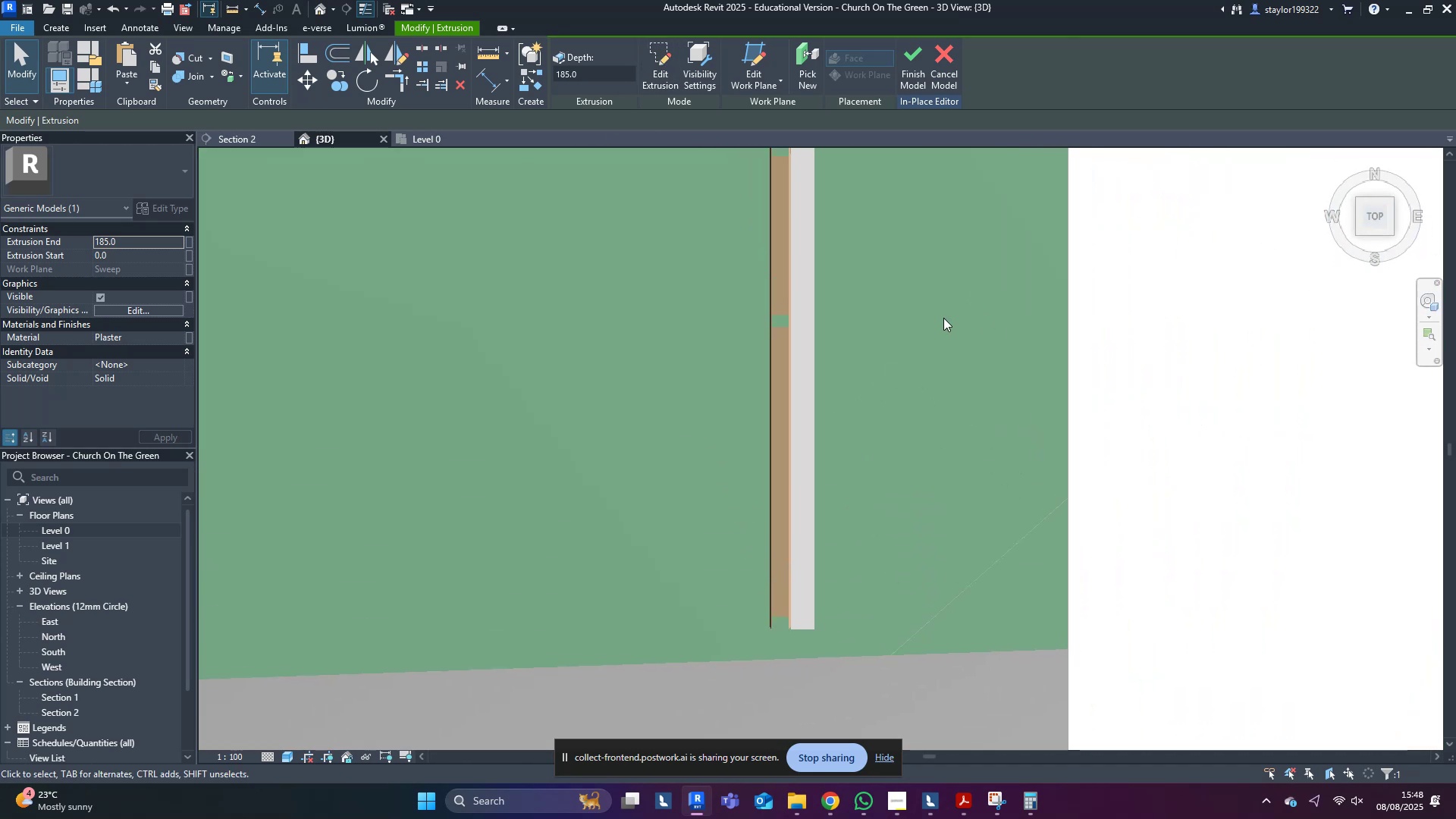 
scroll: coordinate [824, 322], scroll_direction: up, amount: 4.0
 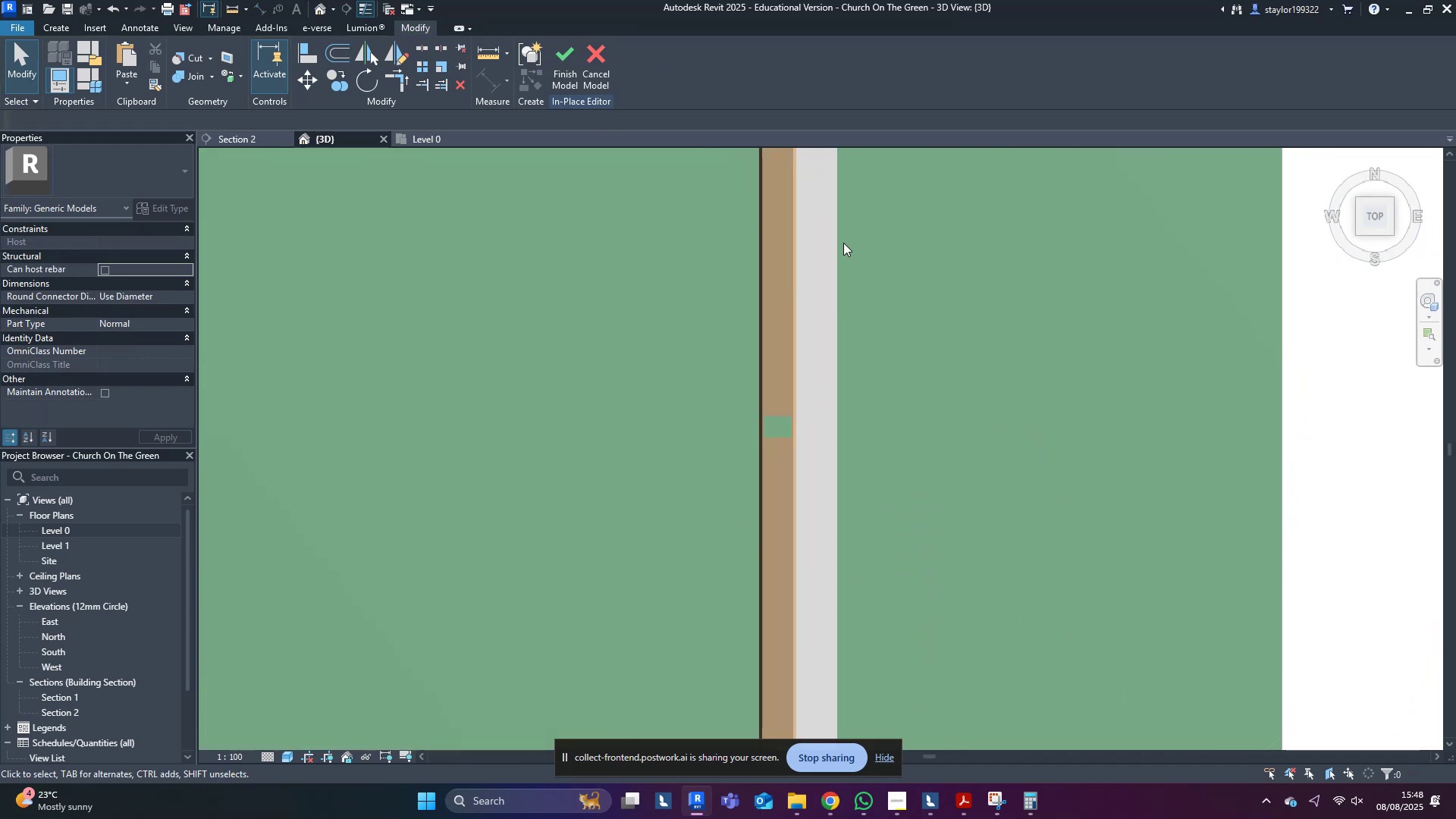 
left_click([844, 230])
 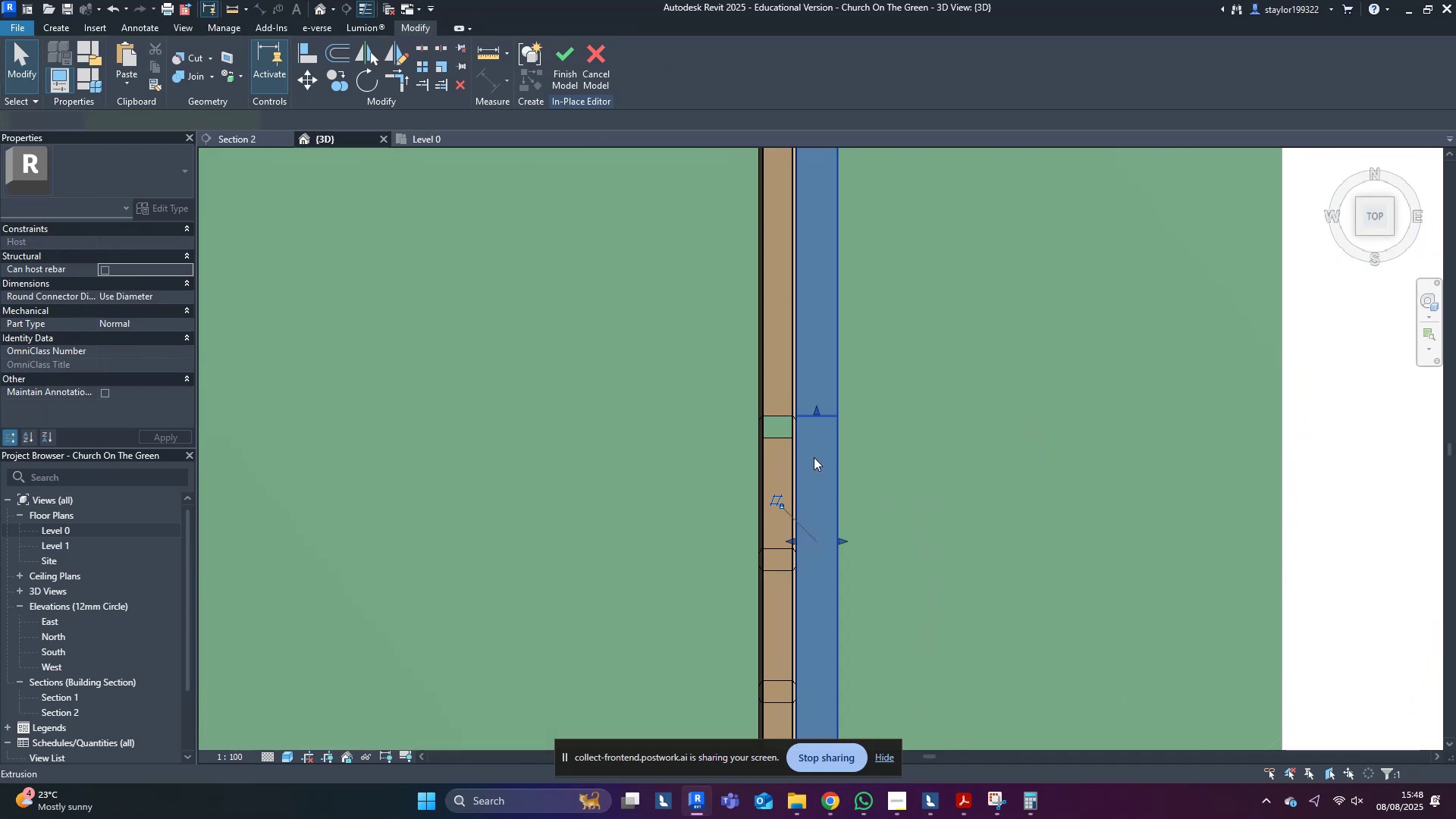 
scroll: coordinate [717, 595], scroll_direction: up, amount: 10.0
 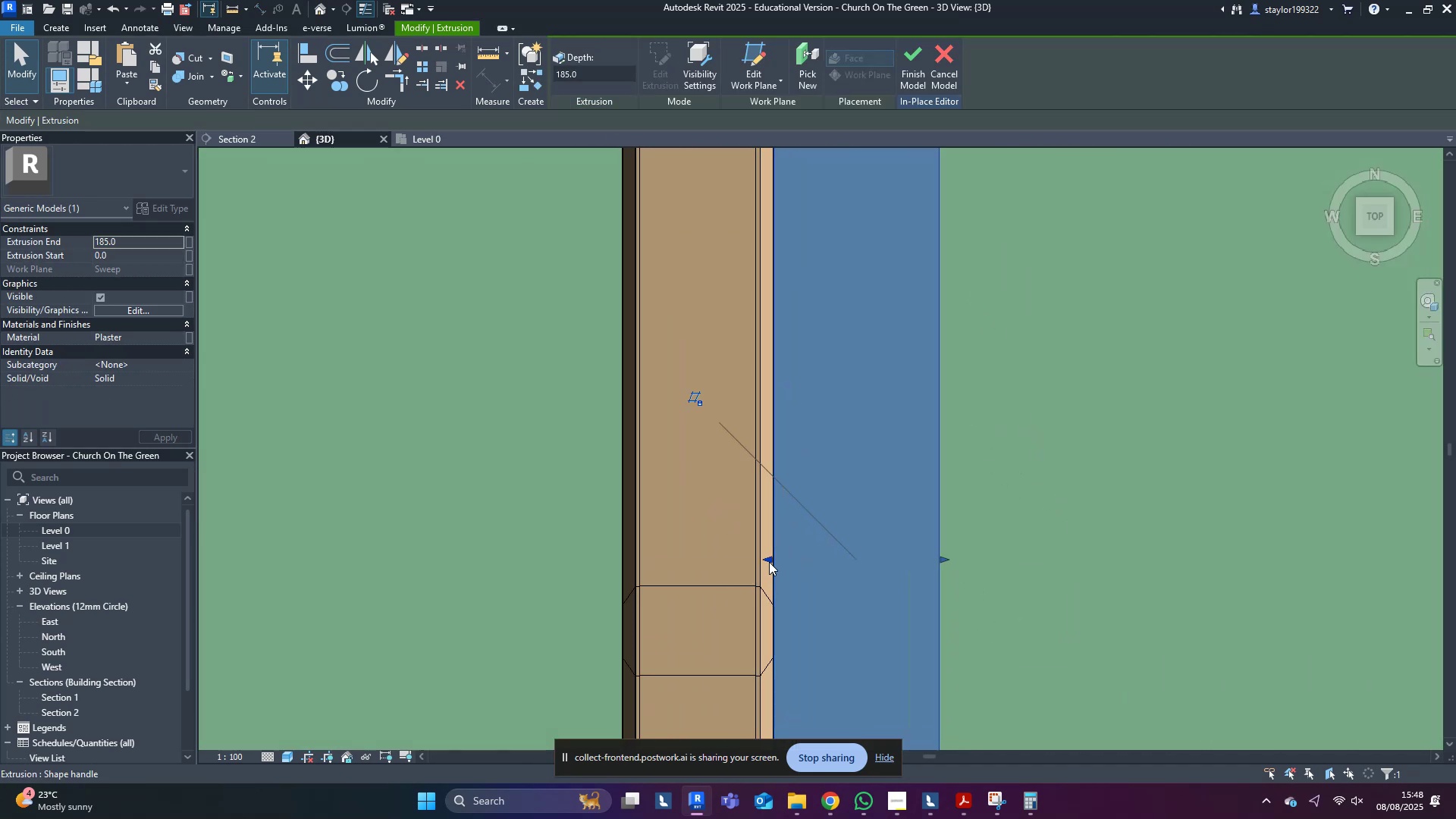 
left_click_drag(start_coordinate=[762, 562], to_coordinate=[639, 573])
 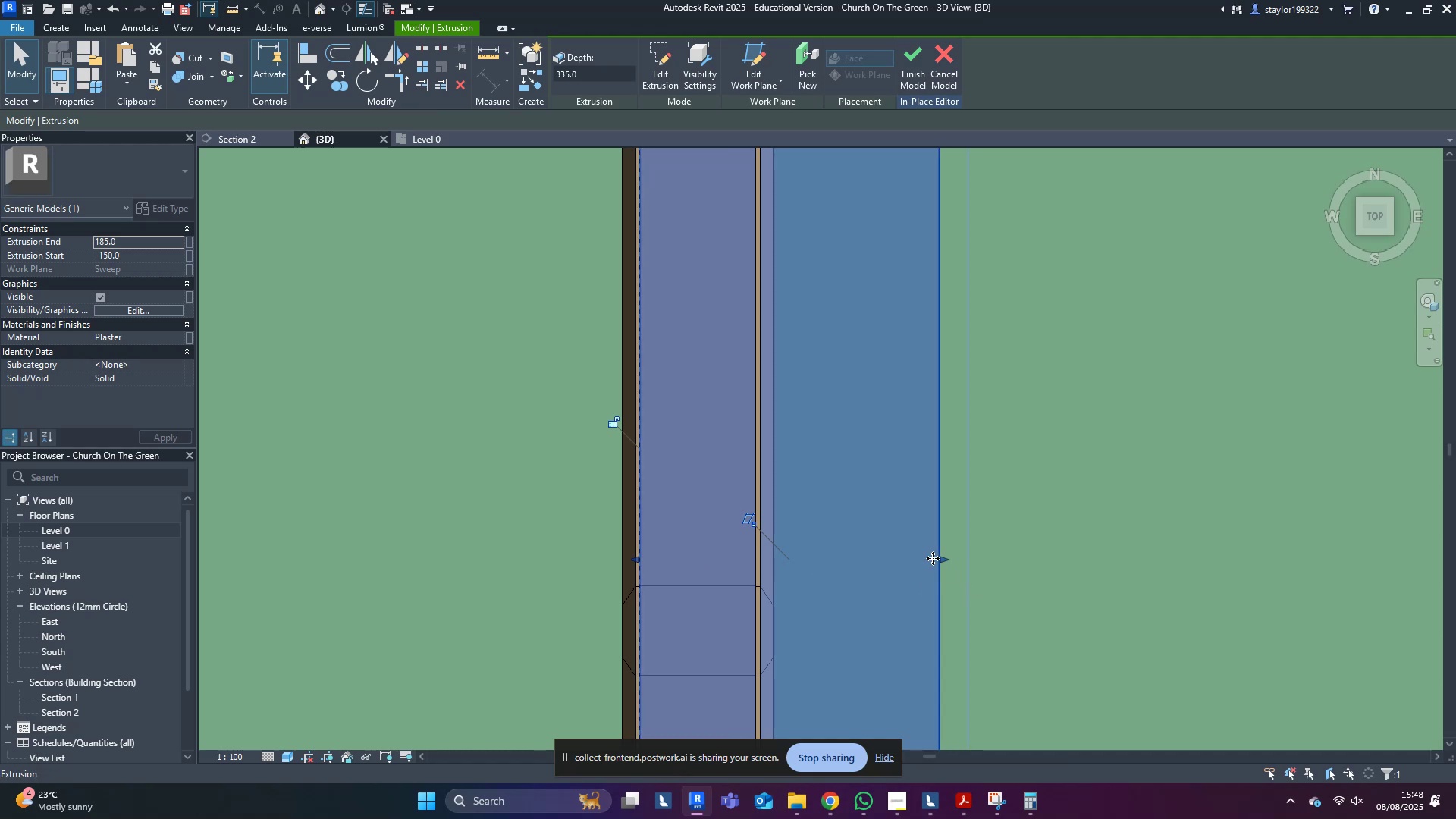 
left_click_drag(start_coordinate=[943, 561], to_coordinate=[755, 591])
 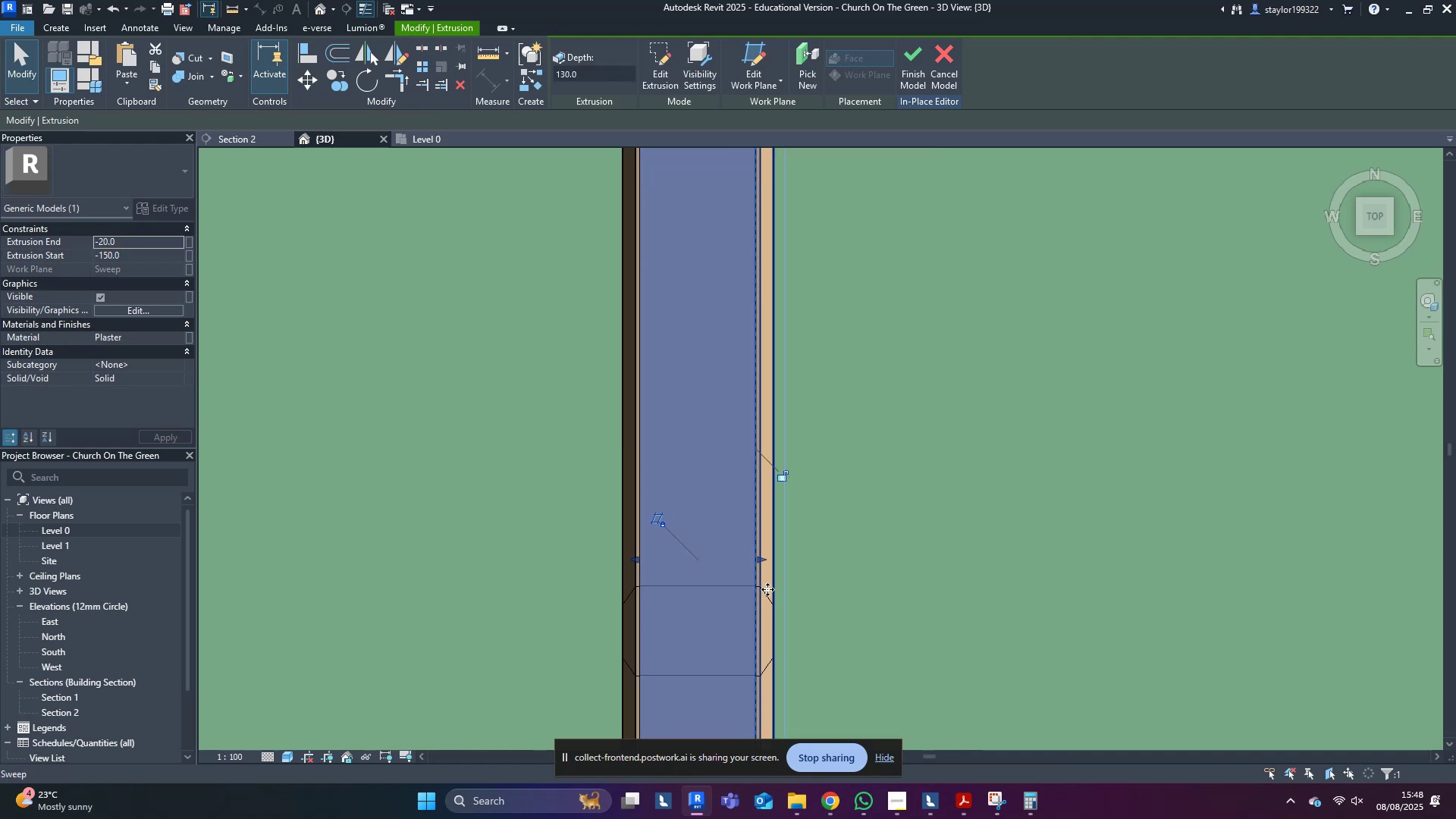 
scroll: coordinate [1094, 519], scroll_direction: down, amount: 13.0
 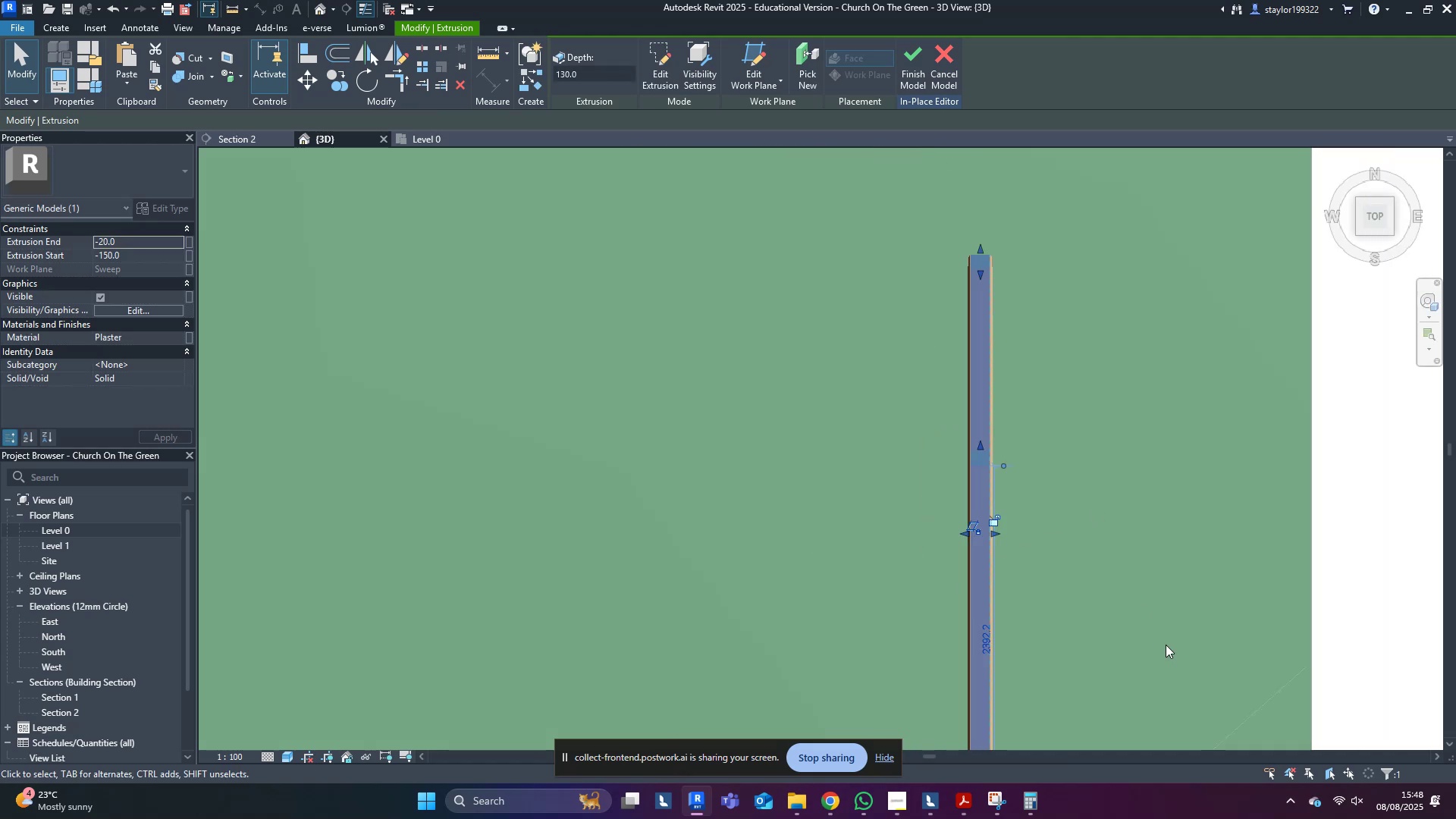 
hold_key(key=ShiftLeft, duration=0.46)
 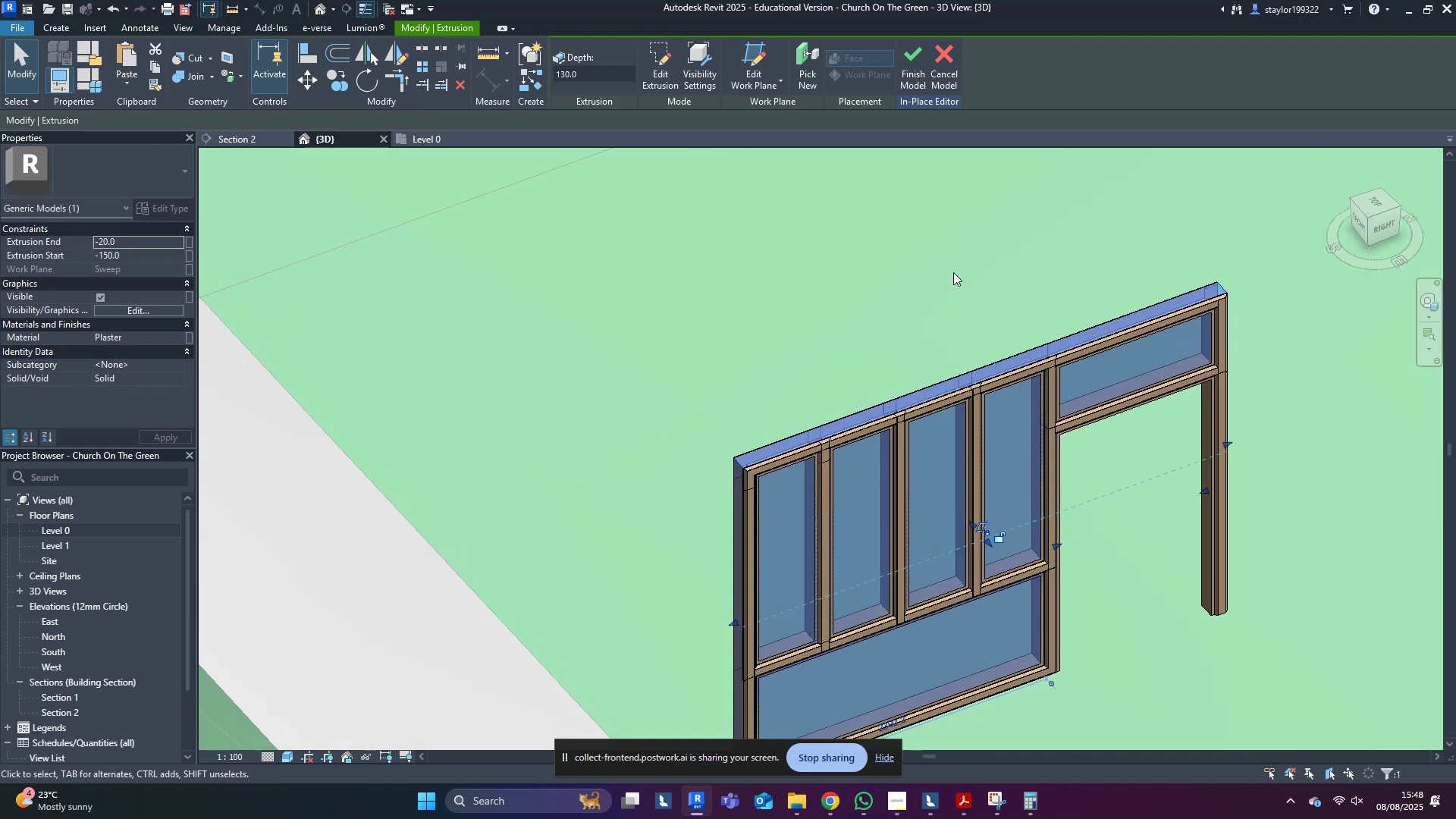 
hold_key(key=ShiftLeft, duration=0.36)
 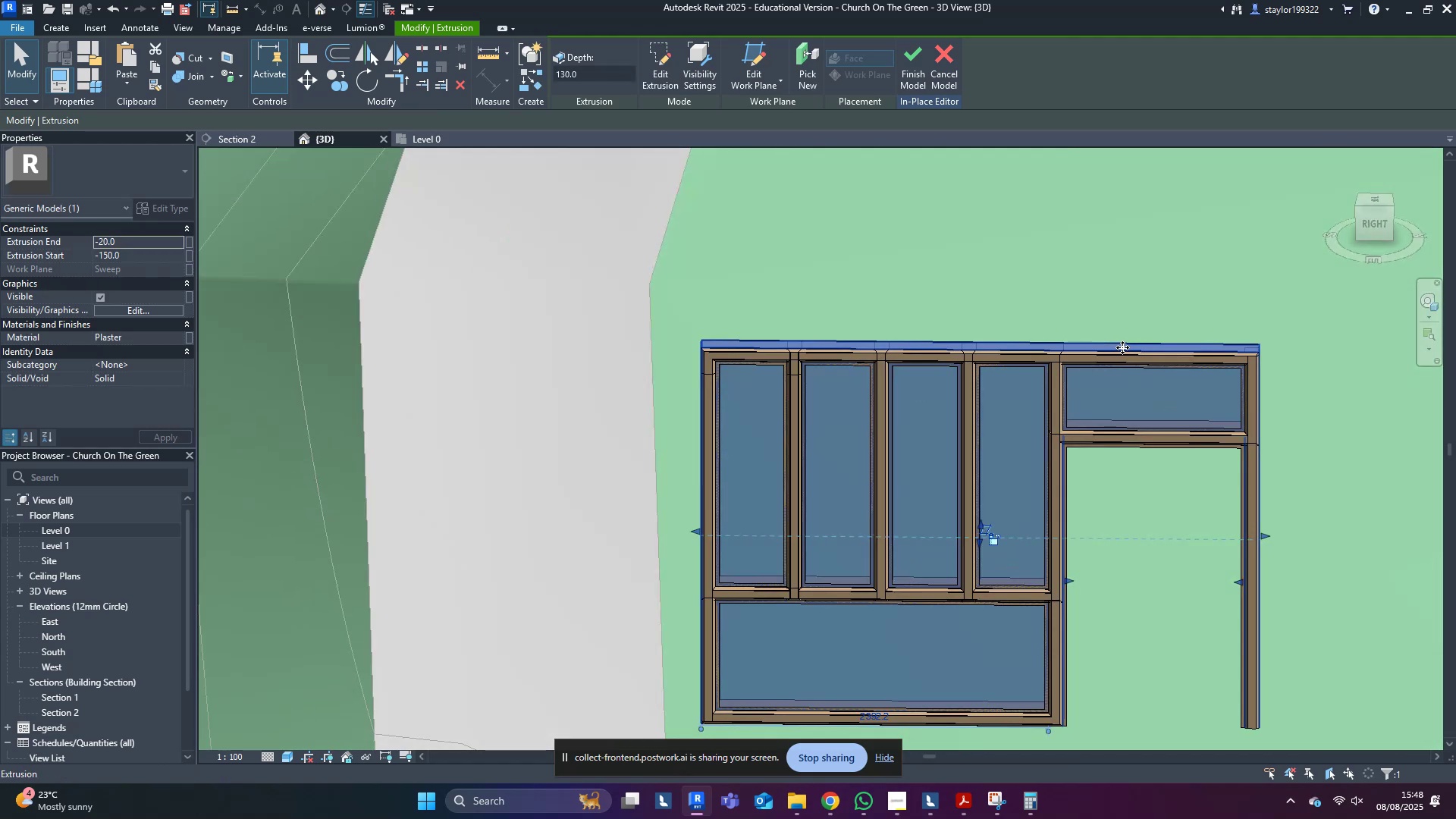 
key(Escape)
 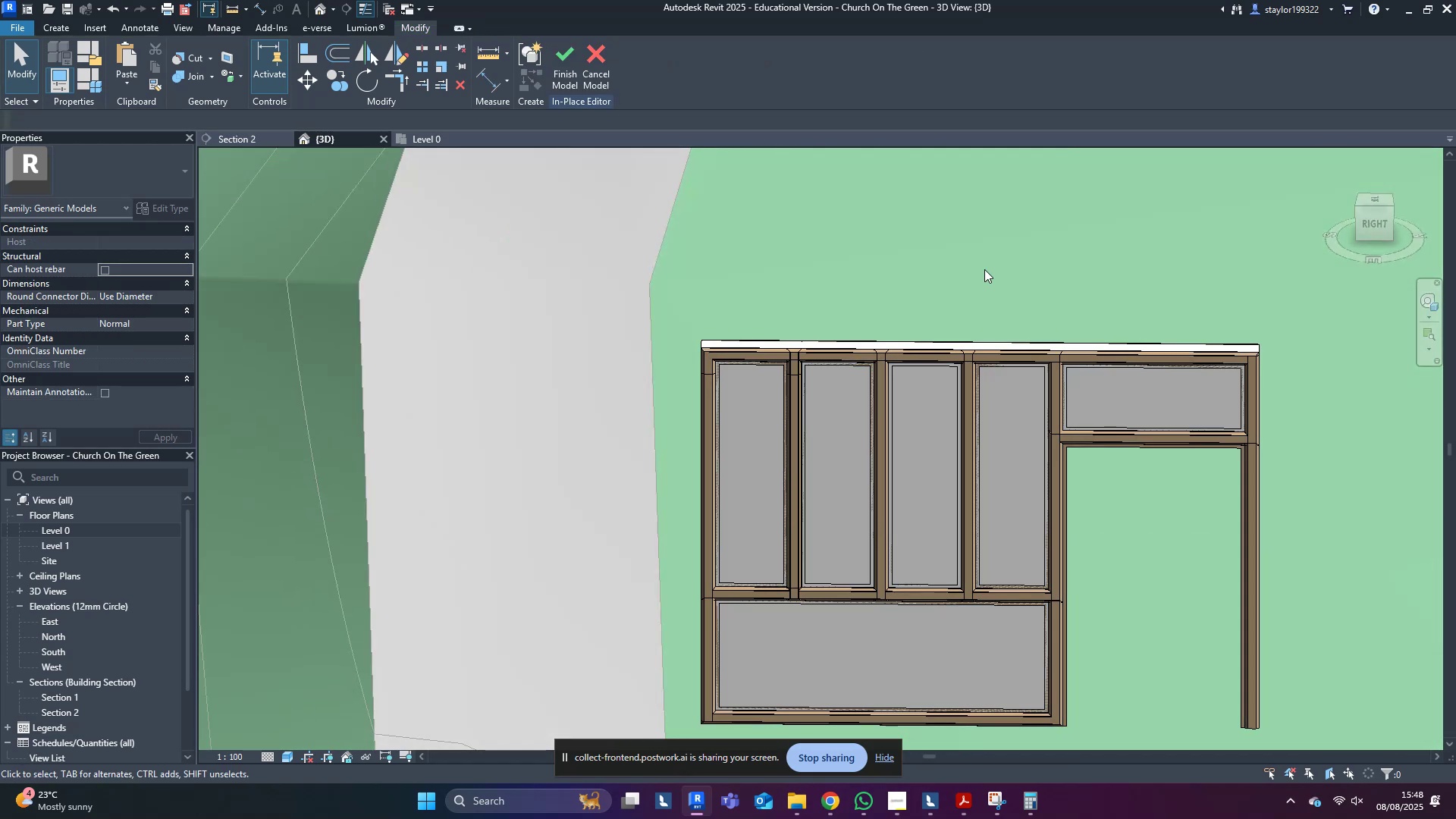 
hold_key(key=ShiftLeft, duration=0.88)
 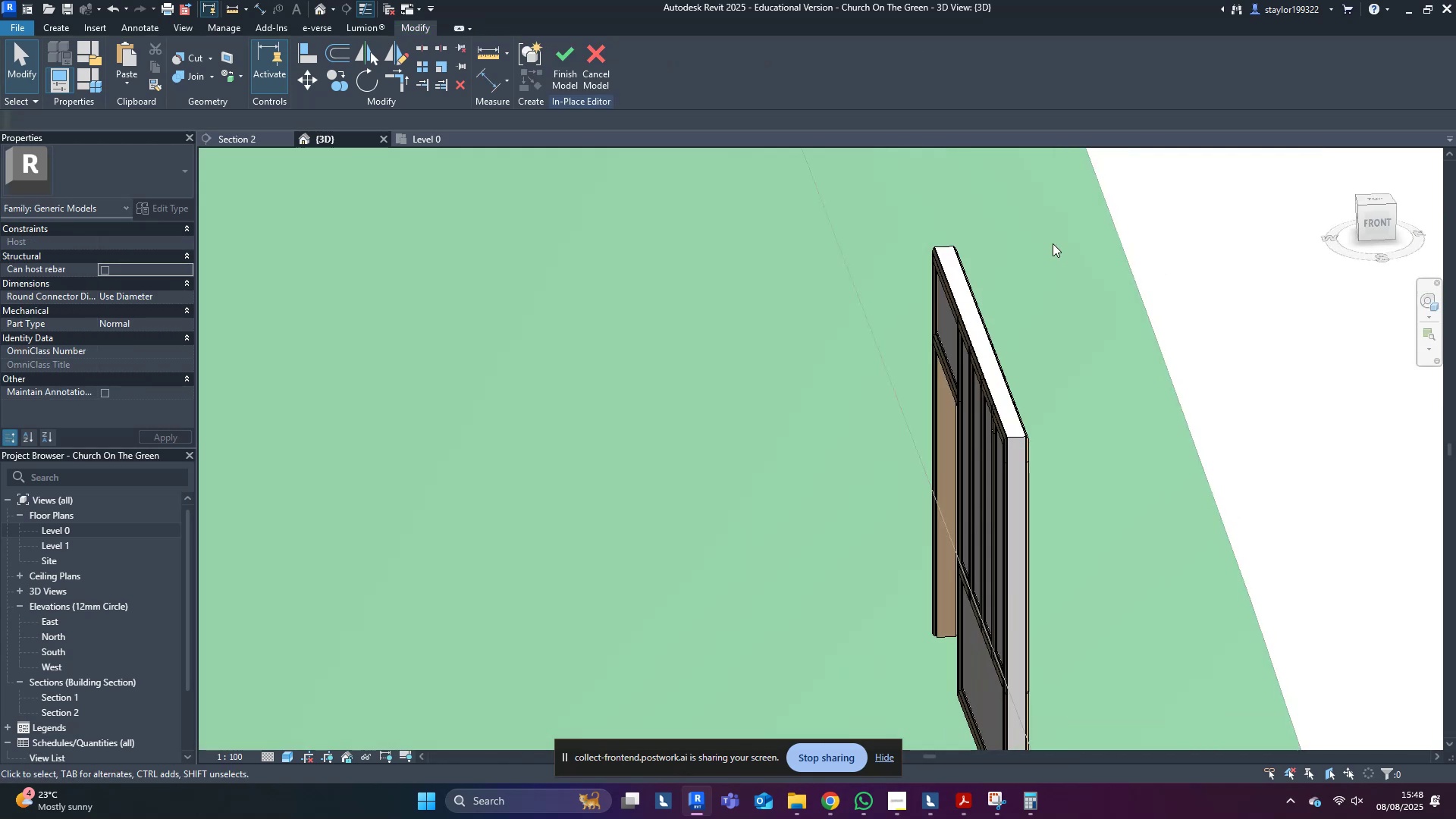 
scroll: coordinate [998, 397], scroll_direction: up, amount: 4.0
 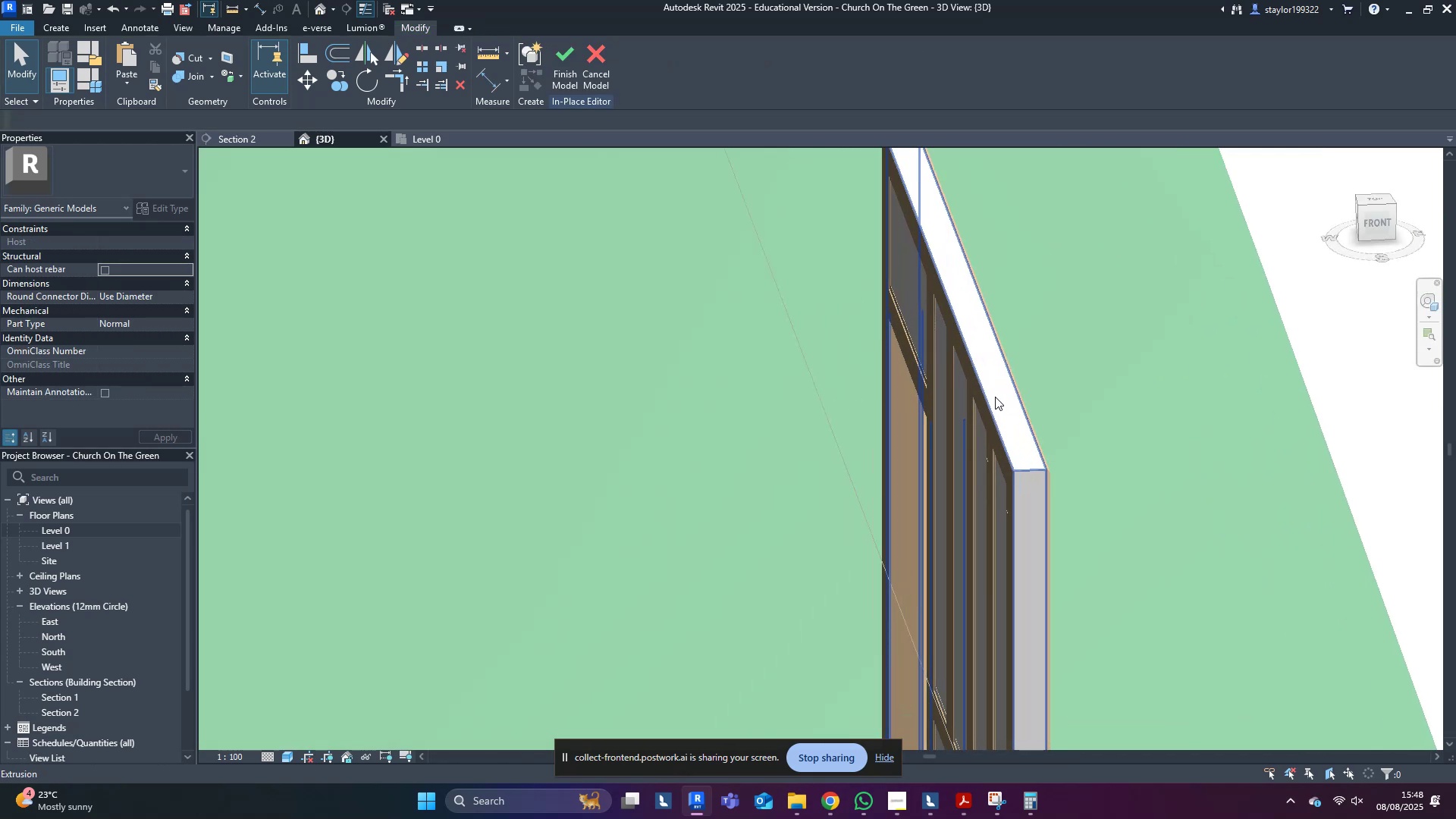 
left_click([995, 397])
 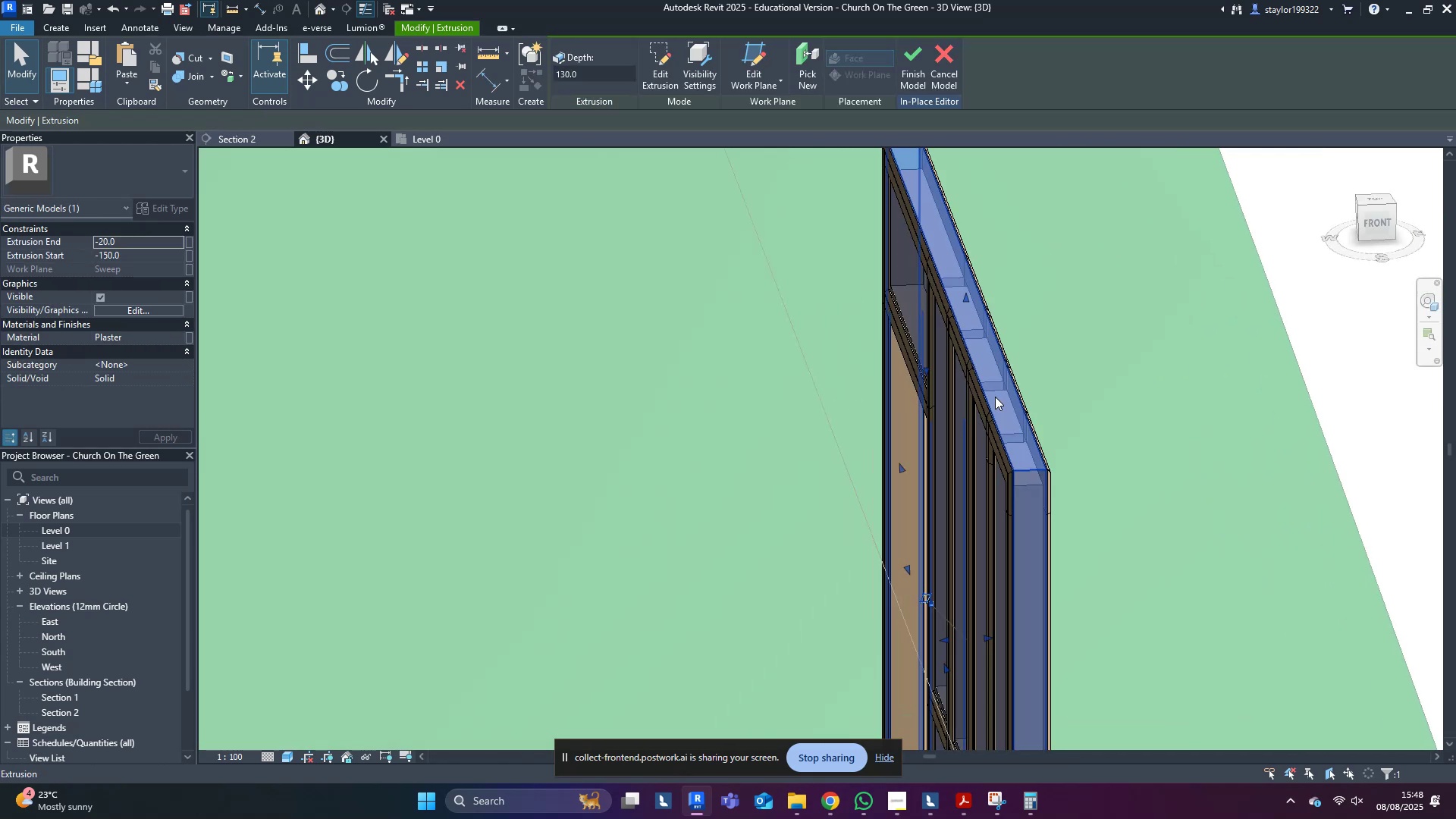 
scroll: coordinate [995, 397], scroll_direction: down, amount: 4.0
 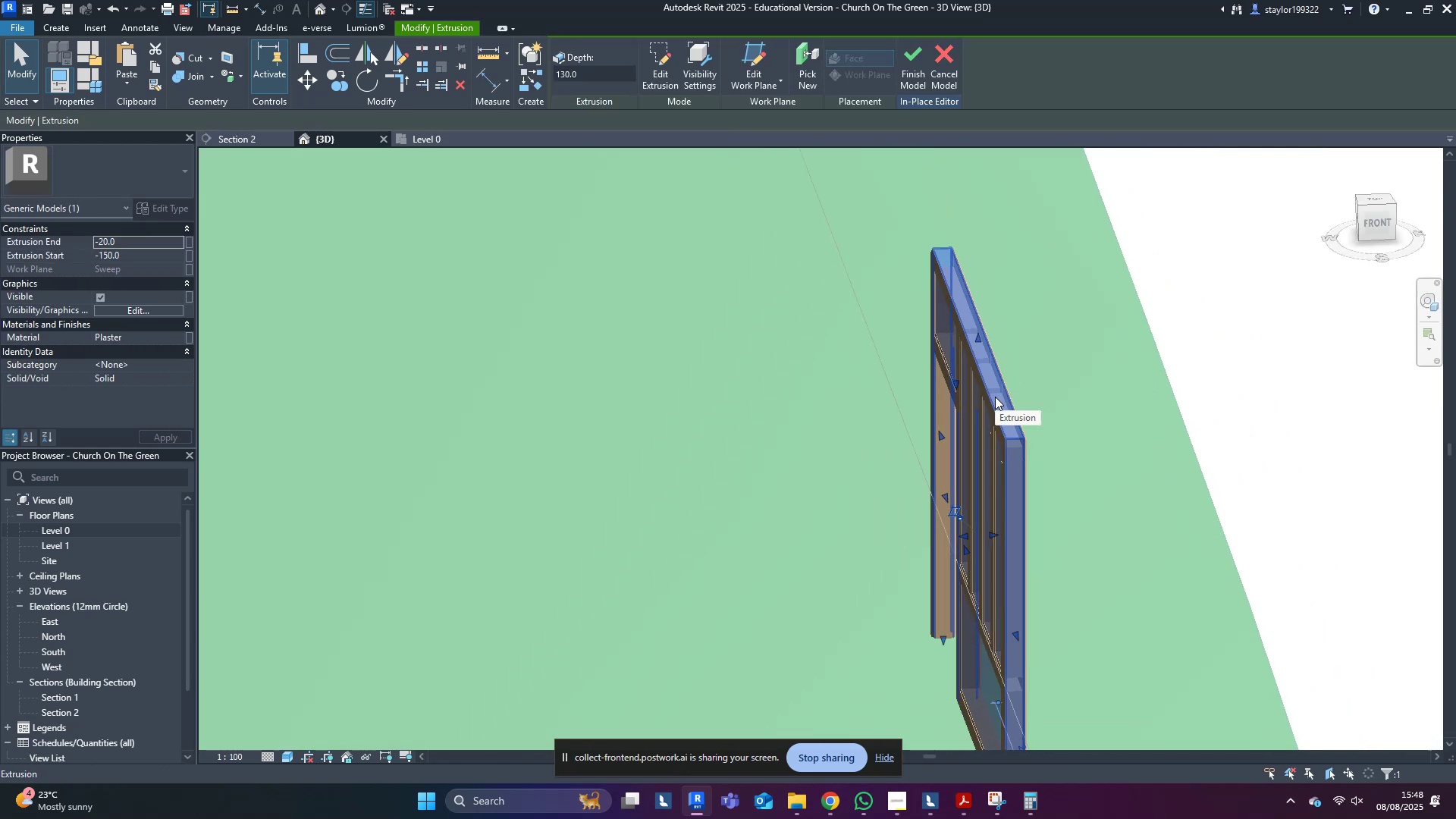 
hold_key(key=ShiftLeft, duration=0.47)
 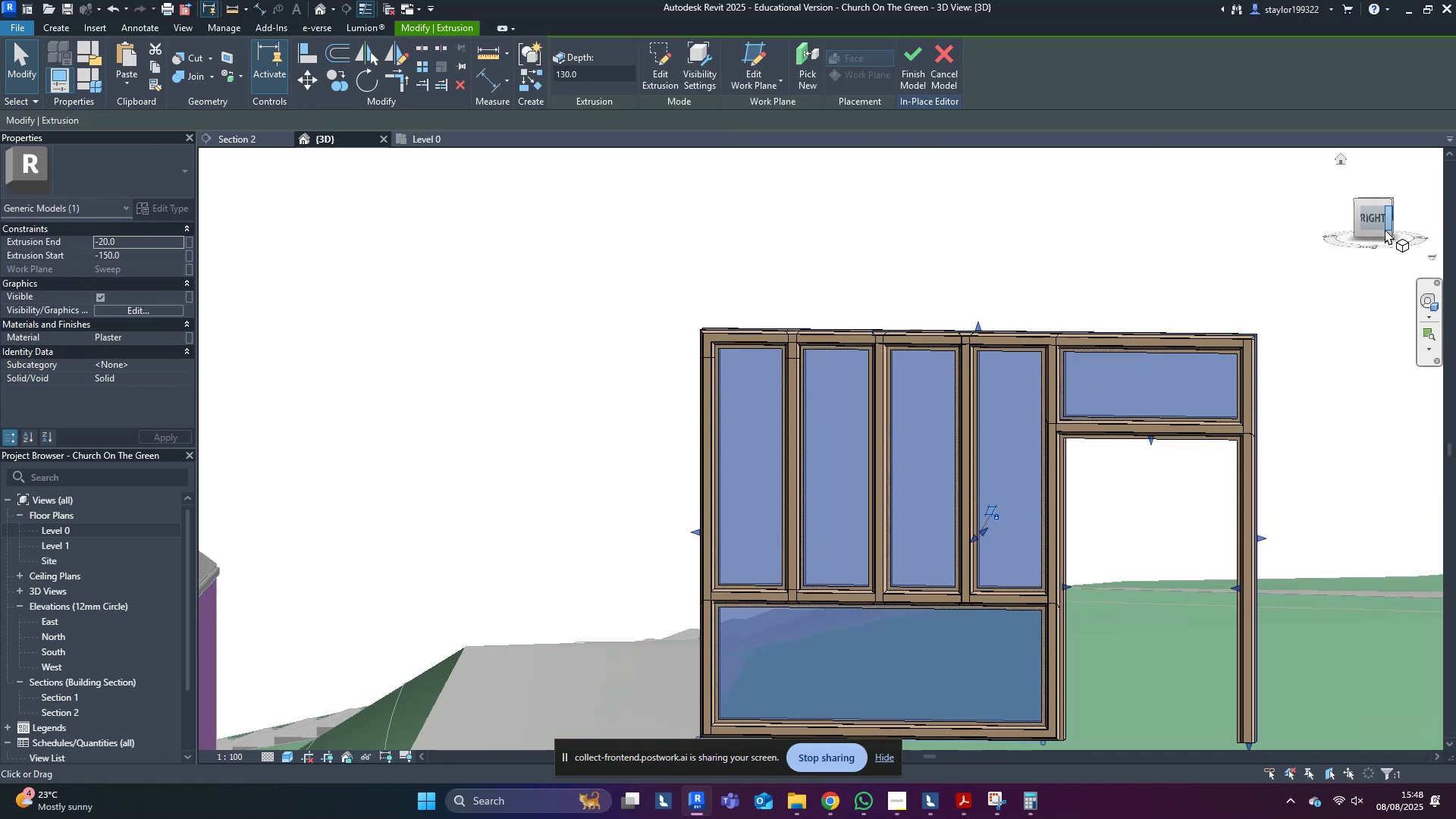 
left_click([1373, 225])
 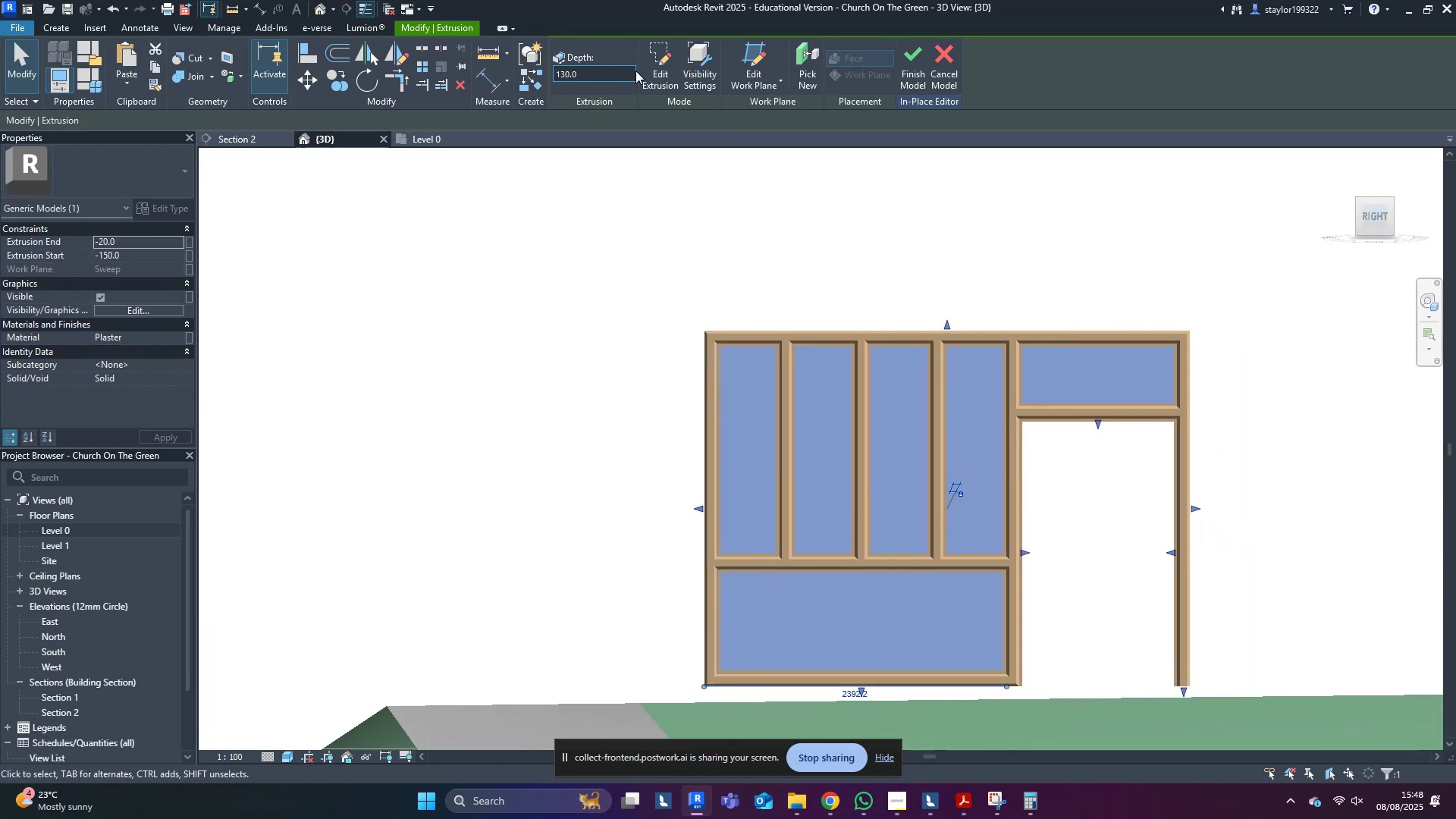 
left_click([658, 65])
 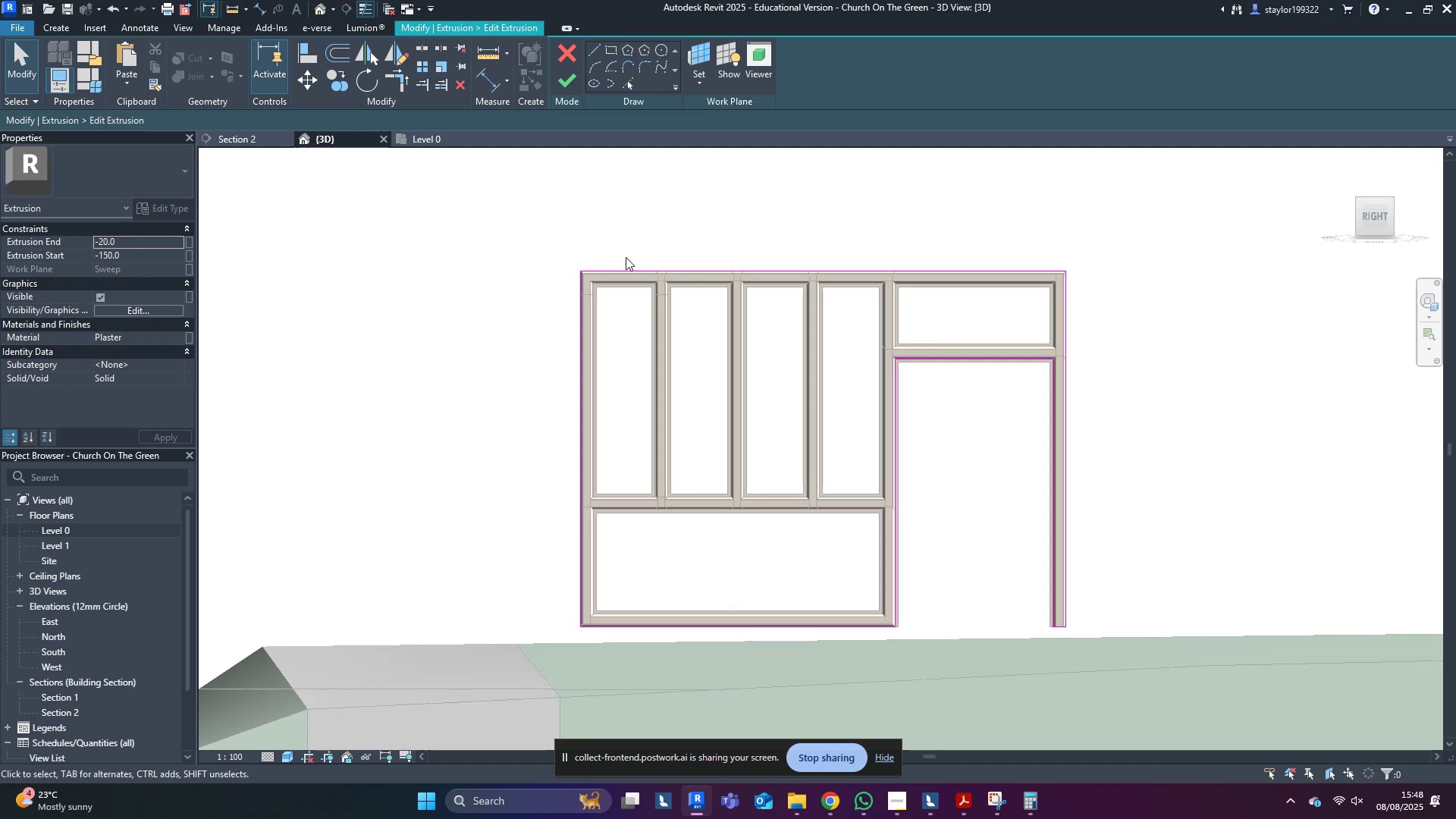 
key(O)
 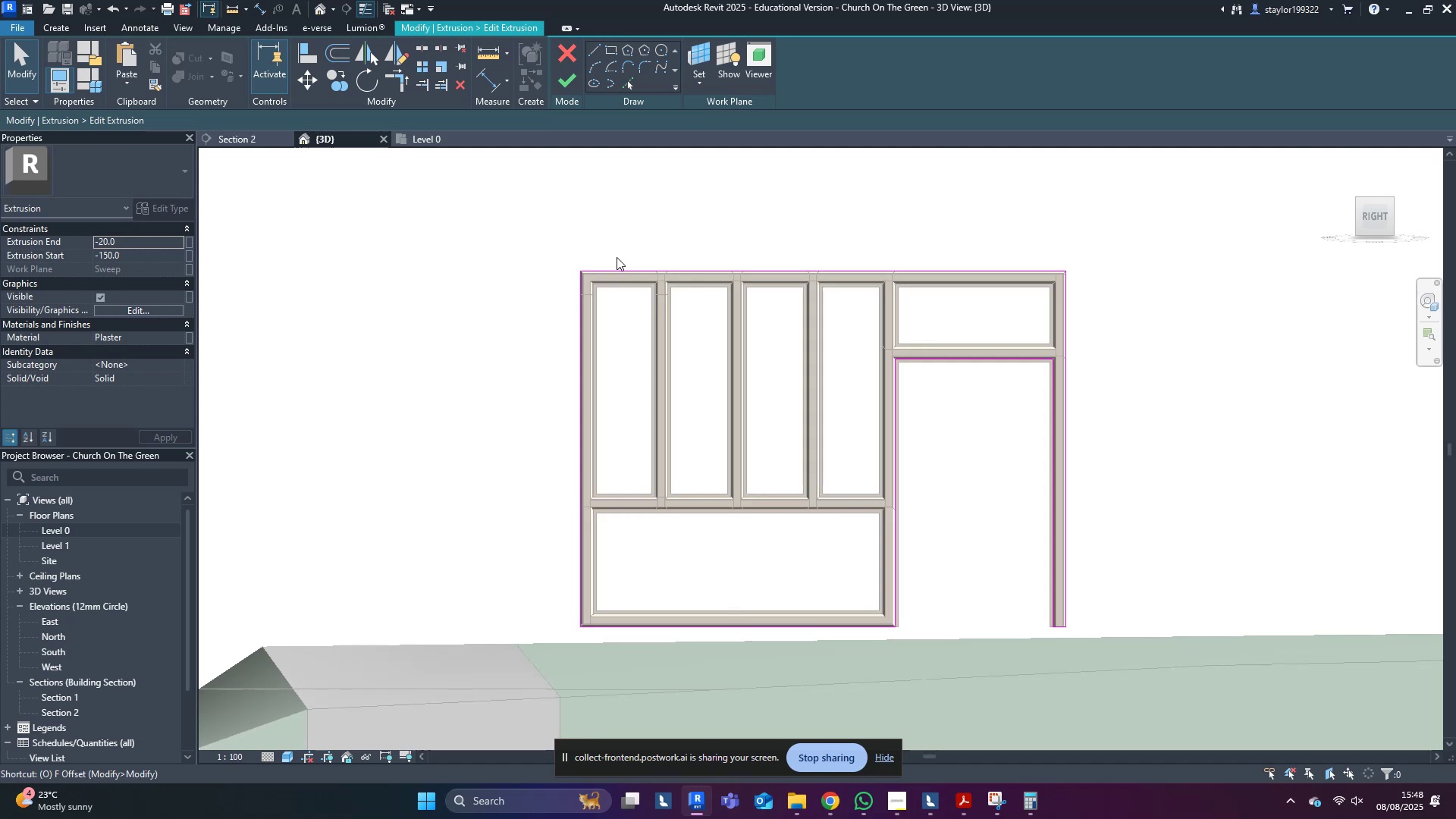 
left_click_drag(start_coordinate=[369, 119], to_coordinate=[321, 104])
 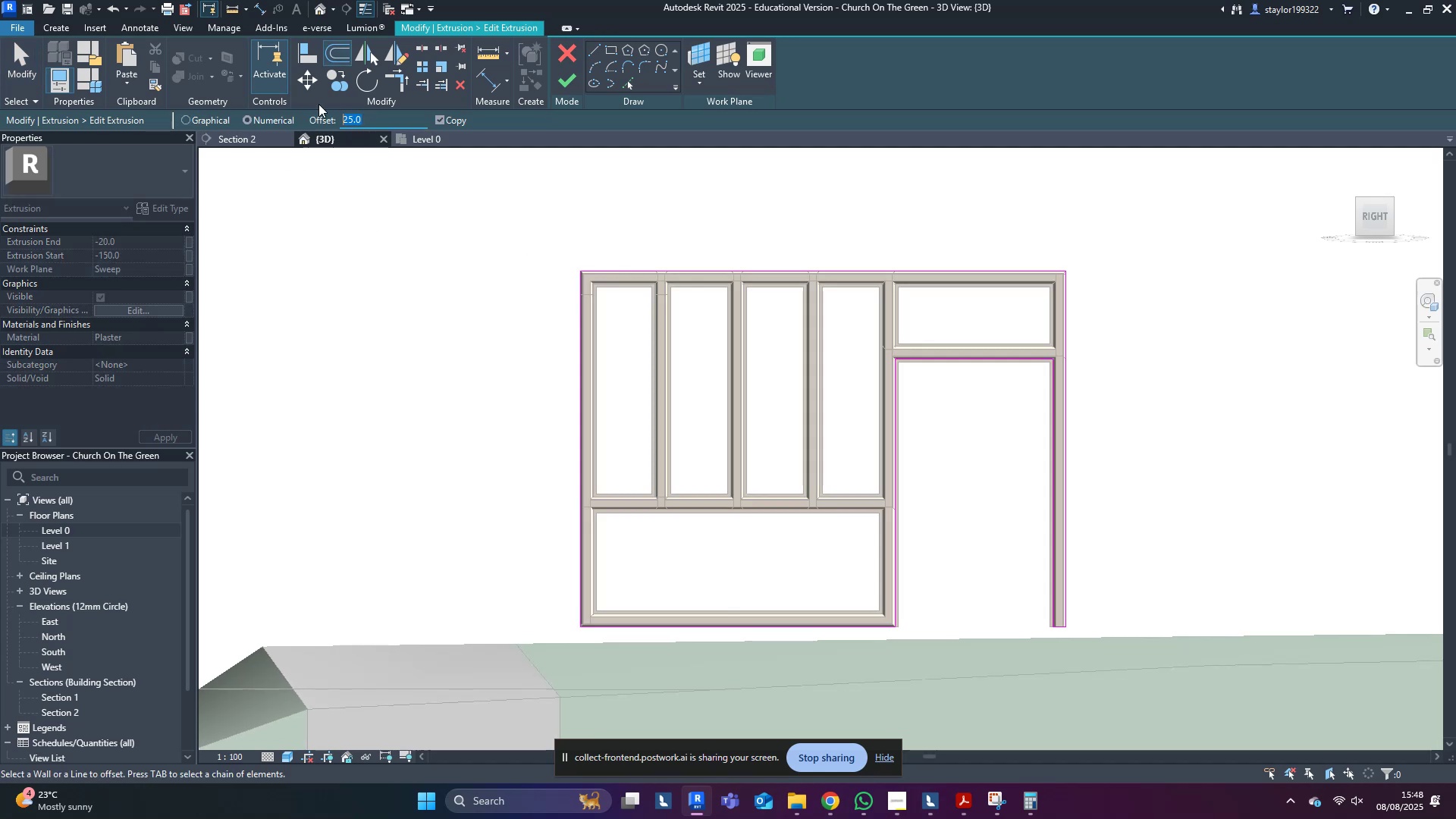 
type(10)
 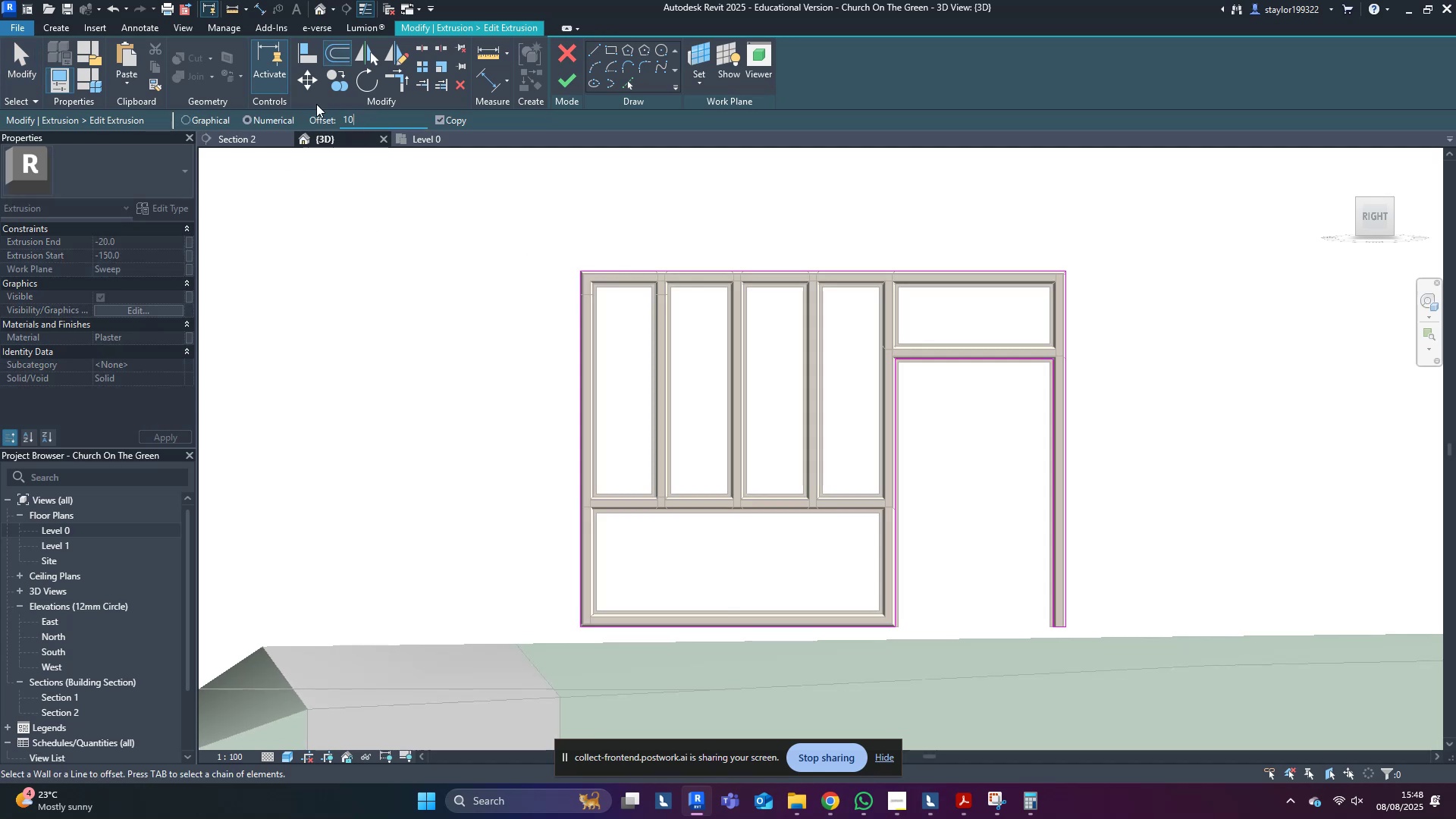 
key(Enter)
 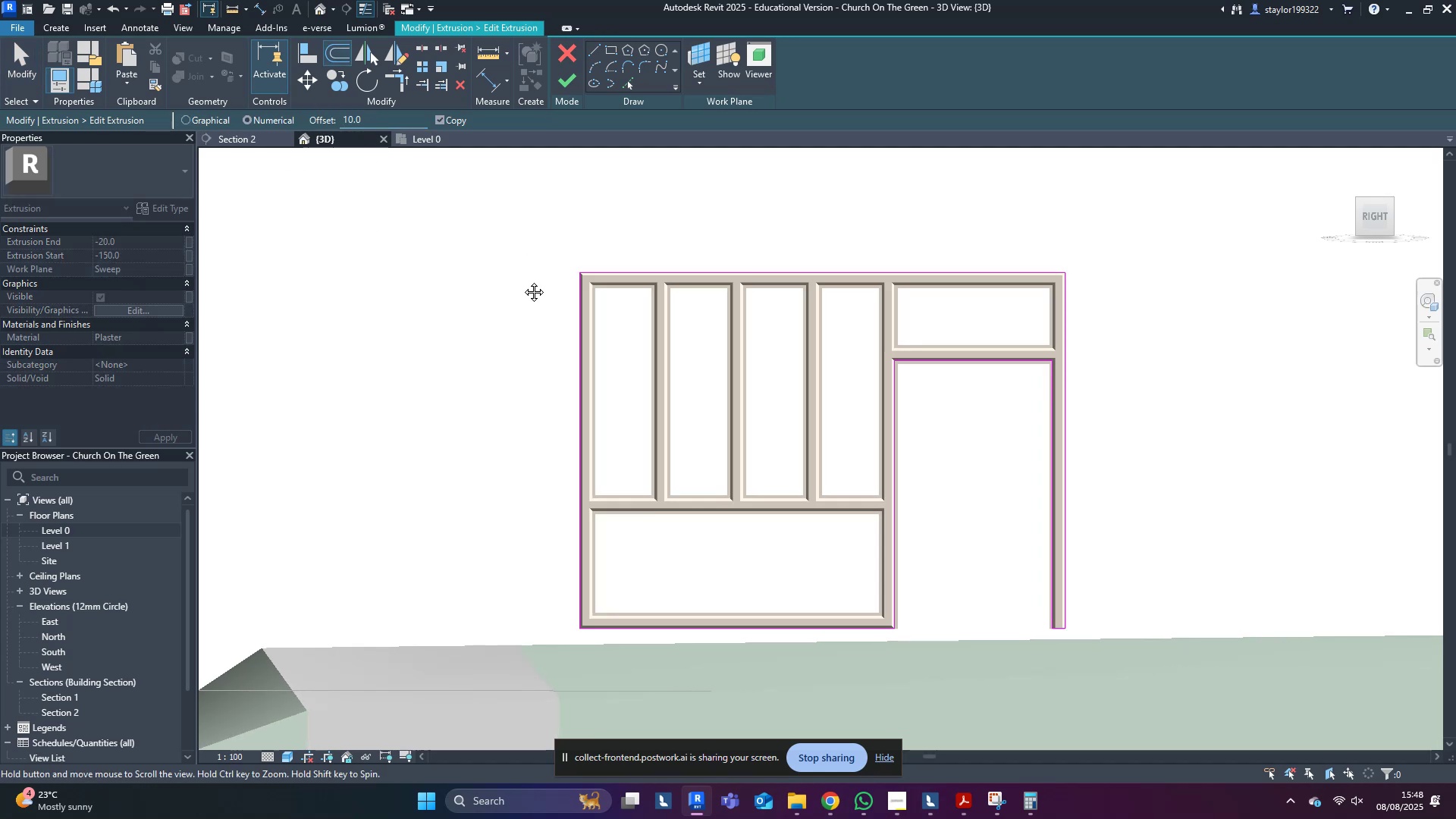 
scroll: coordinate [612, 277], scroll_direction: up, amount: 7.0
 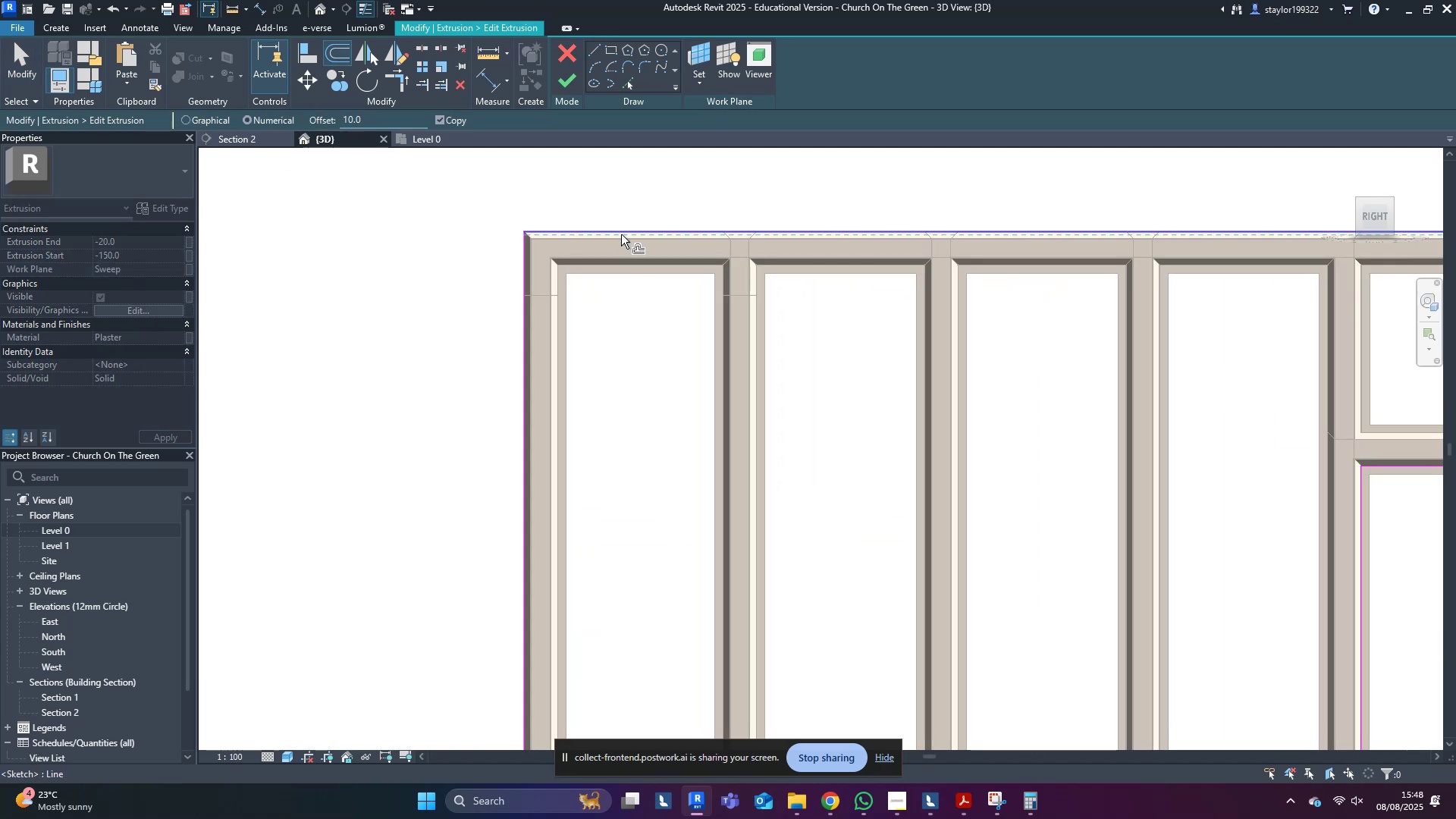 
key(Tab)
 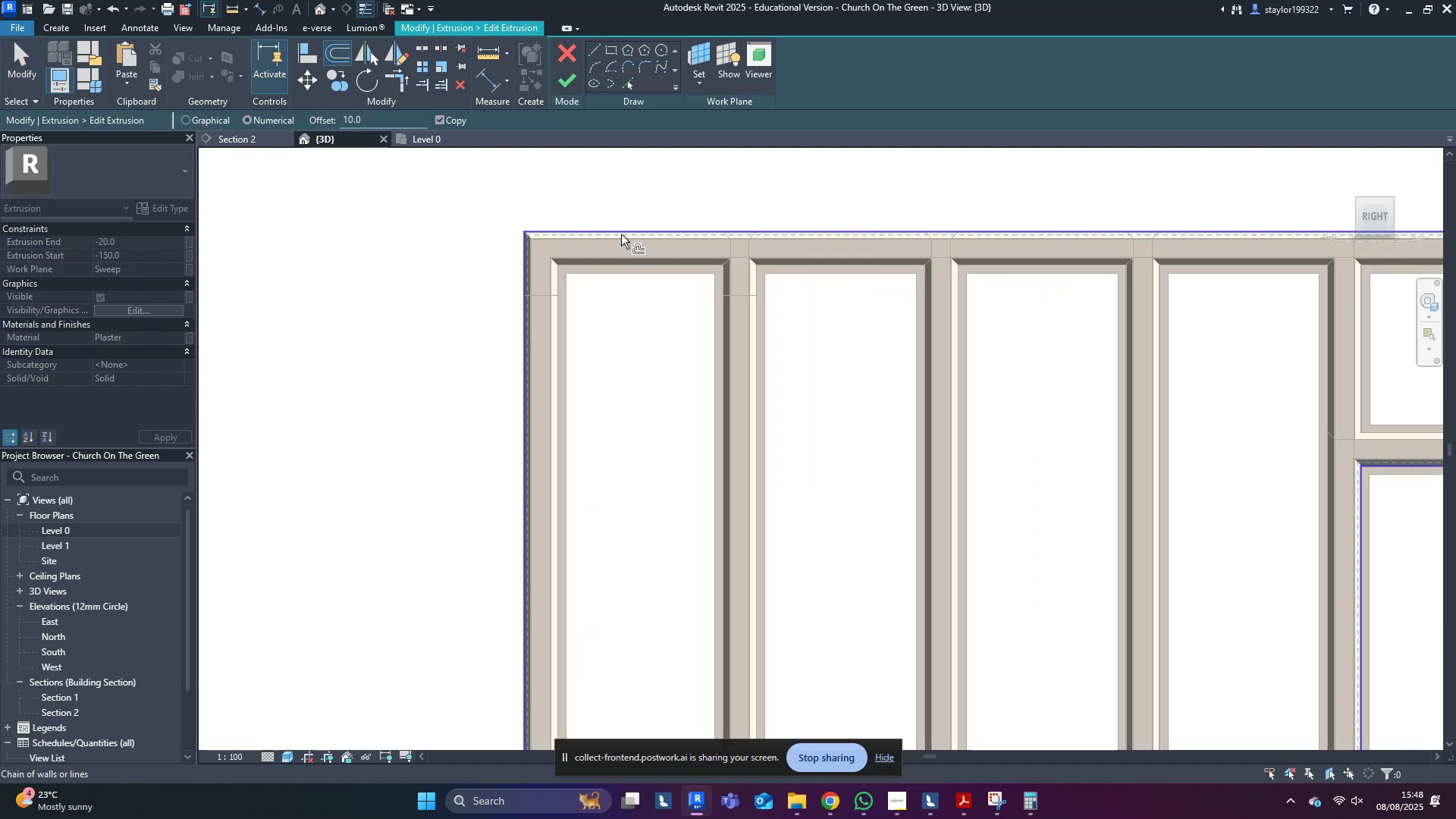 
left_click([621, 234])
 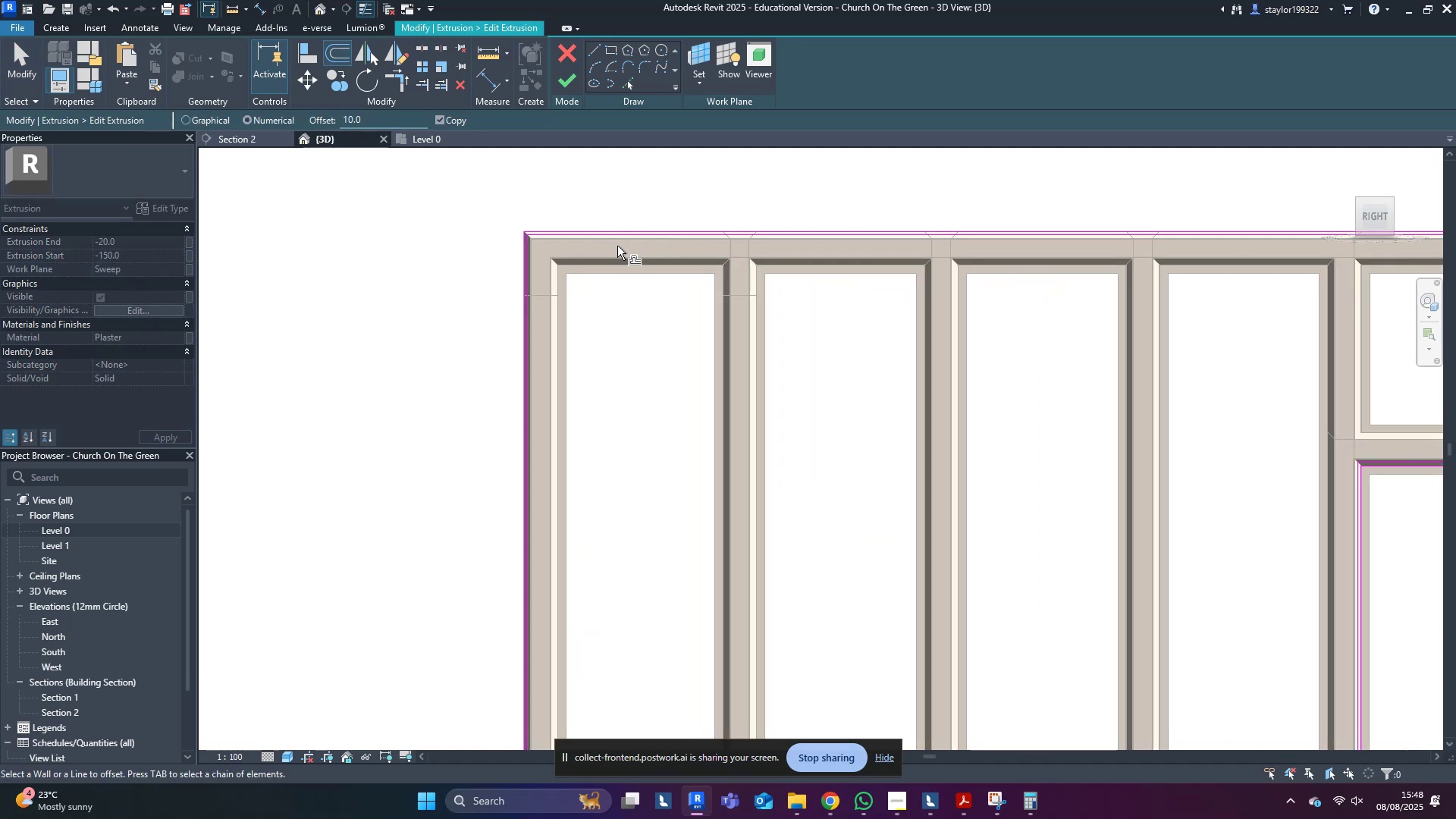 
scroll: coordinate [621, 251], scroll_direction: down, amount: 6.0
 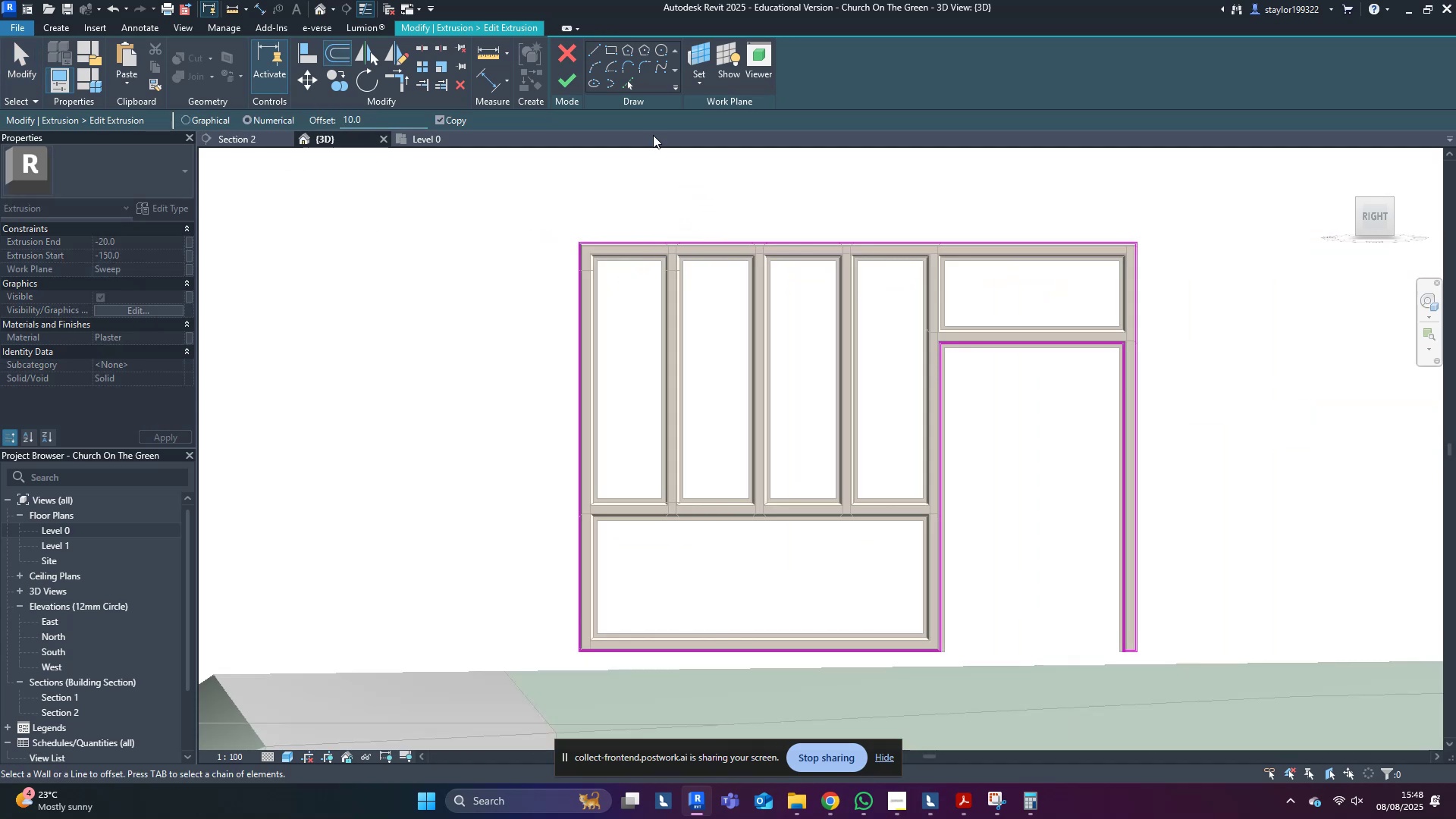 
left_click([551, 79])
 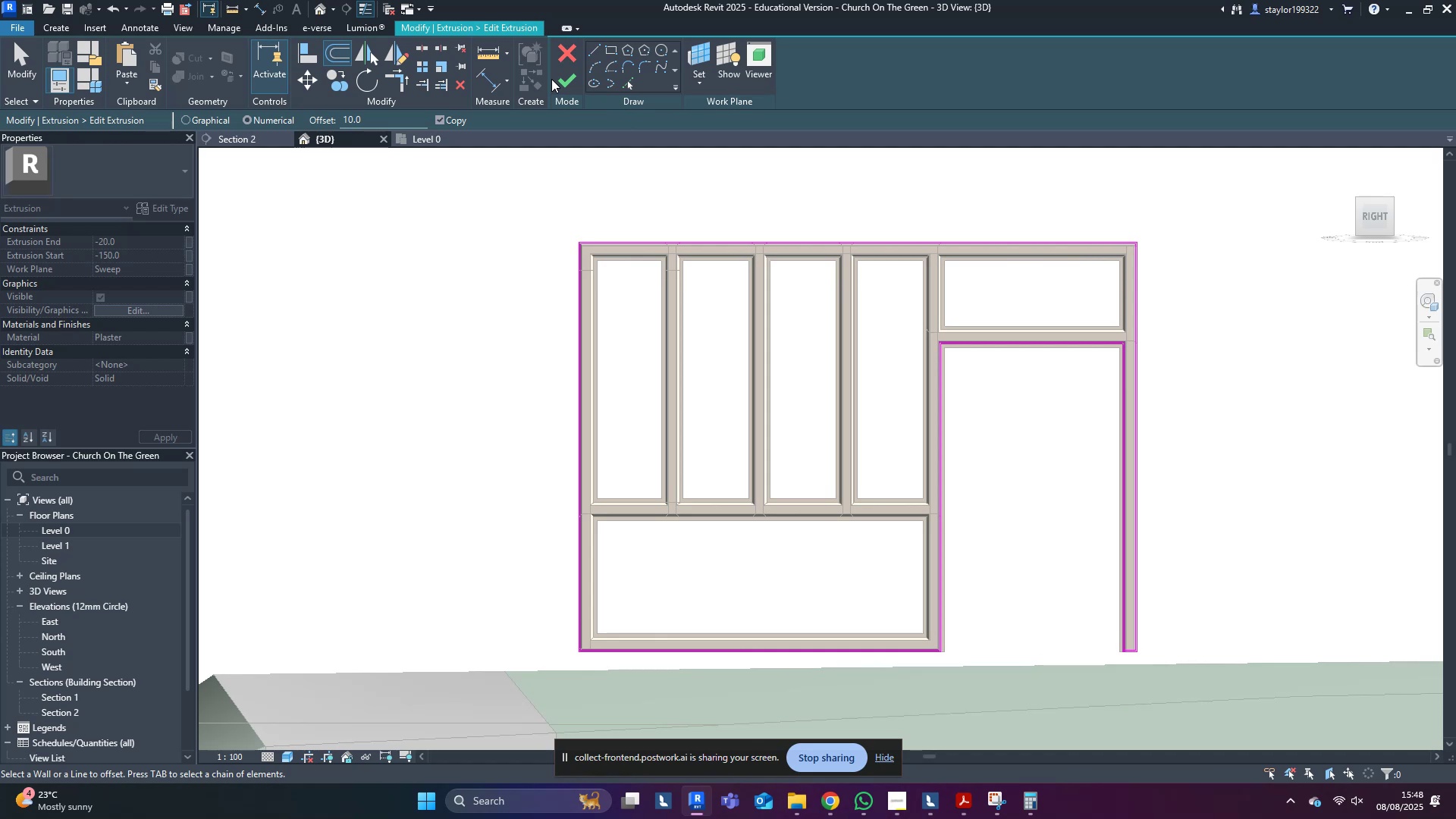 
left_click([555, 78])
 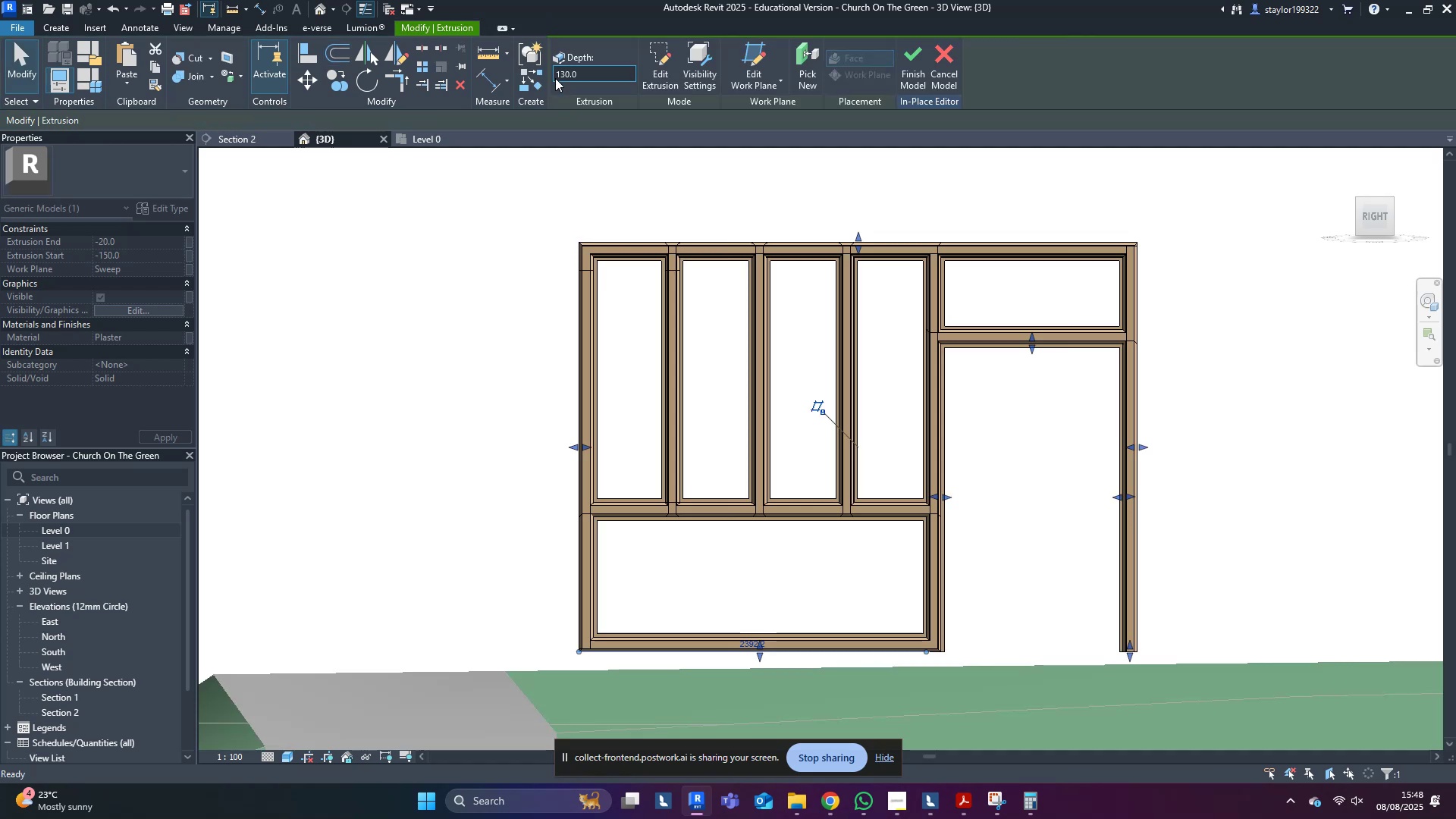 
hold_key(key=ShiftLeft, duration=0.5)
 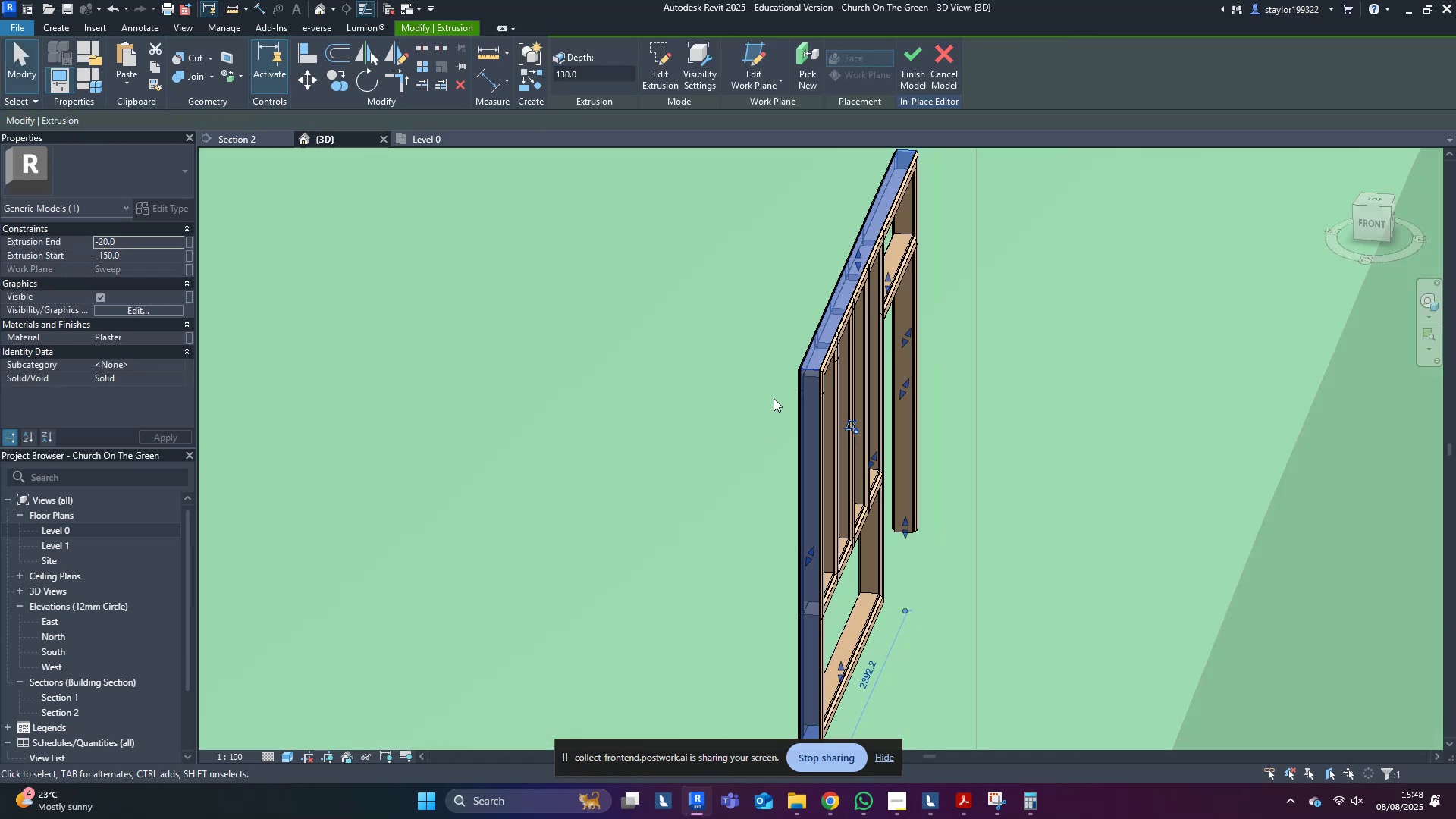 
scroll: coordinate [795, 367], scroll_direction: up, amount: 4.0
 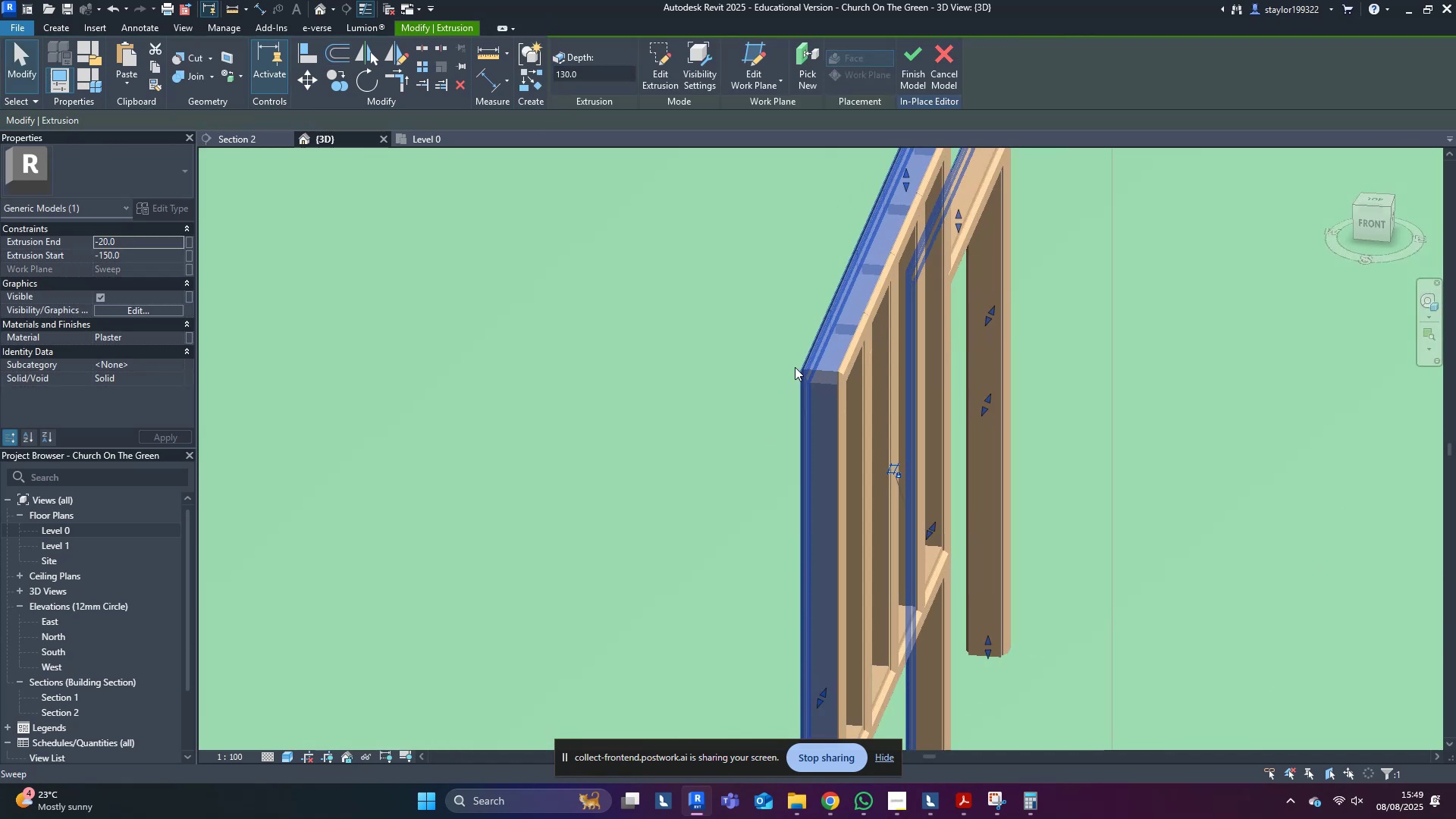 
key(Escape)
 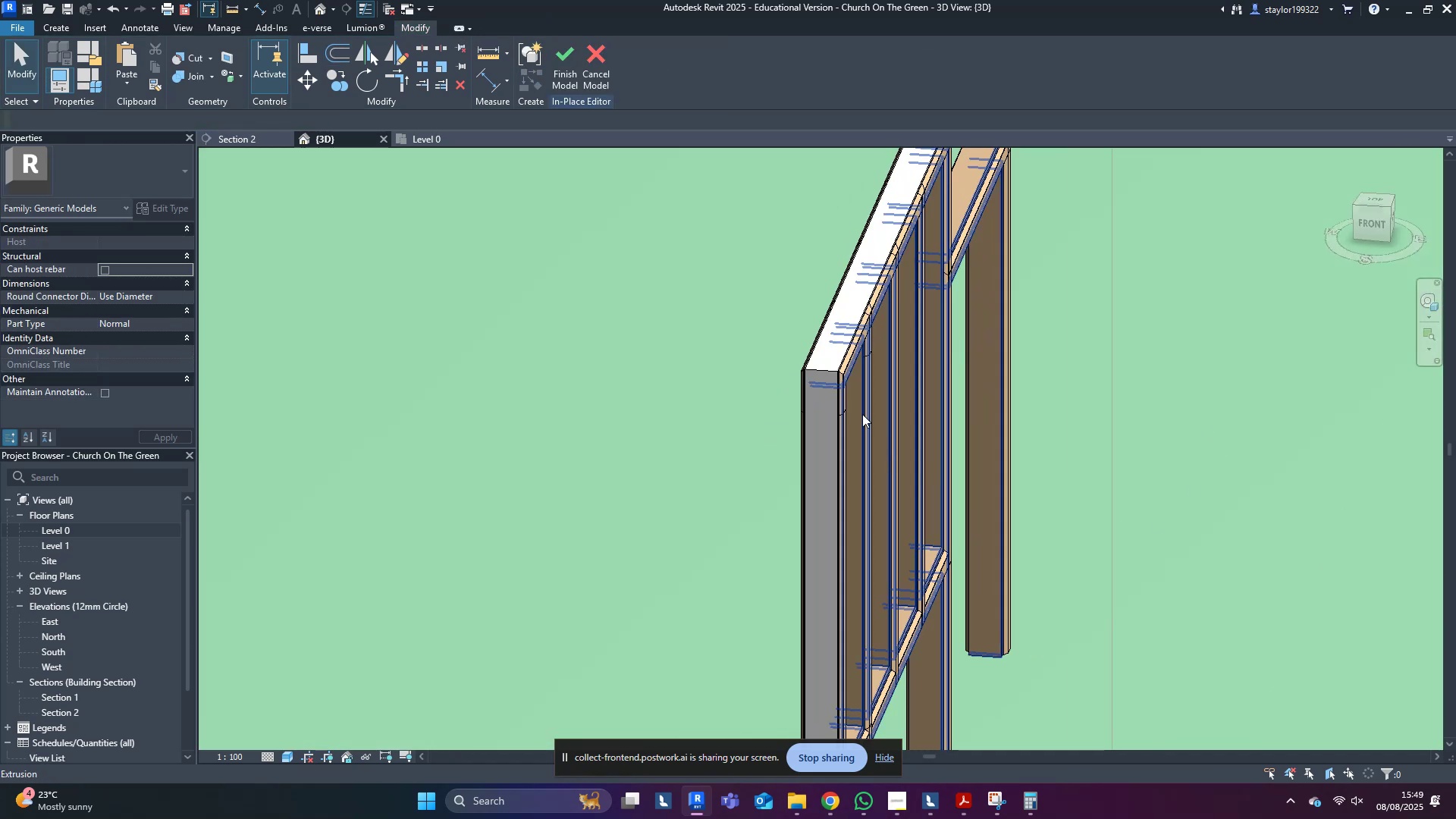 
scroll: coordinate [827, 384], scroll_direction: up, amount: 9.0
 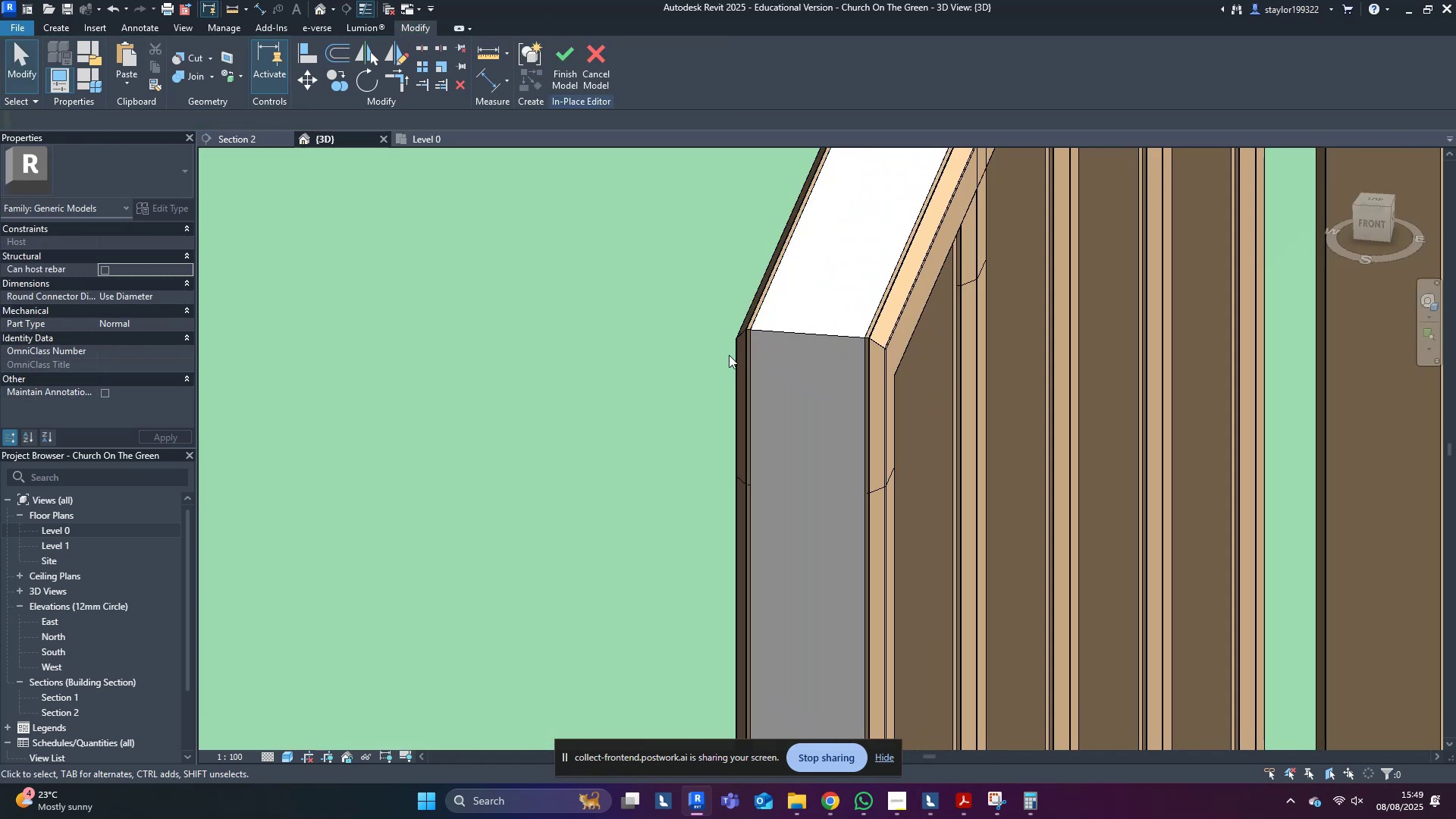 
left_click([733, 355])
 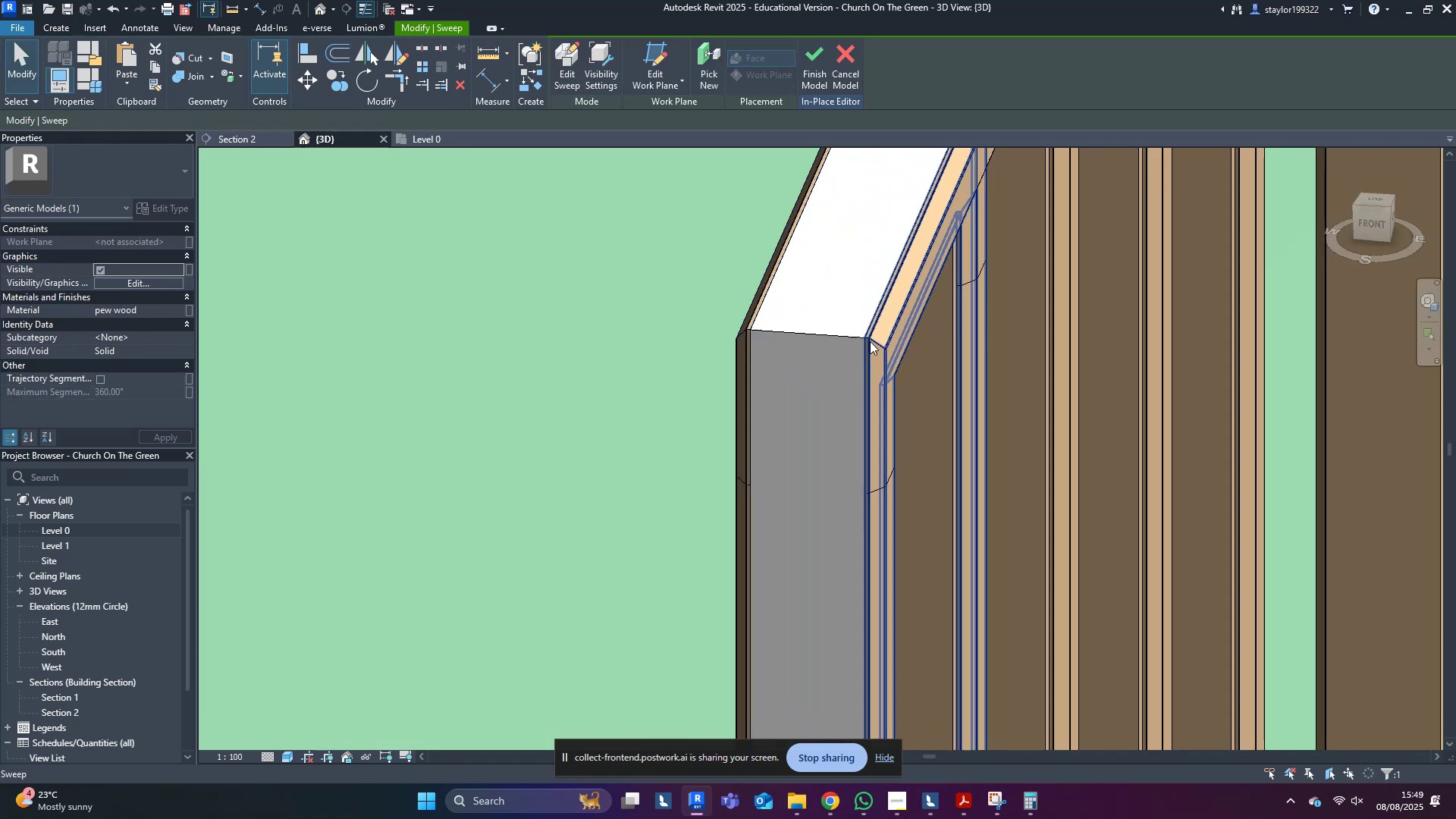 
left_click([893, 351])
 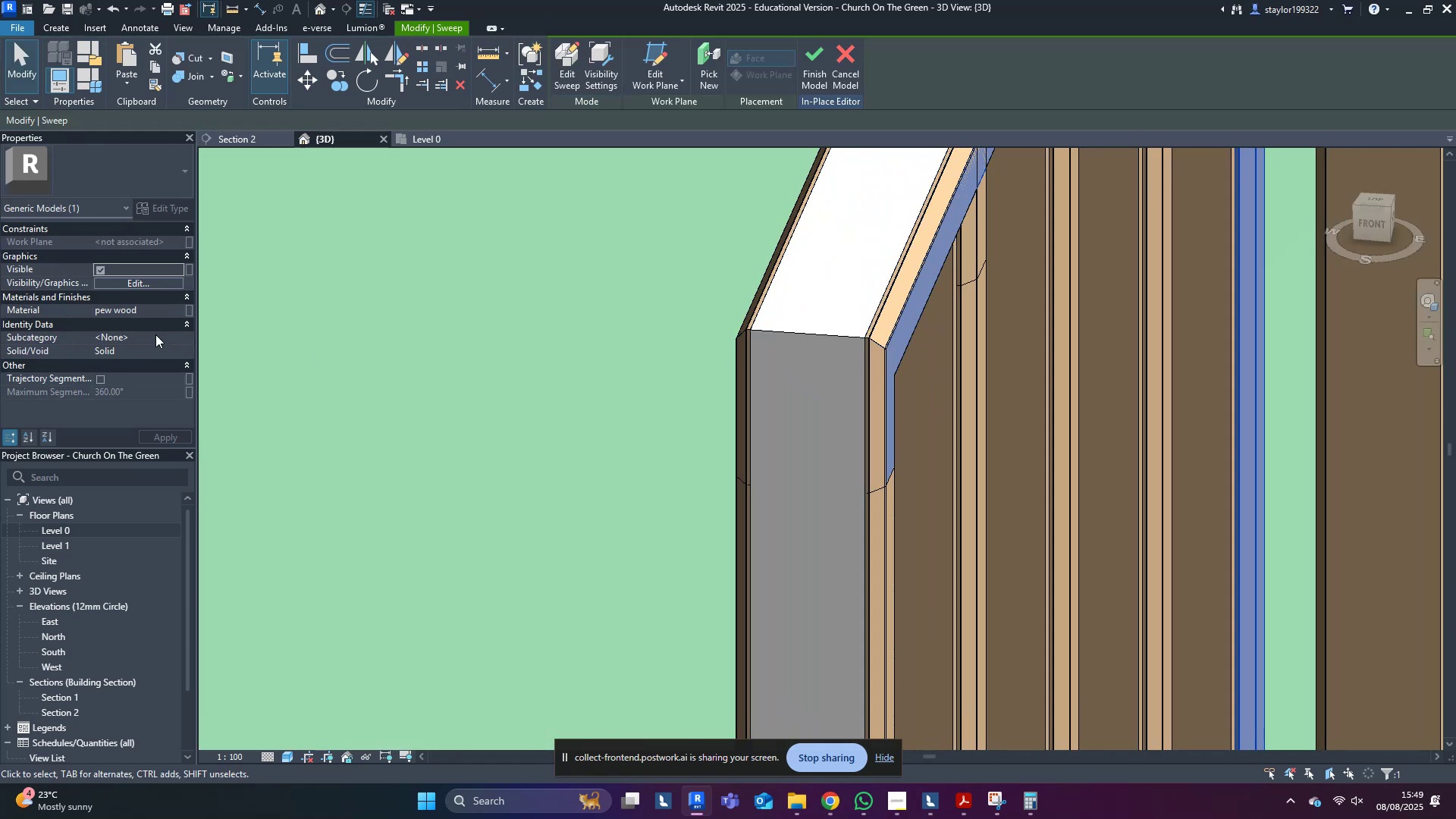 
left_click([169, 312])
 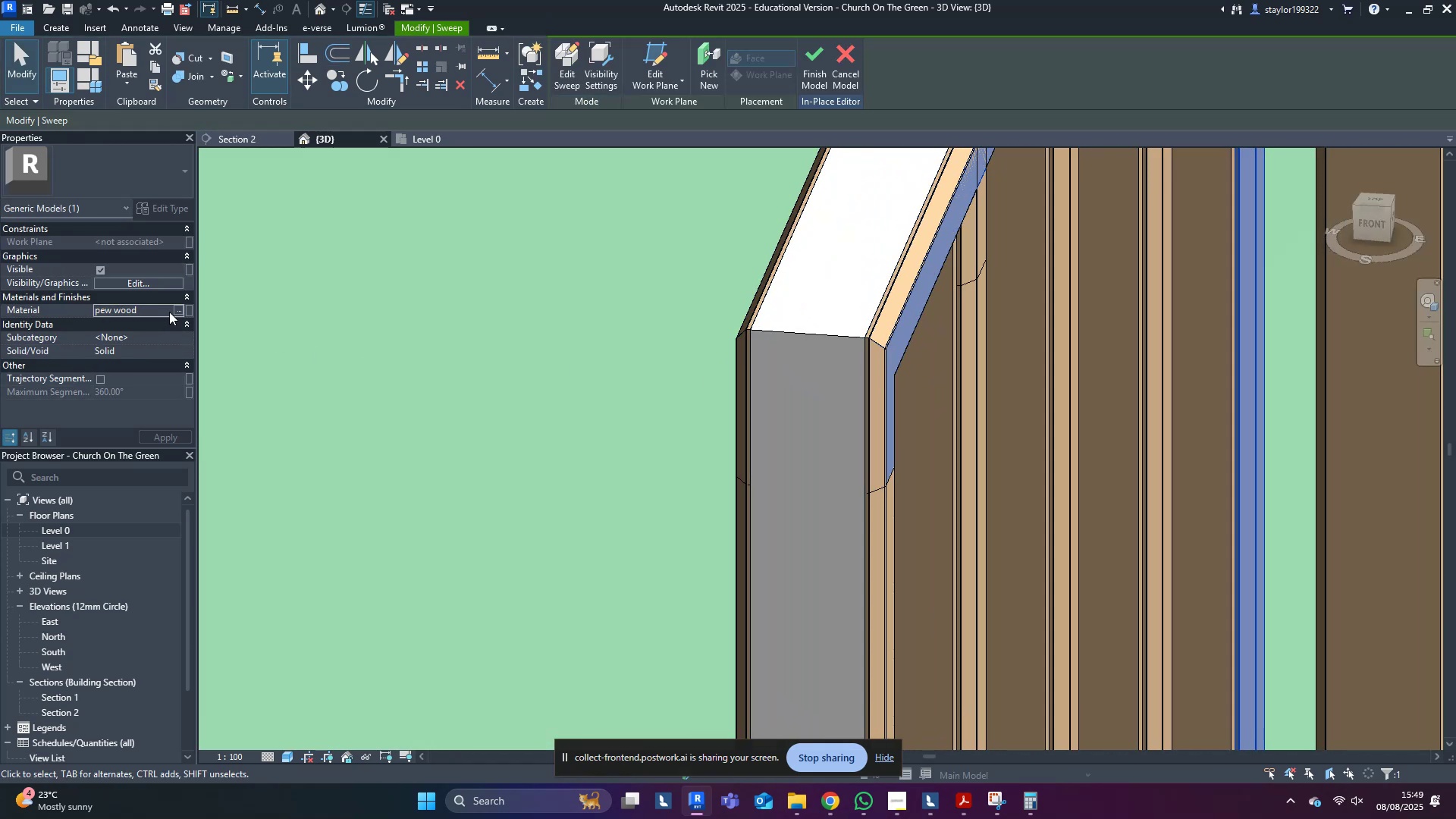 
key(Control+C)
 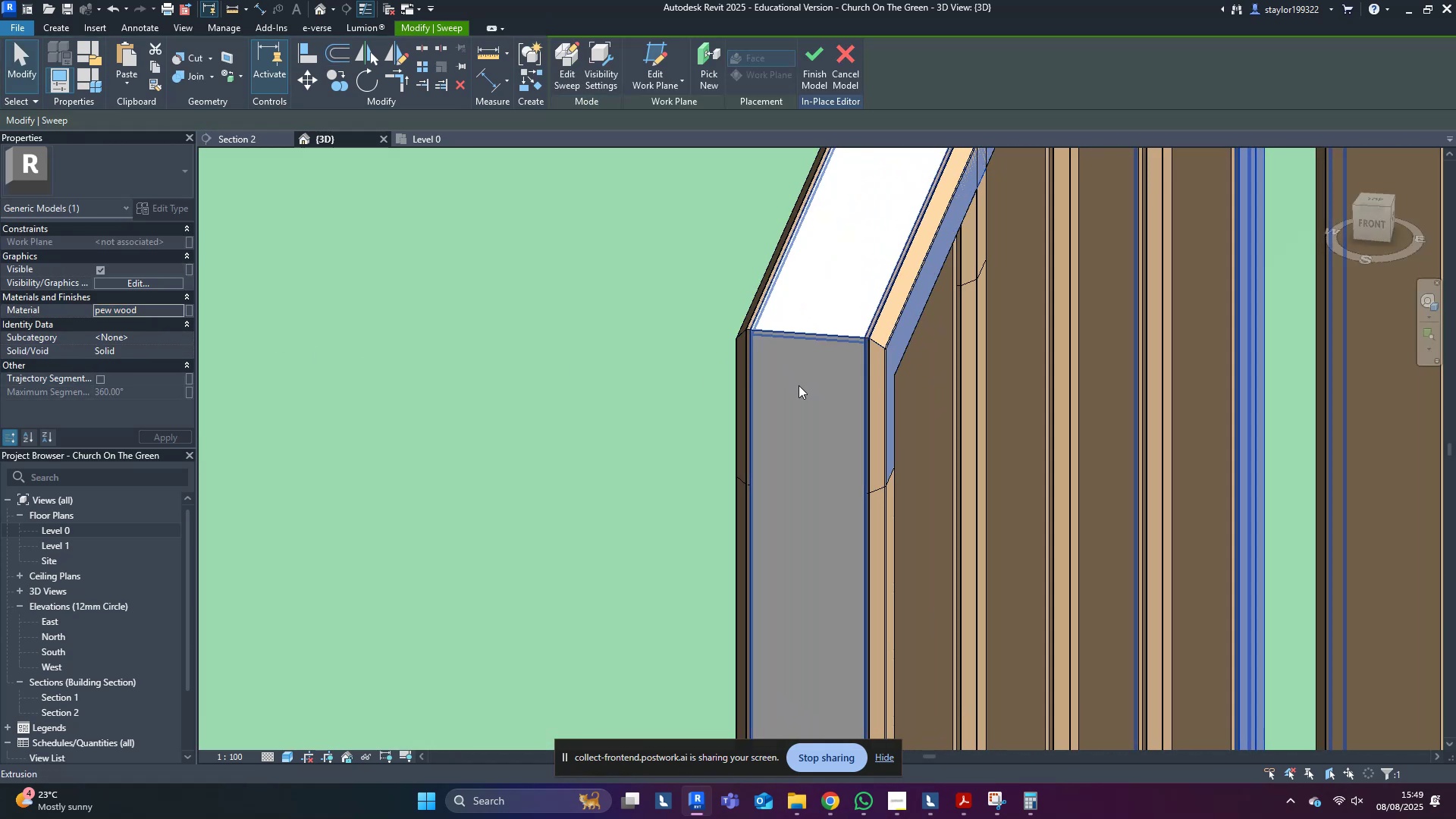 
left_click([779, 393])
 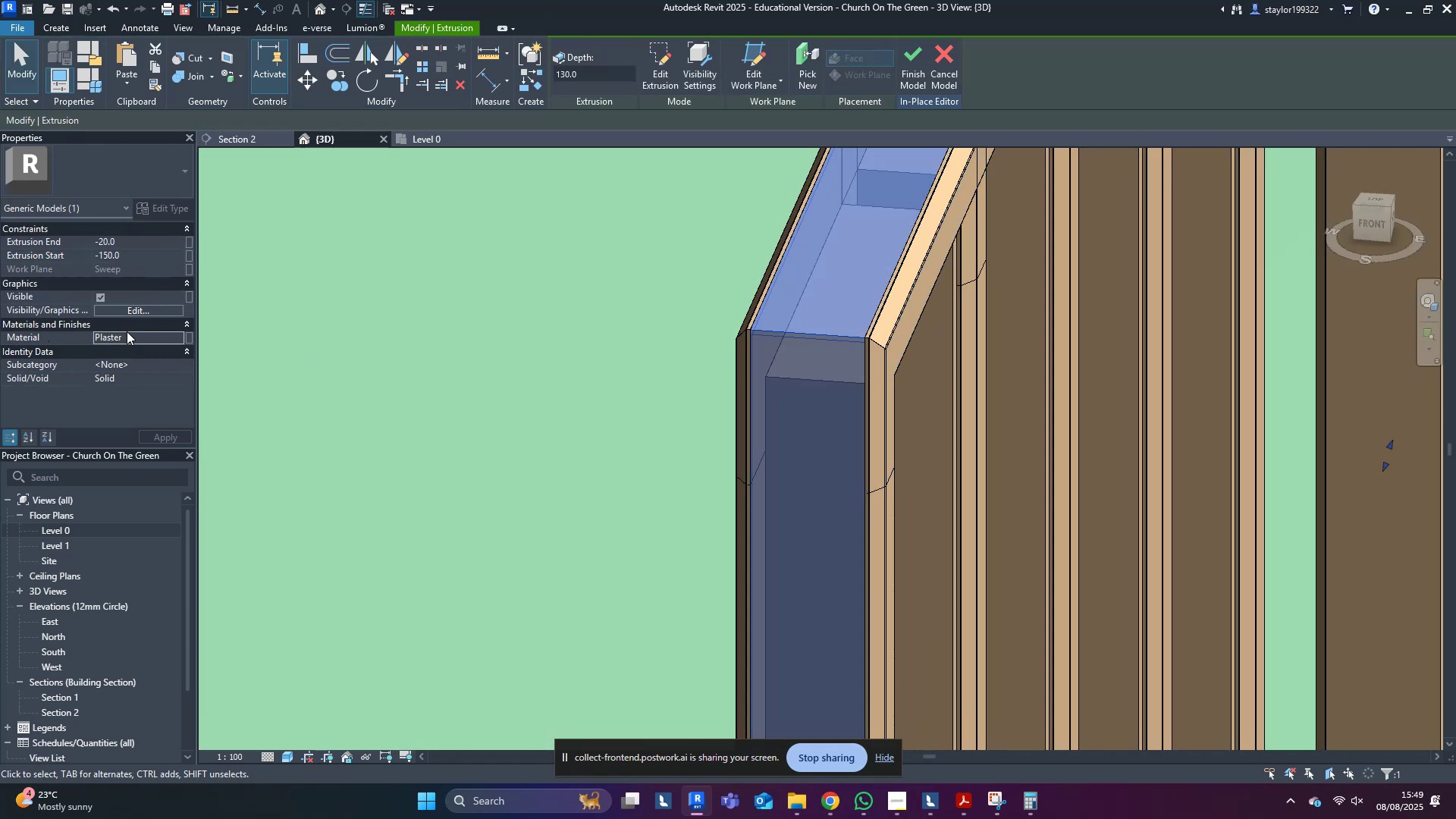 
left_click([145, 340])
 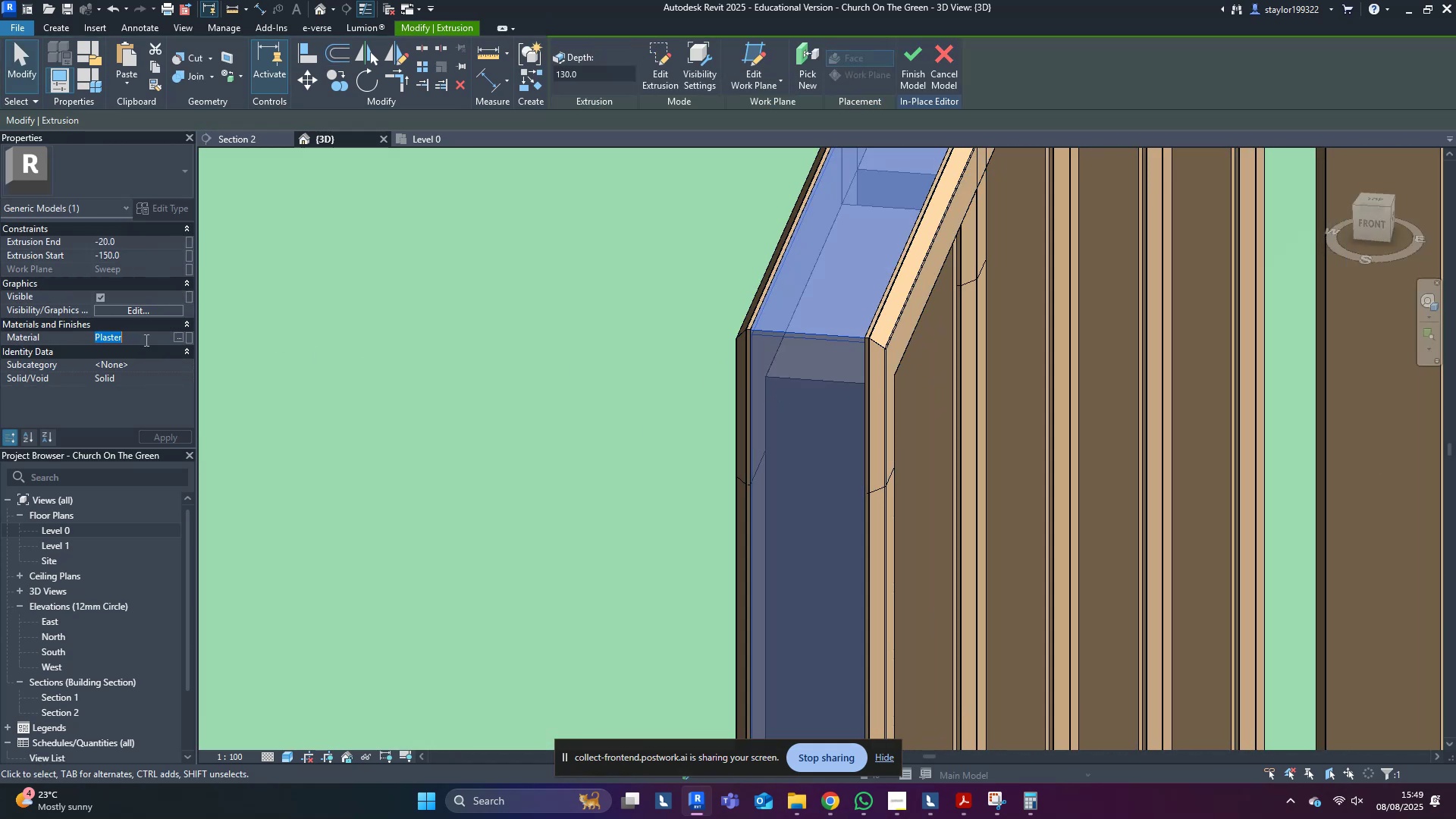 
key(Control+V)
 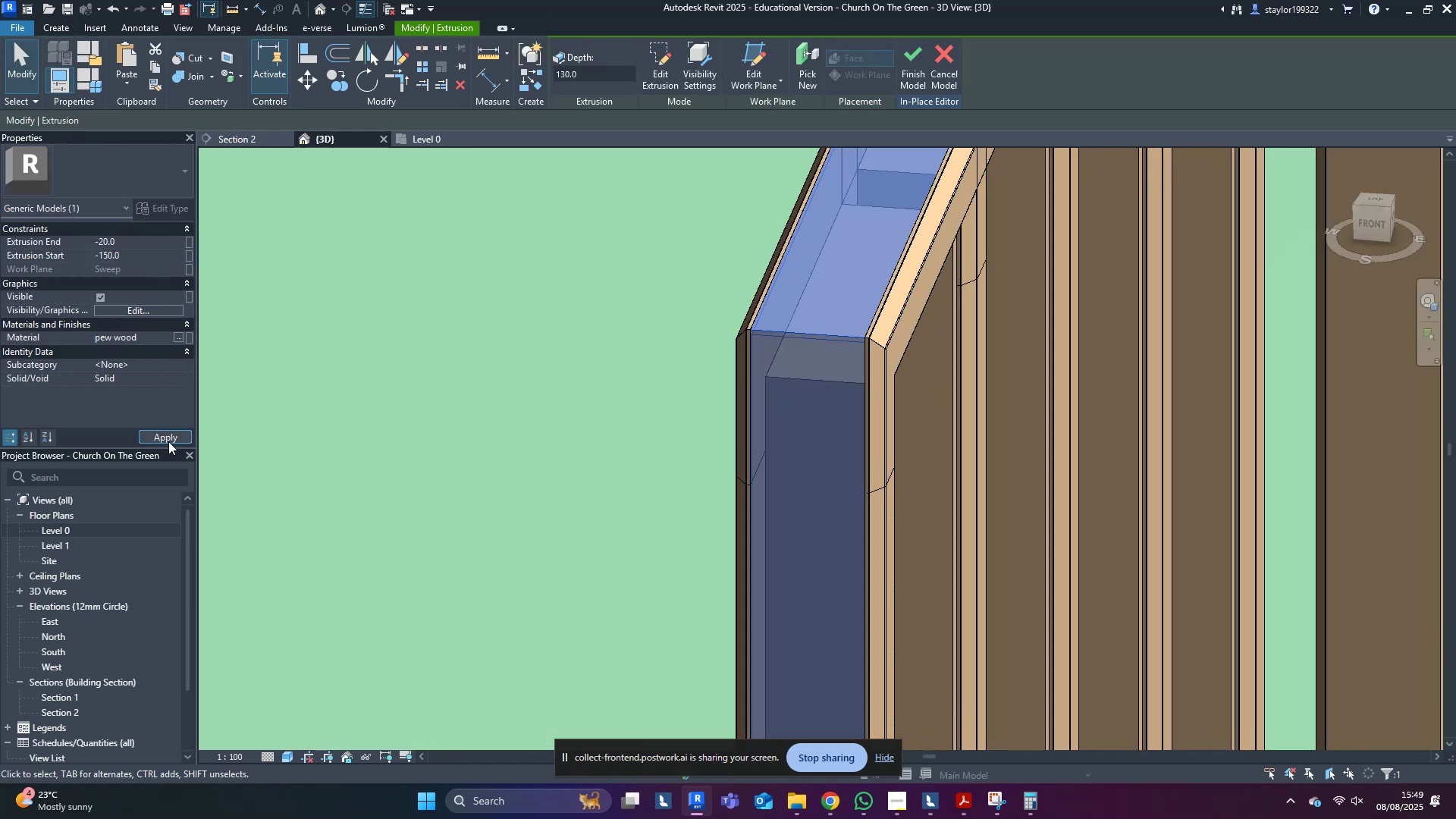 
left_click([168, 441])
 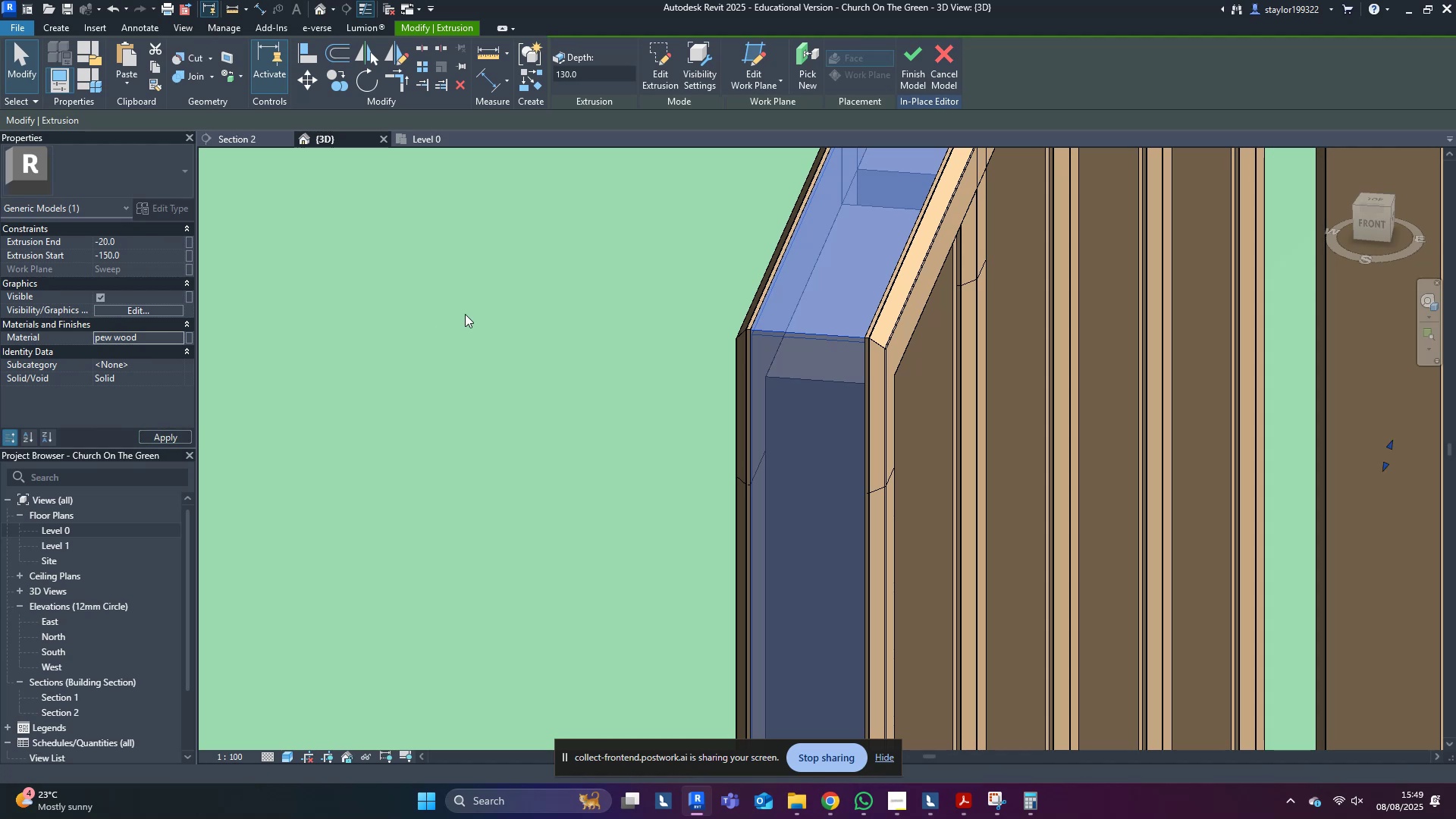 
middle_click([466, 314])
 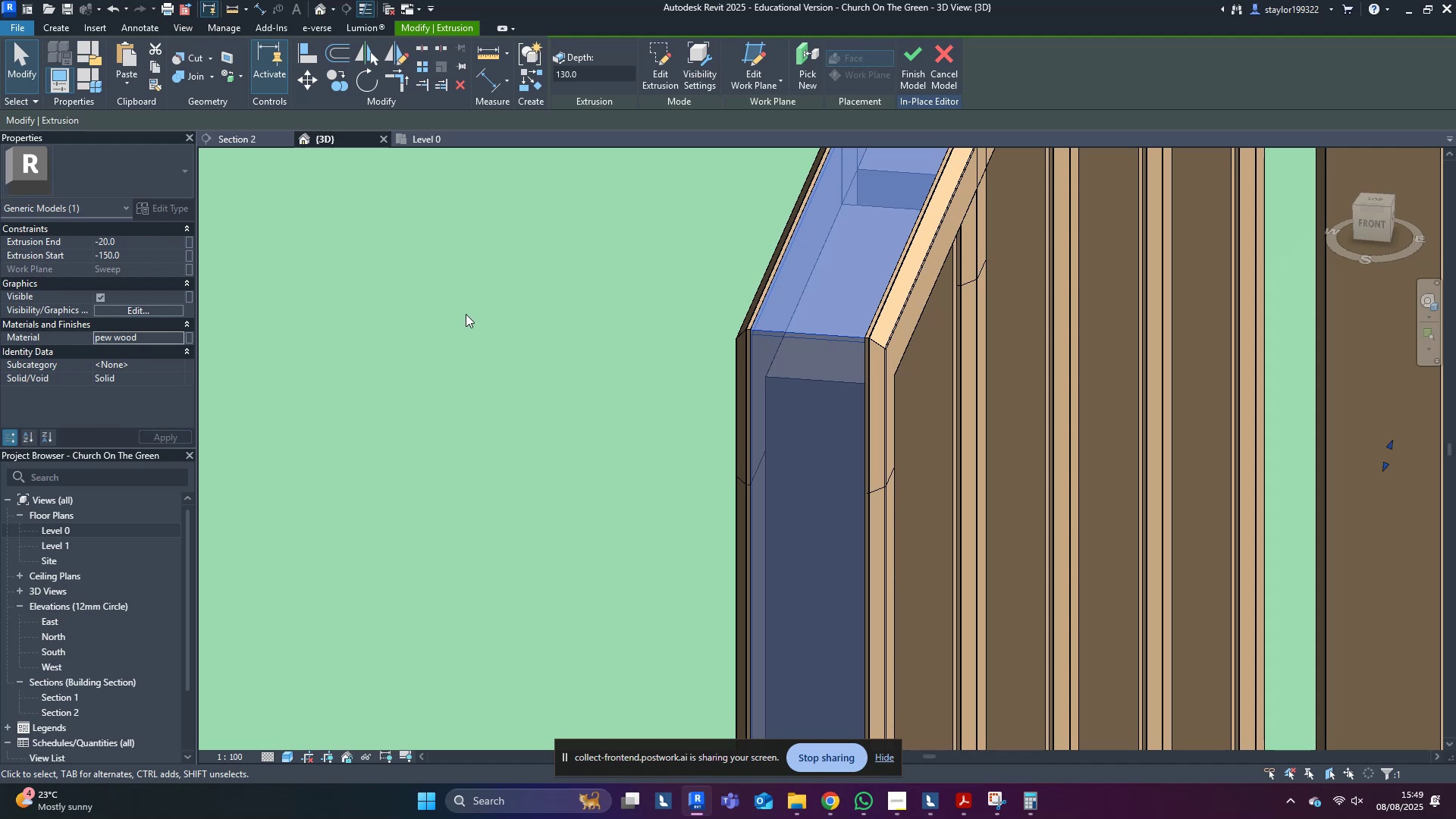 
key(Escape)
 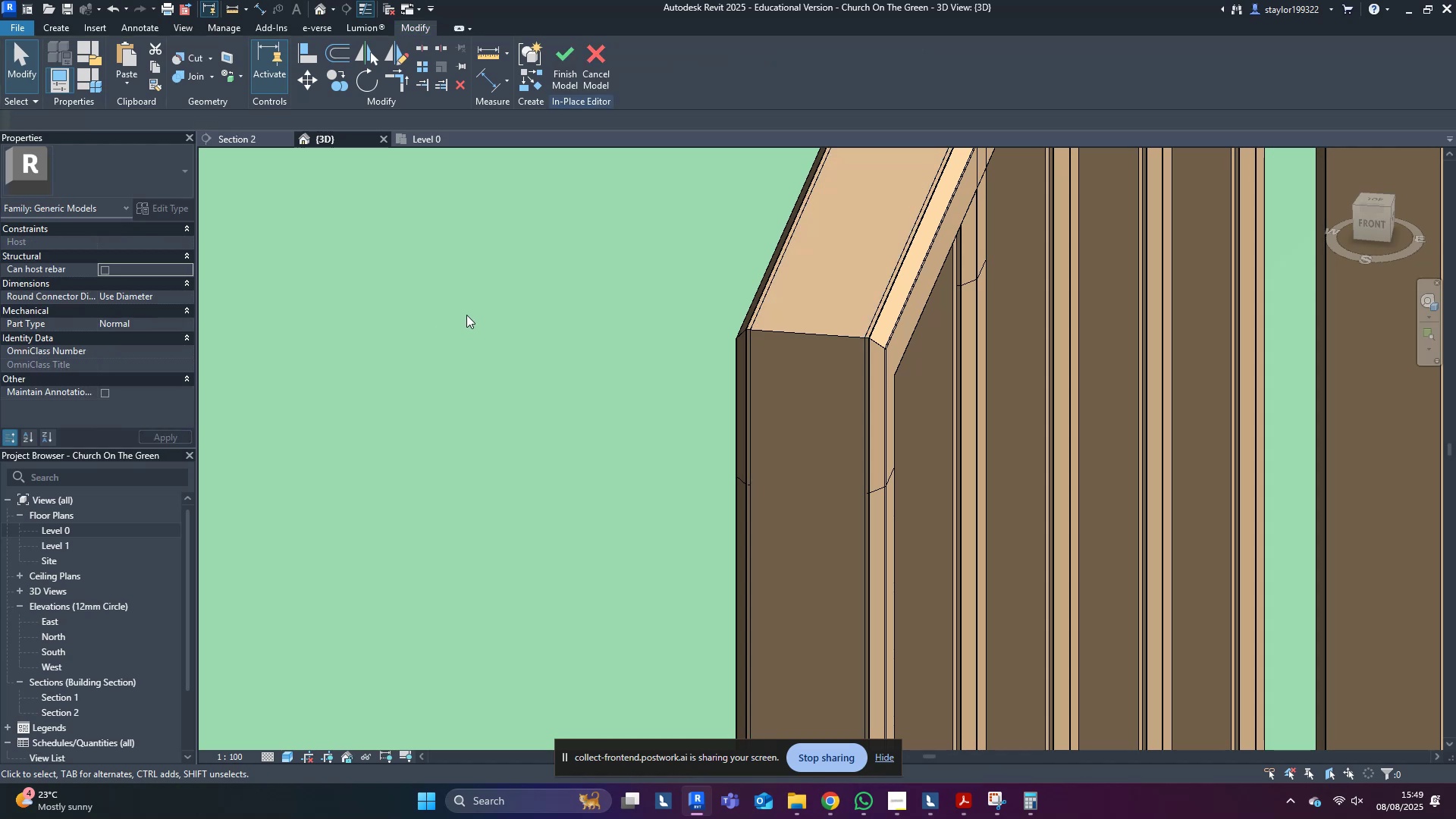 
scroll: coordinate [450, 363], scroll_direction: down, amount: 15.0
 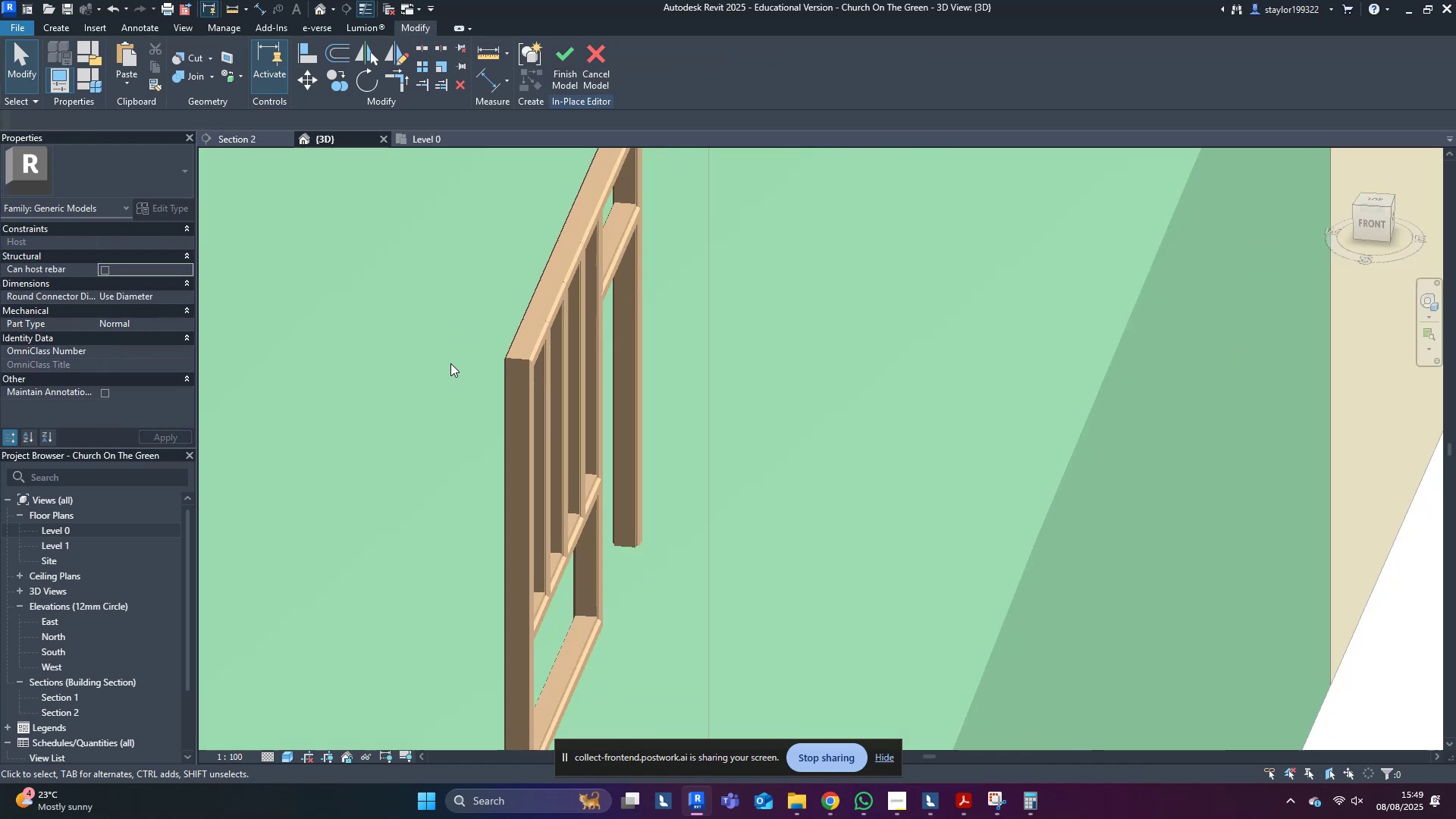 
hold_key(key=ShiftLeft, duration=1.51)
 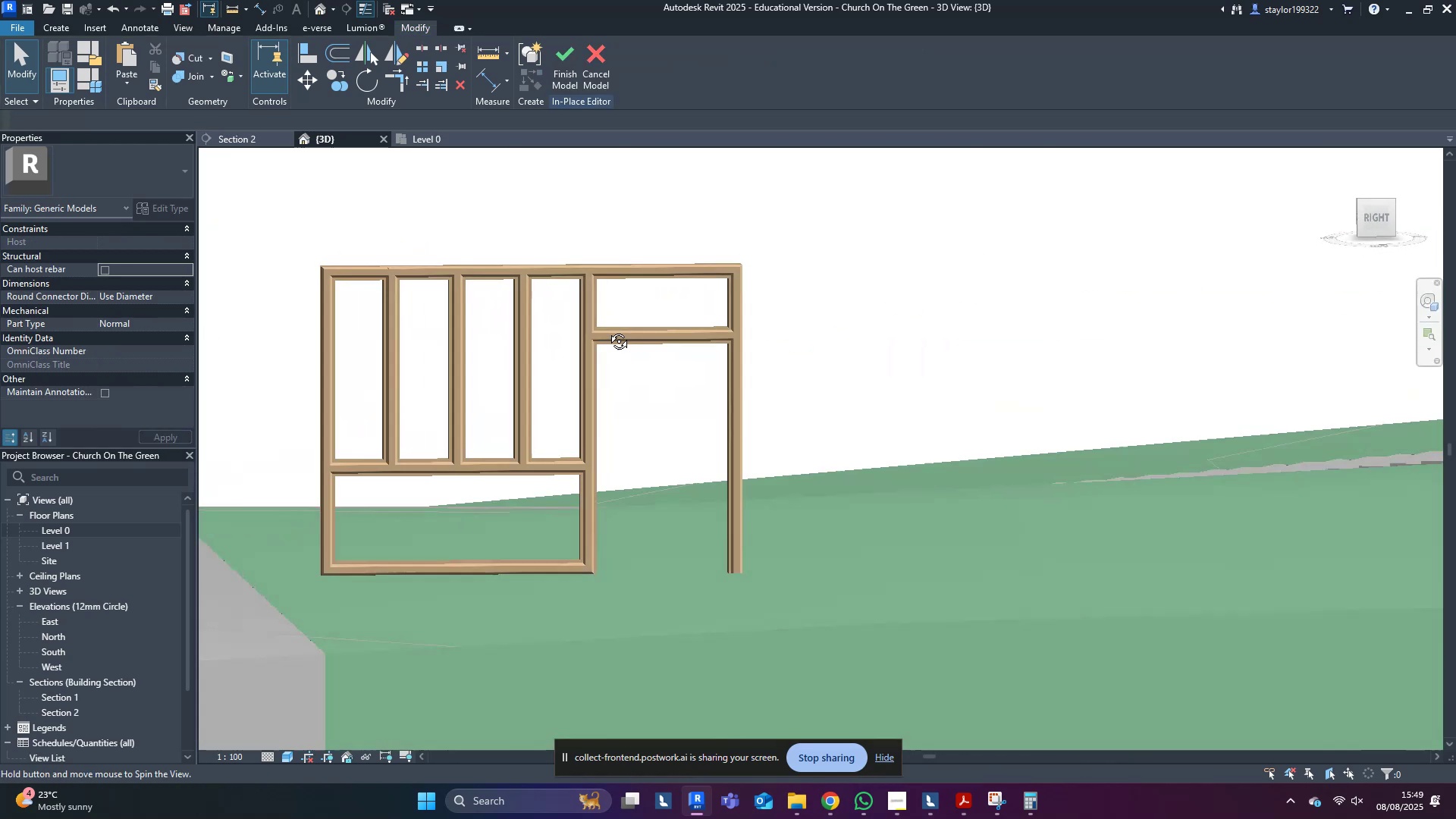 
key(Shift+ShiftLeft)
 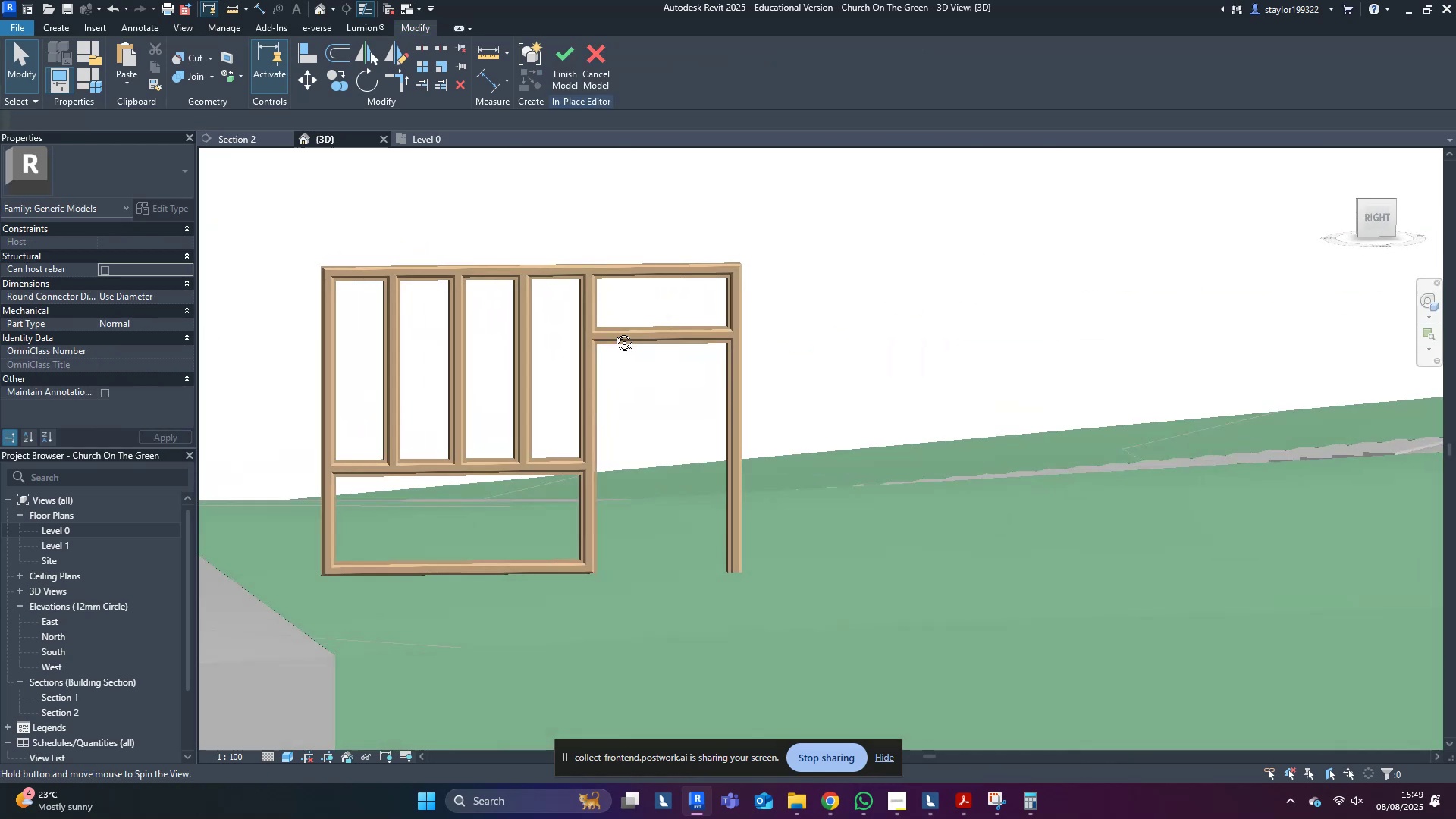 
key(Shift+ShiftLeft)
 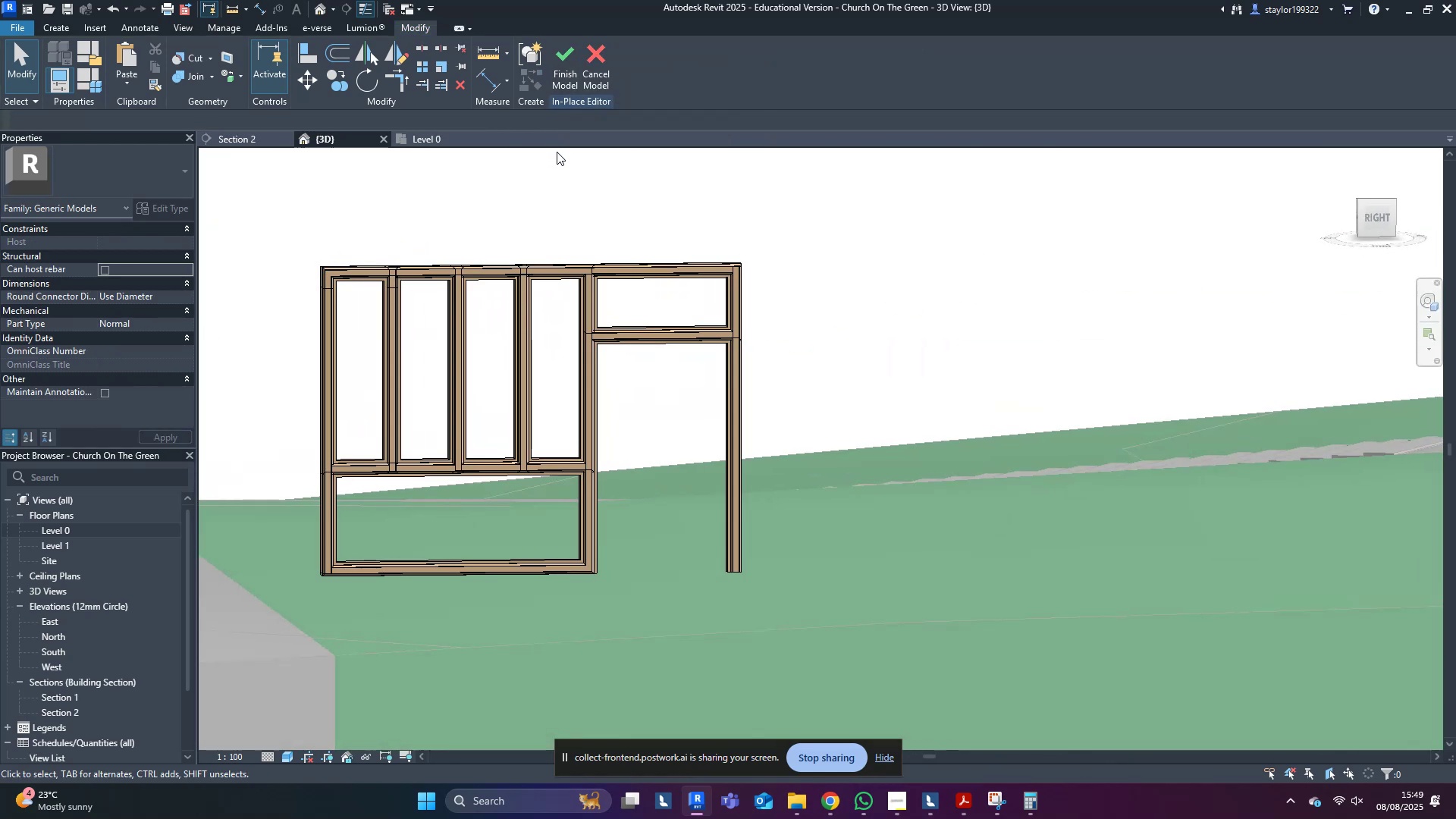 
left_click([562, 52])
 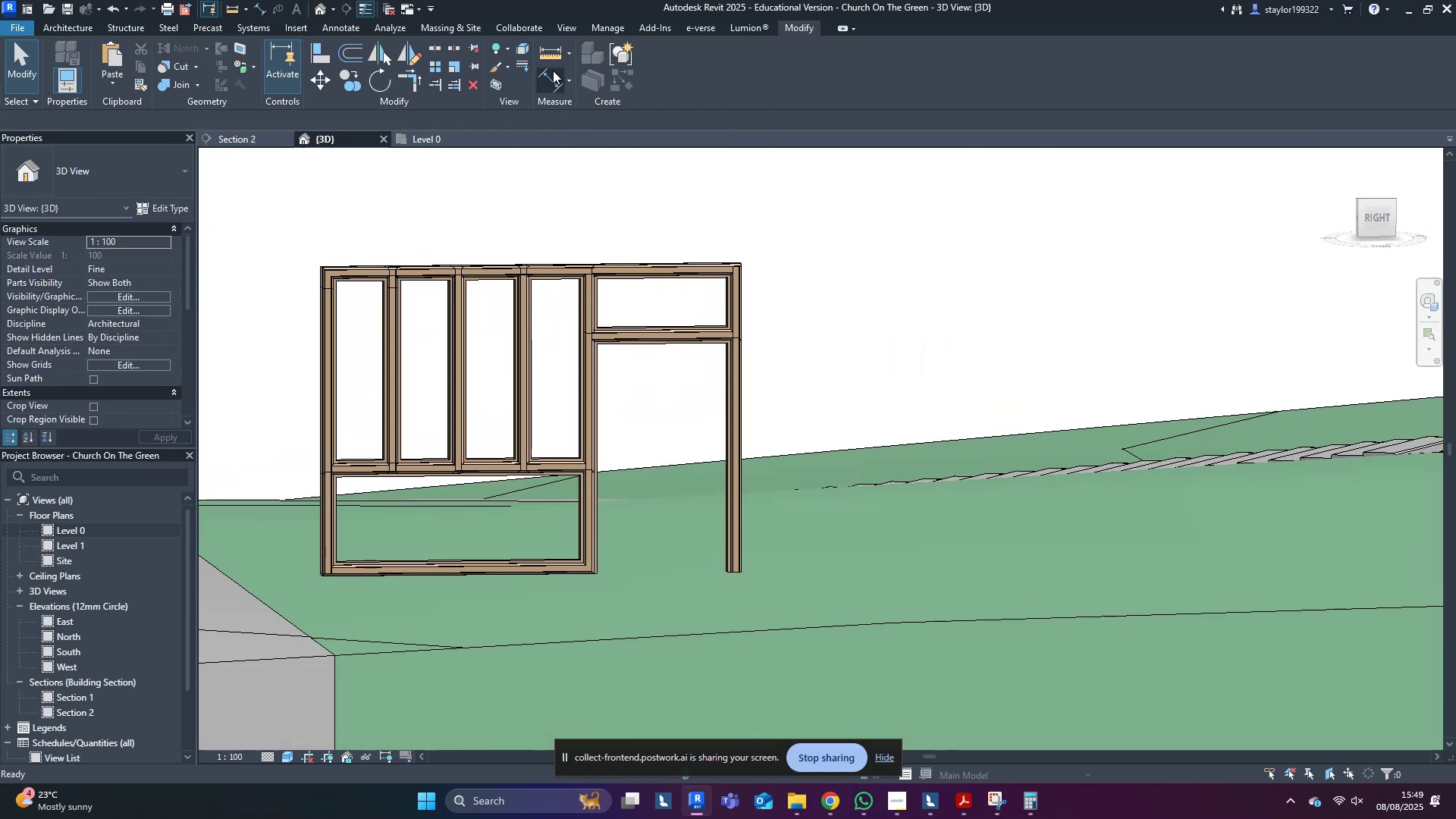 
hold_key(key=ShiftLeft, duration=0.33)
 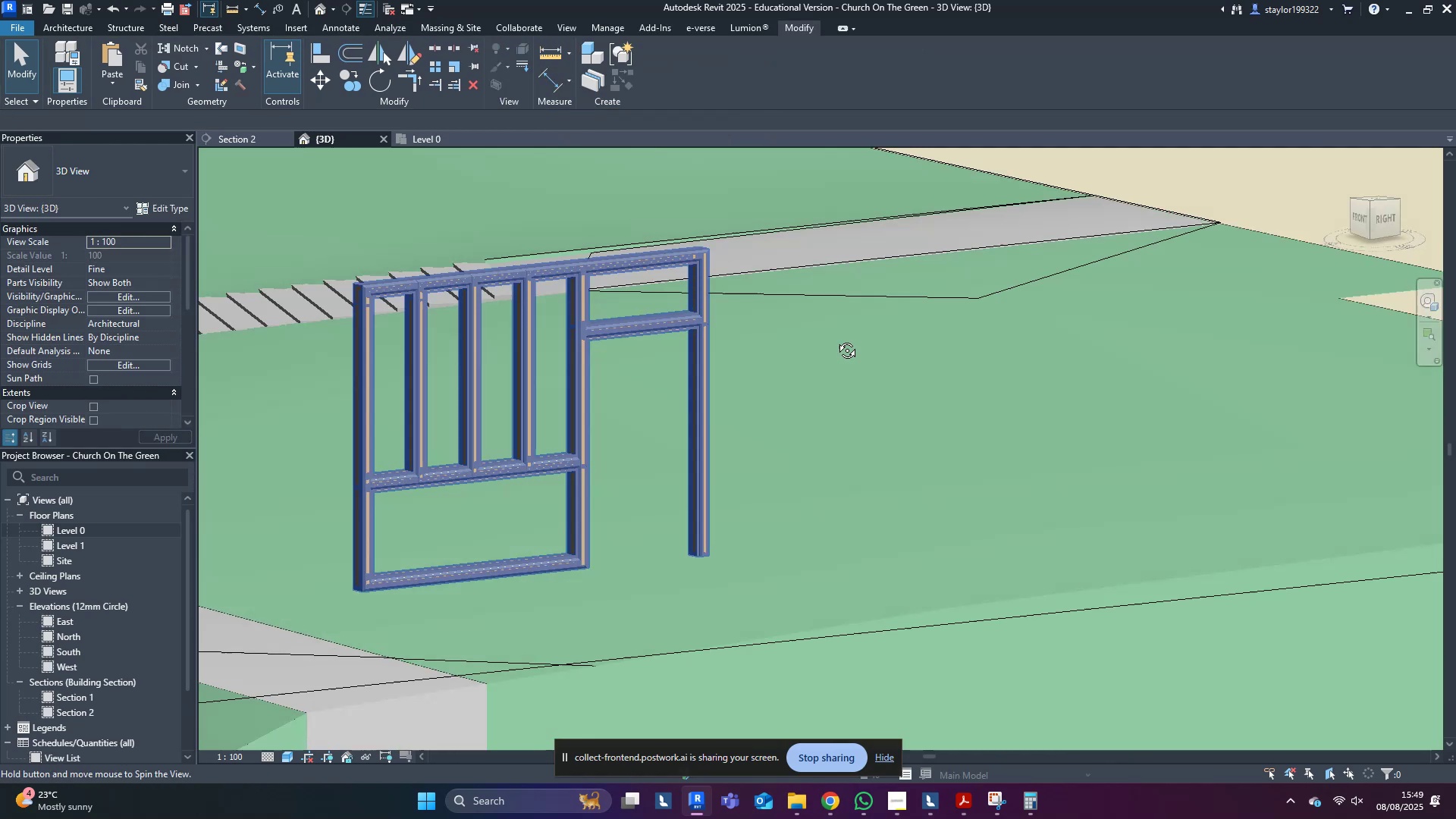 
key(Control+S)
 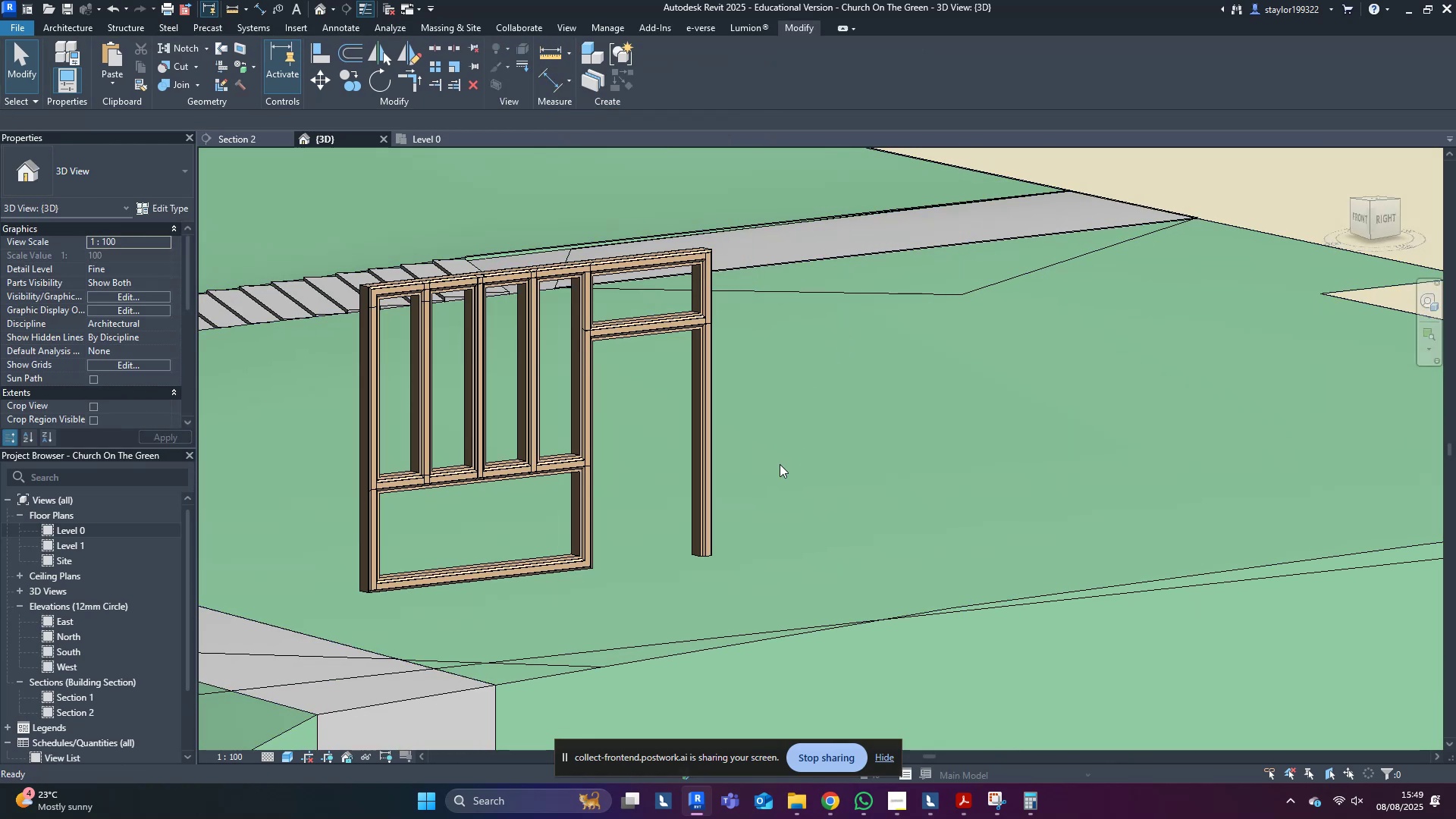 
hold_key(key=ShiftLeft, duration=0.55)
 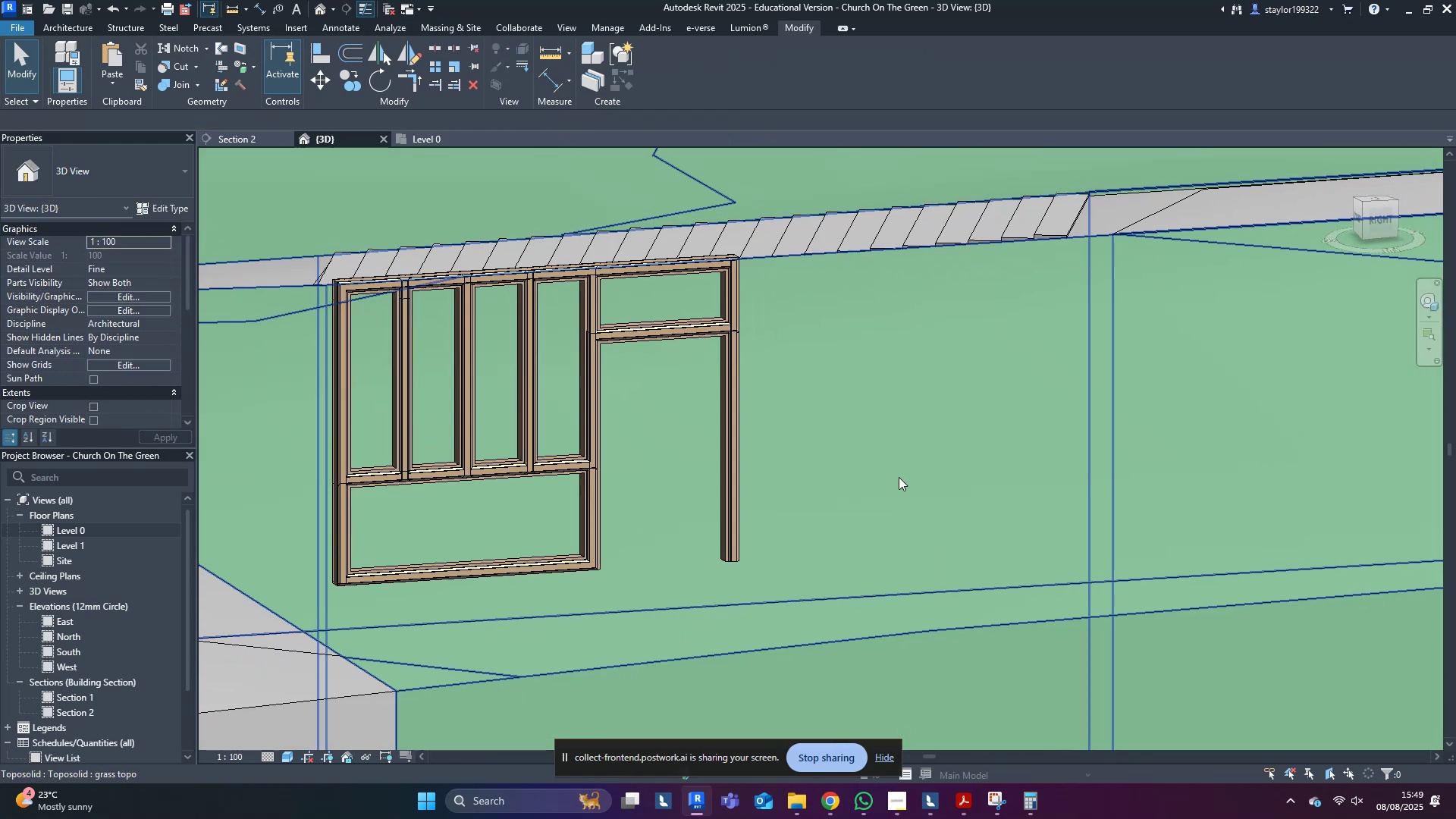 
scroll: coordinate [366, 507], scroll_direction: up, amount: 5.0
 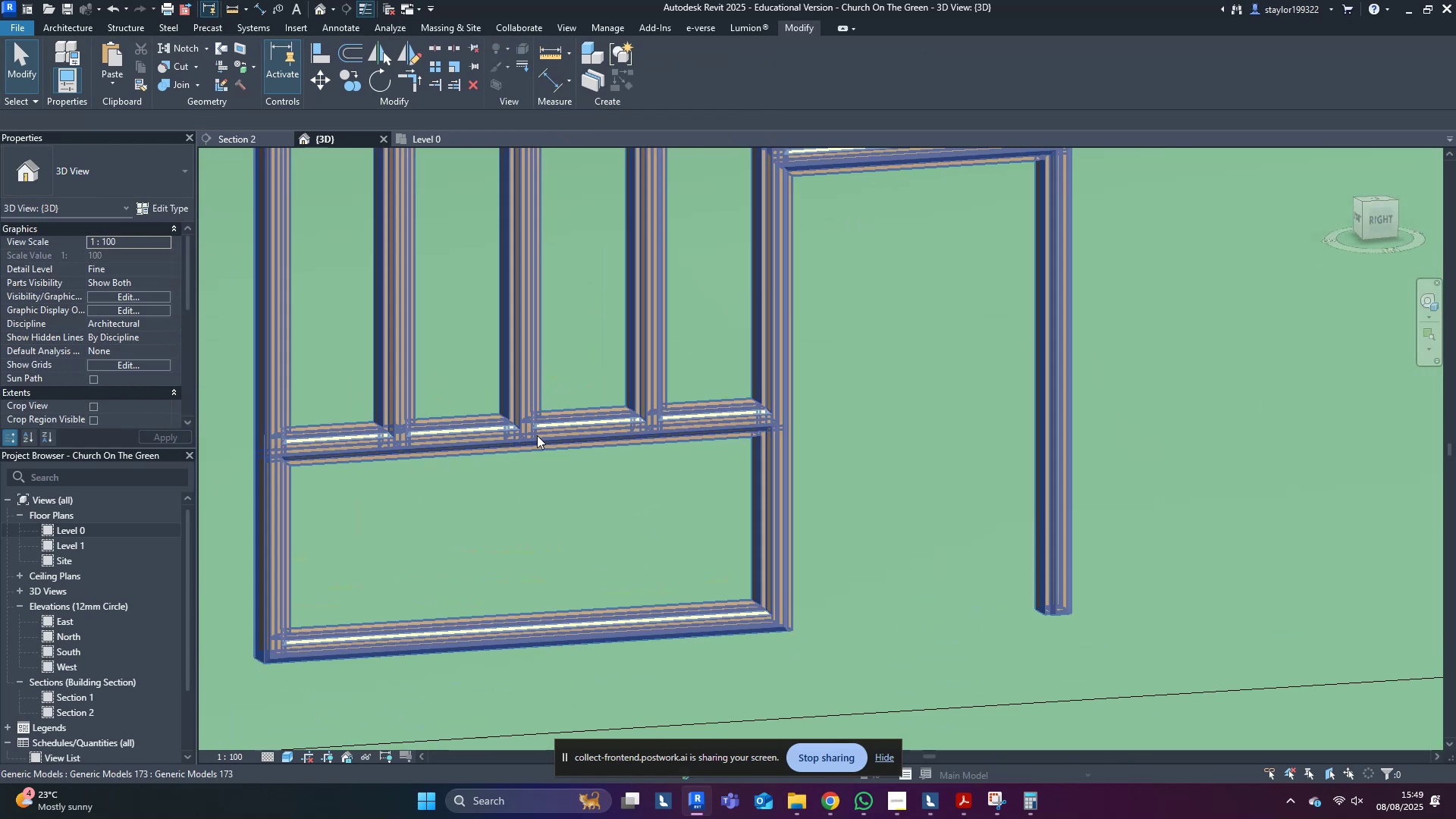 
left_click([537, 435])
 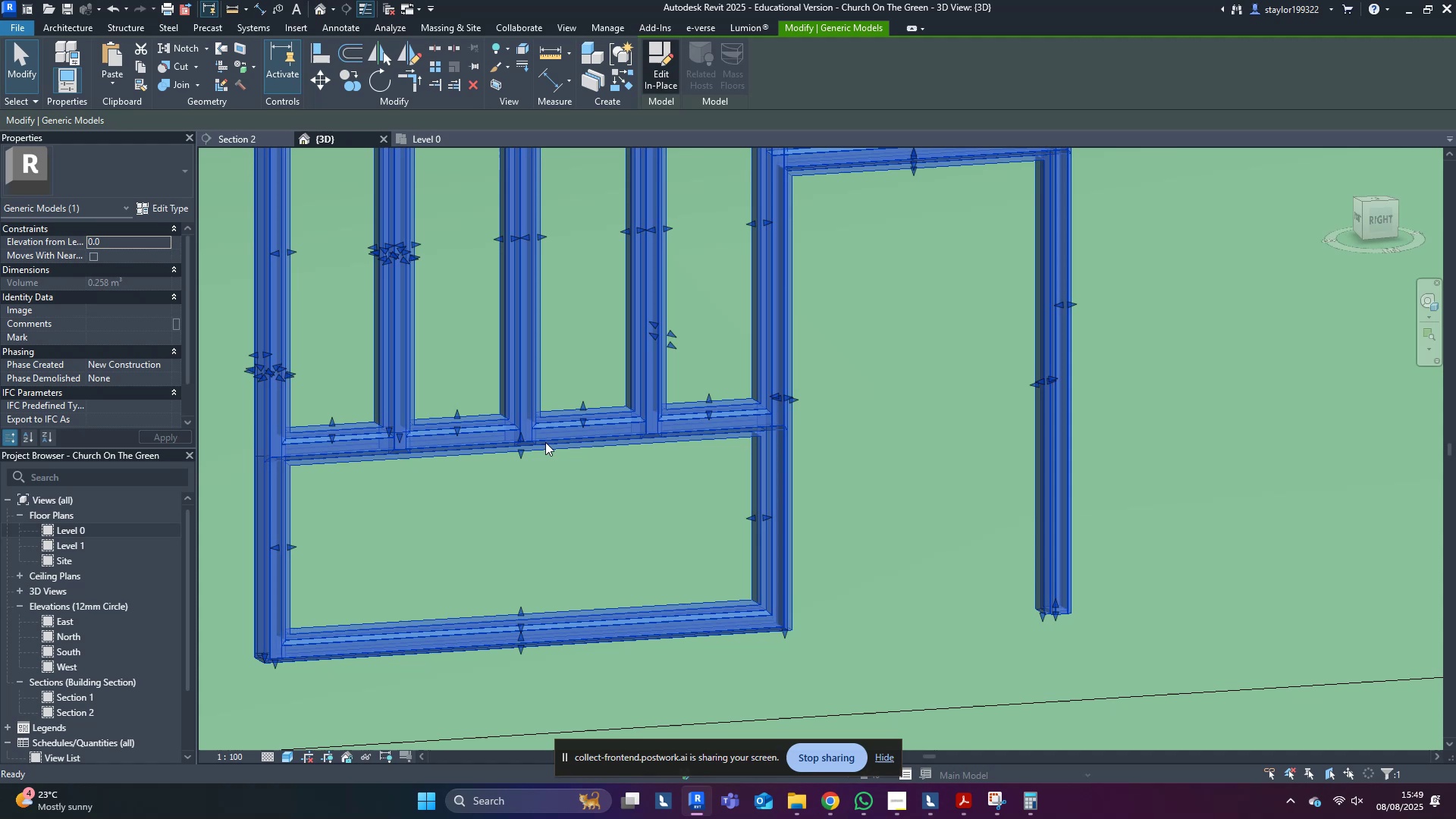 
scroll: coordinate [657, 485], scroll_direction: up, amount: 3.0
 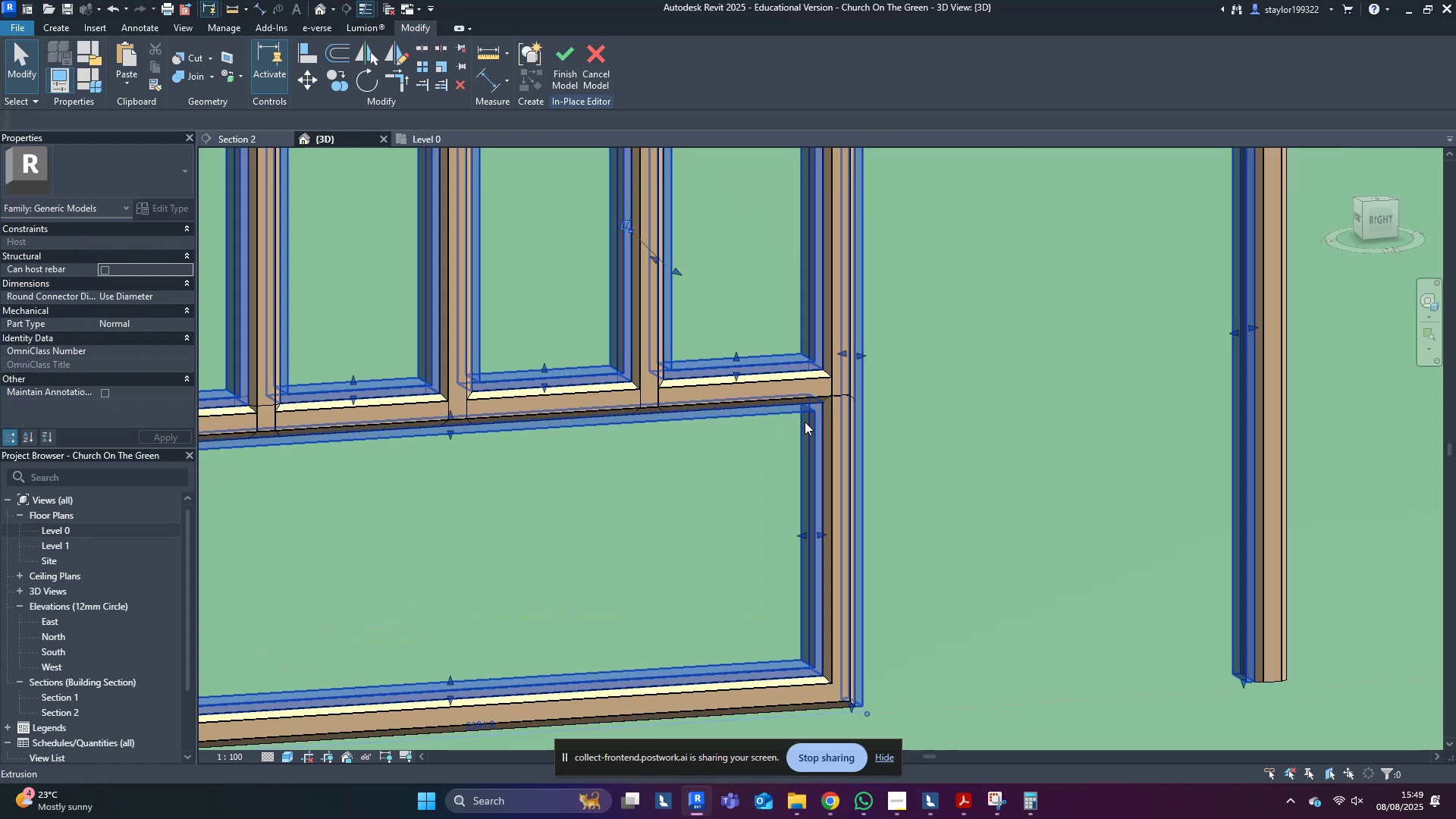 
double_click([805, 422])
 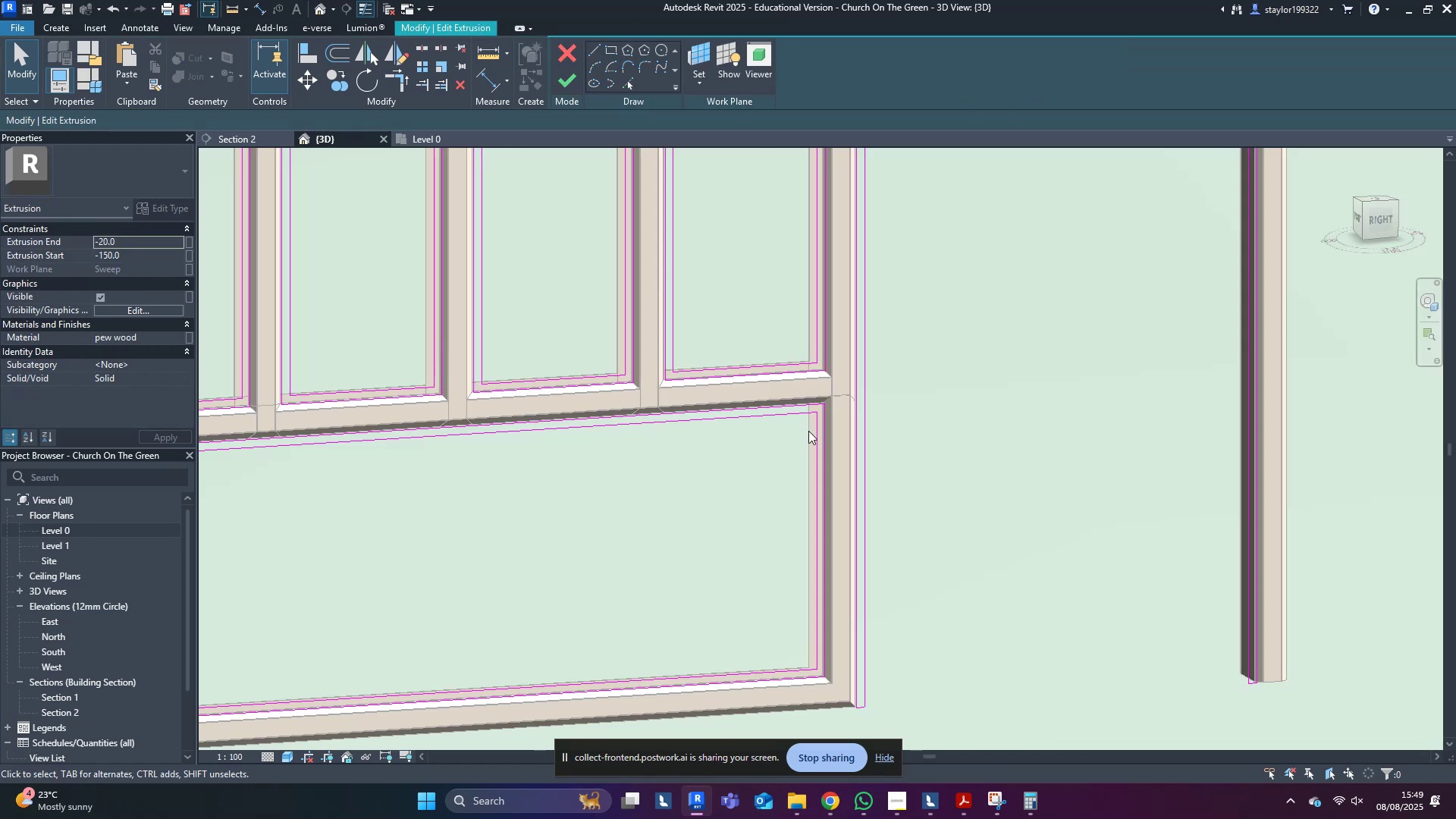 
left_click([808, 431])
 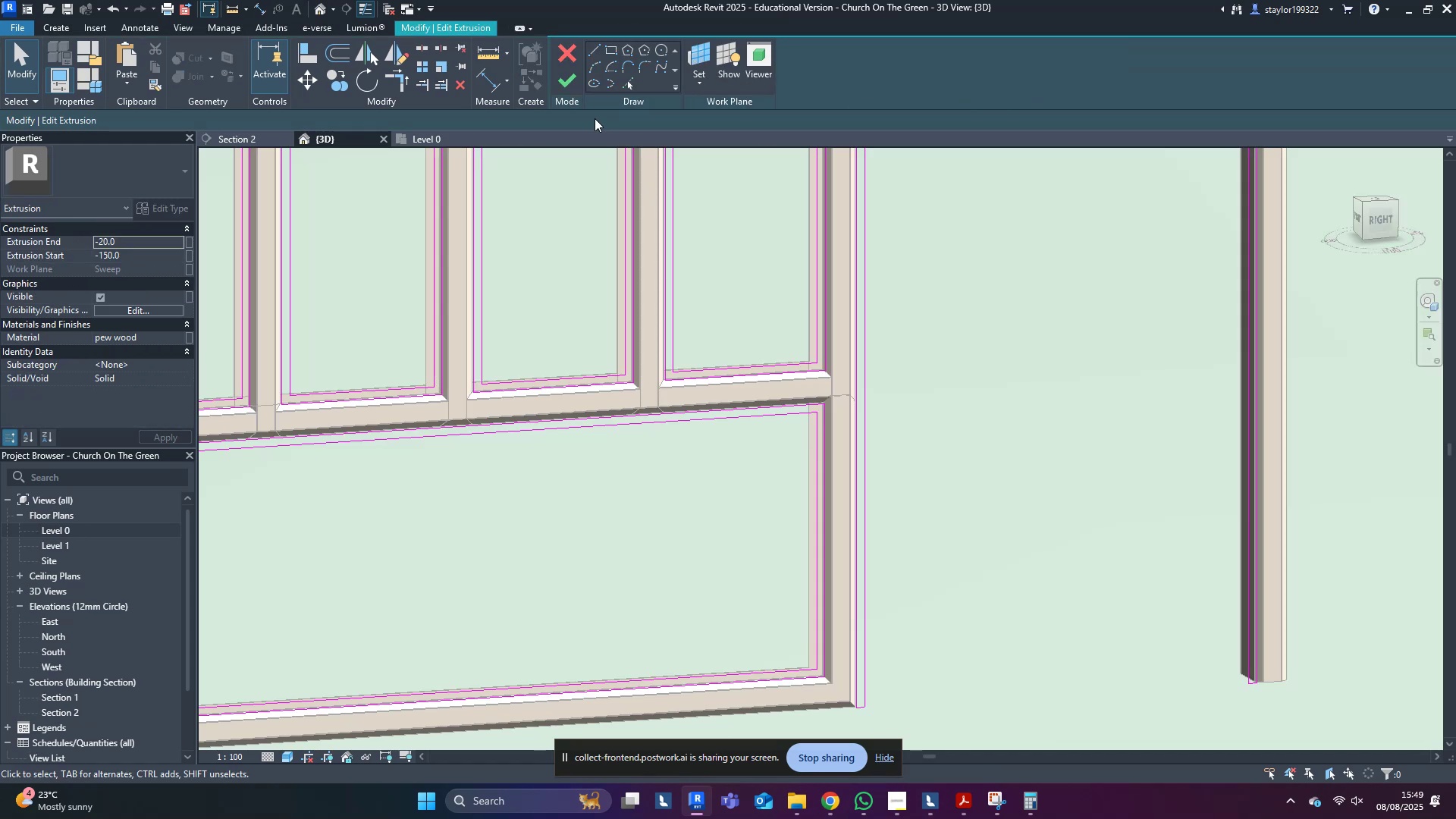 
left_click([571, 86])
 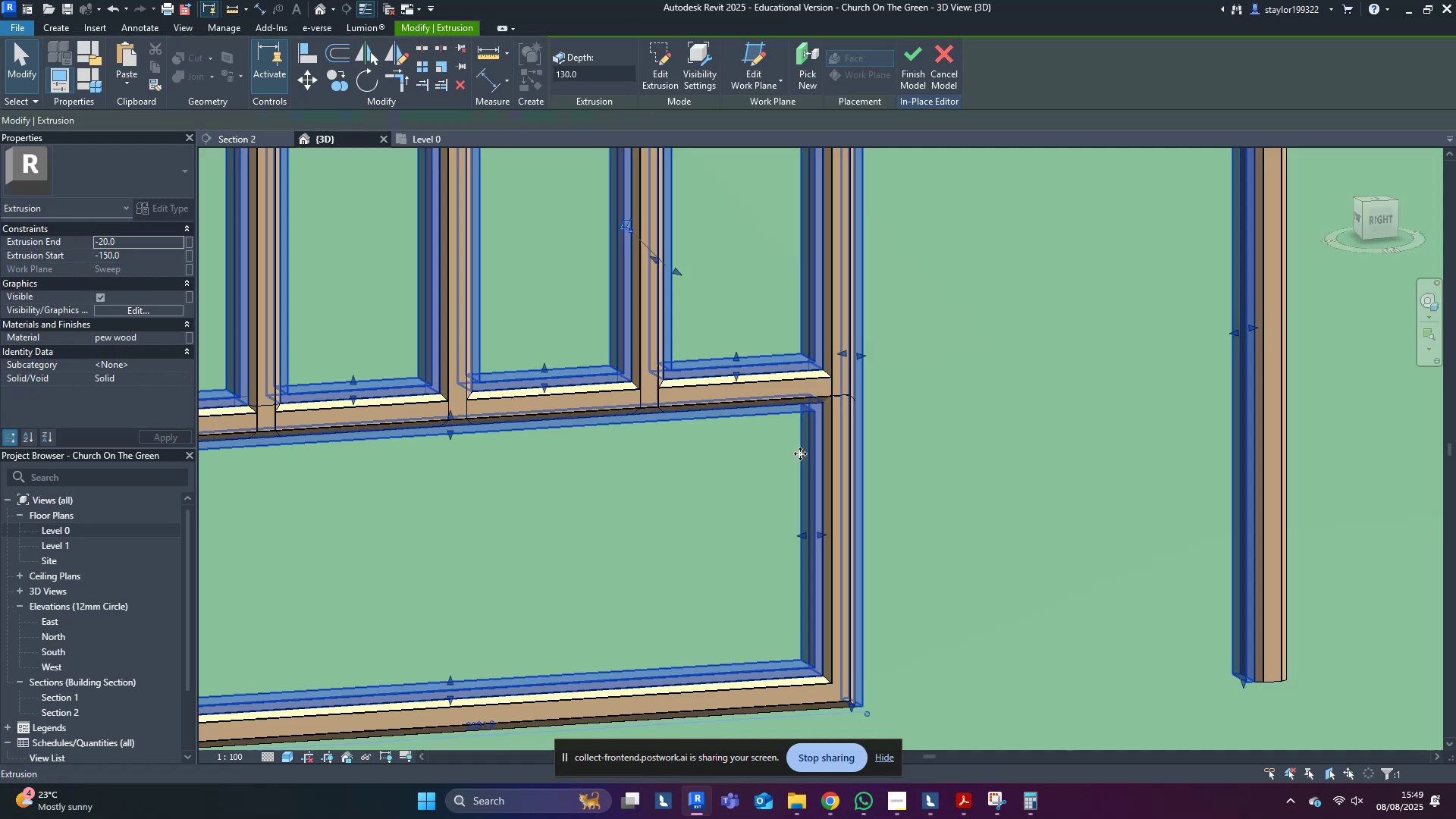 
key(Control+C)
 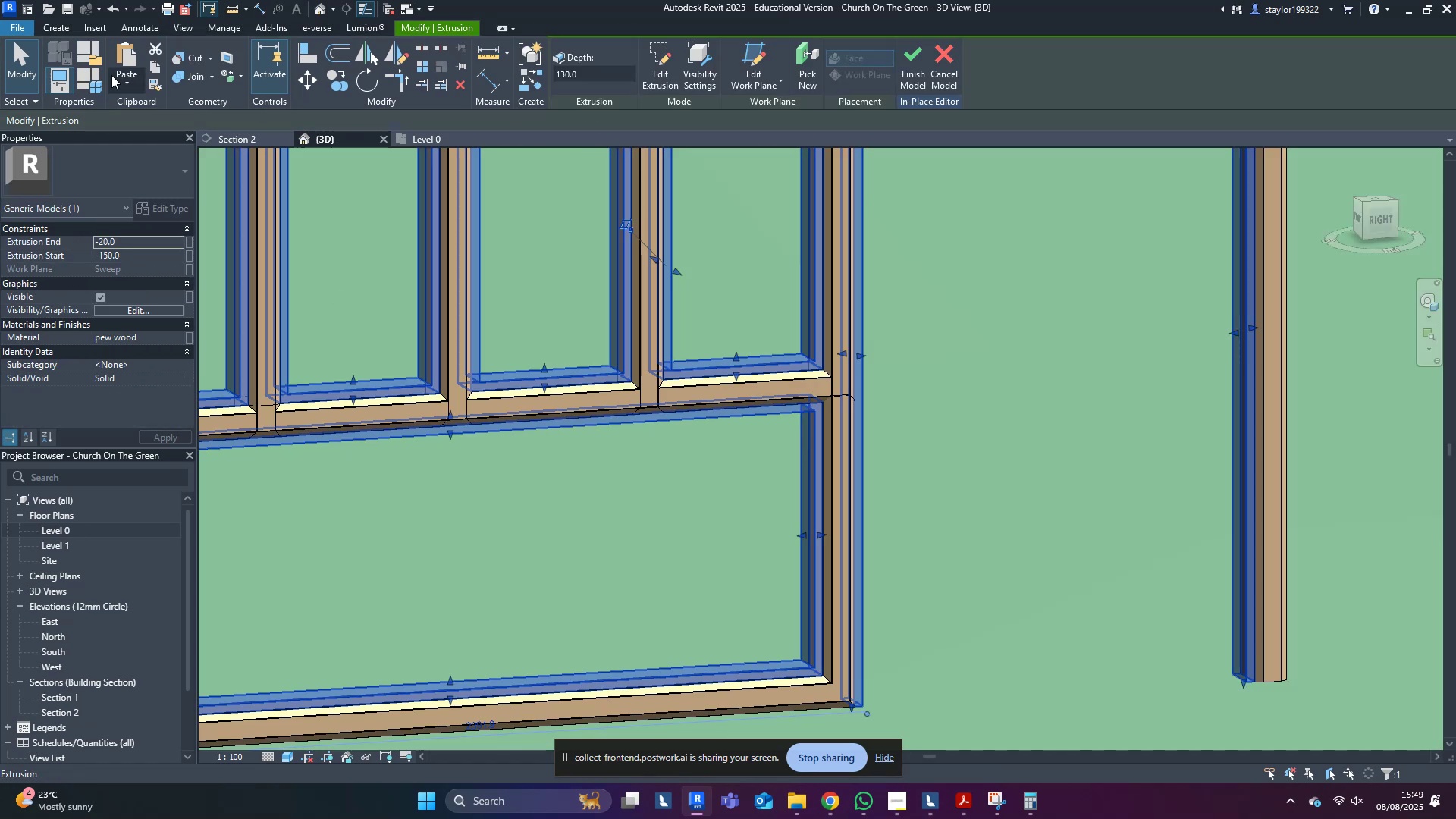 
left_click([119, 81])
 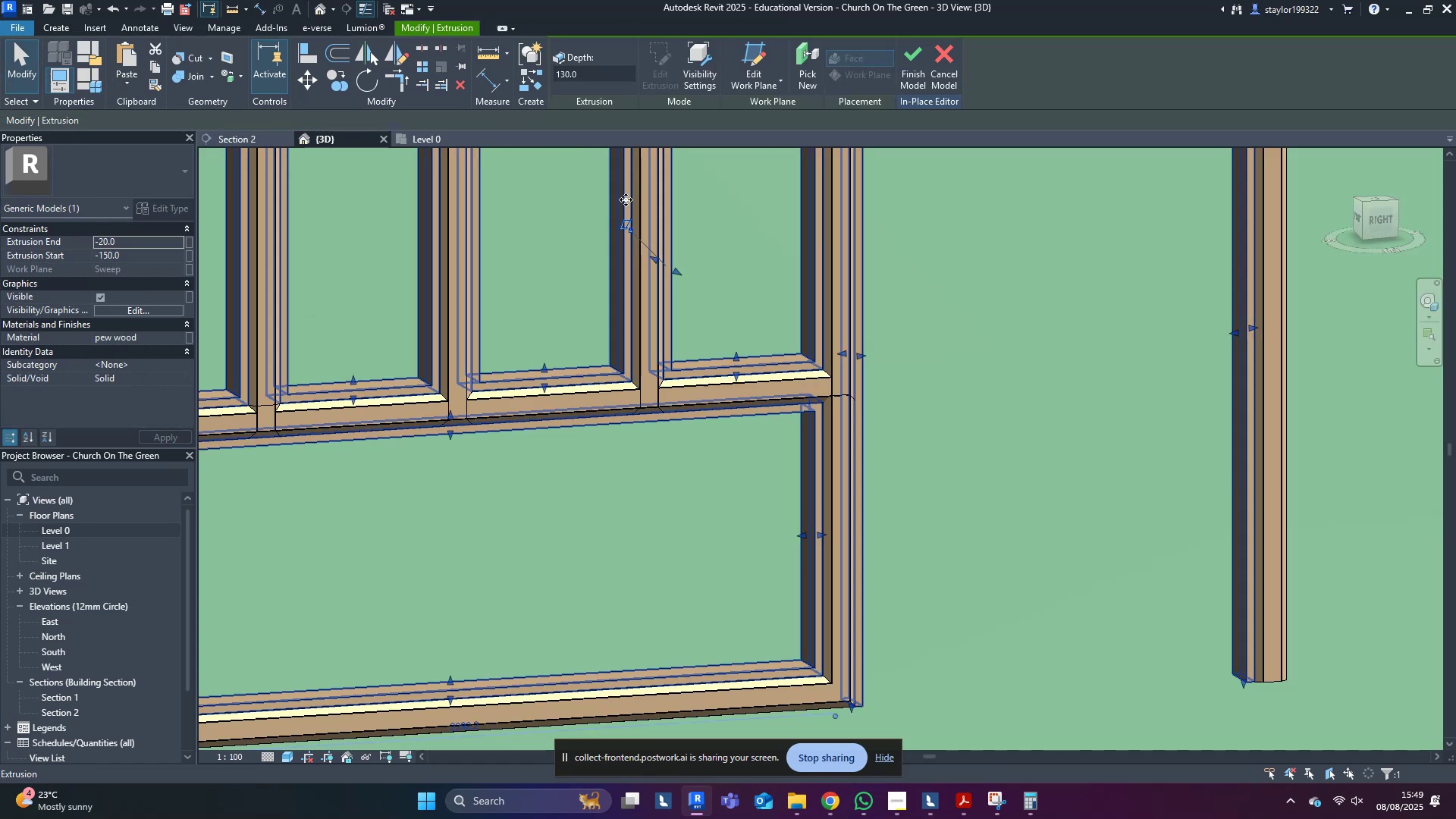 
left_click([671, 58])
 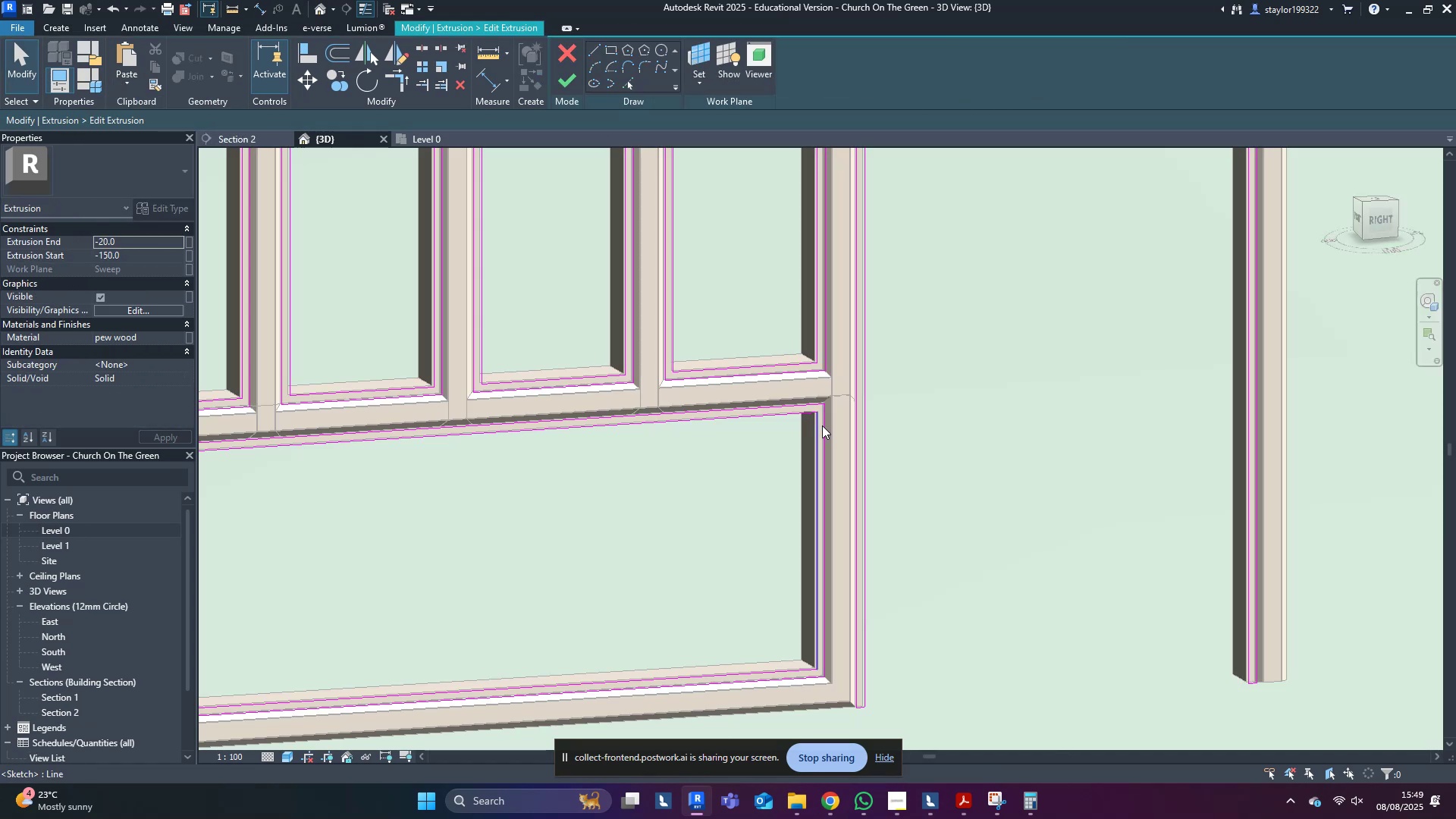 
key(Tab)
 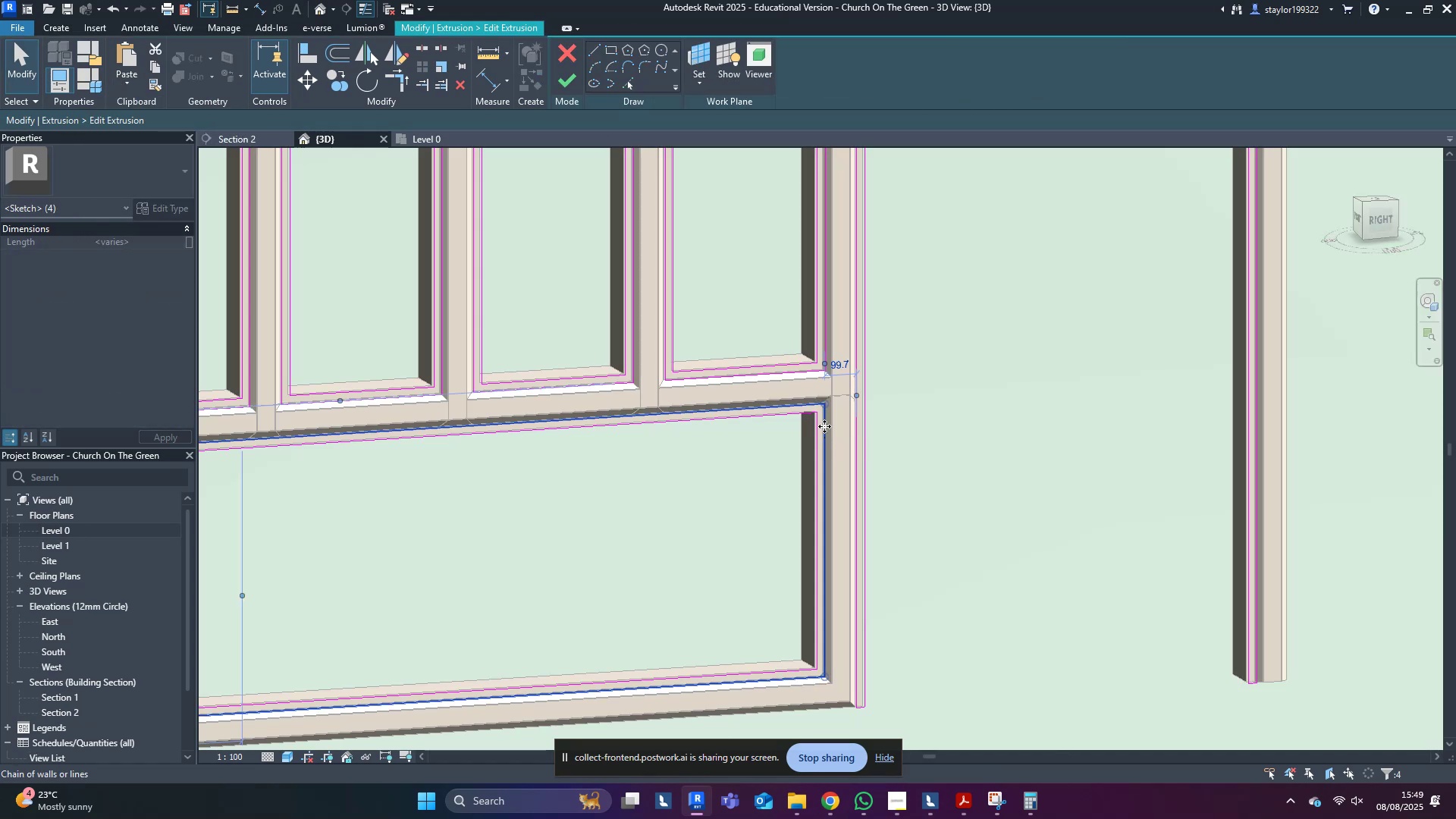 
key(Delete)
 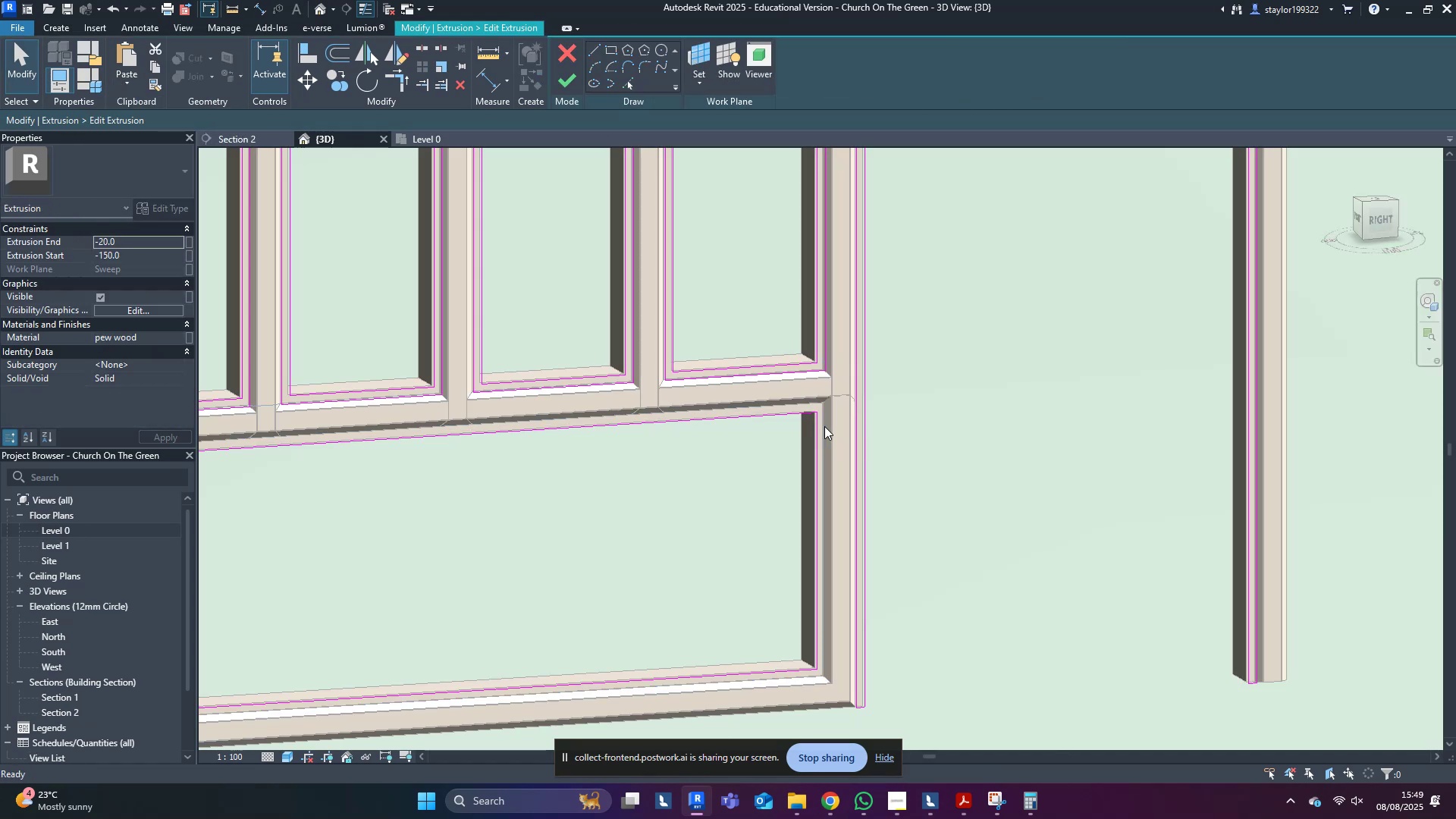 
scroll: coordinate [824, 426], scroll_direction: down, amount: 8.0
 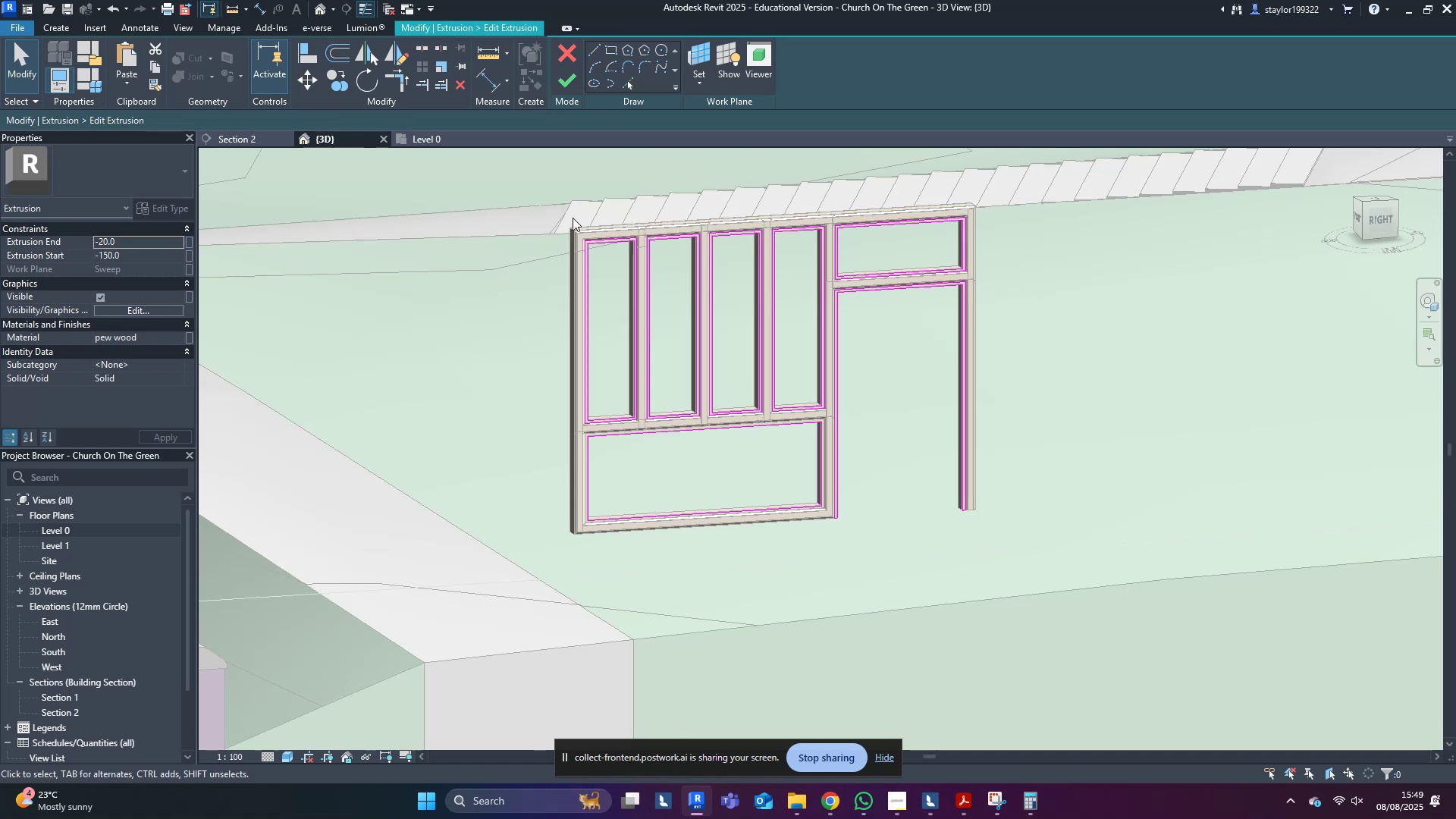 
left_click_drag(start_coordinate=[513, 181], to_coordinate=[1276, 690])
 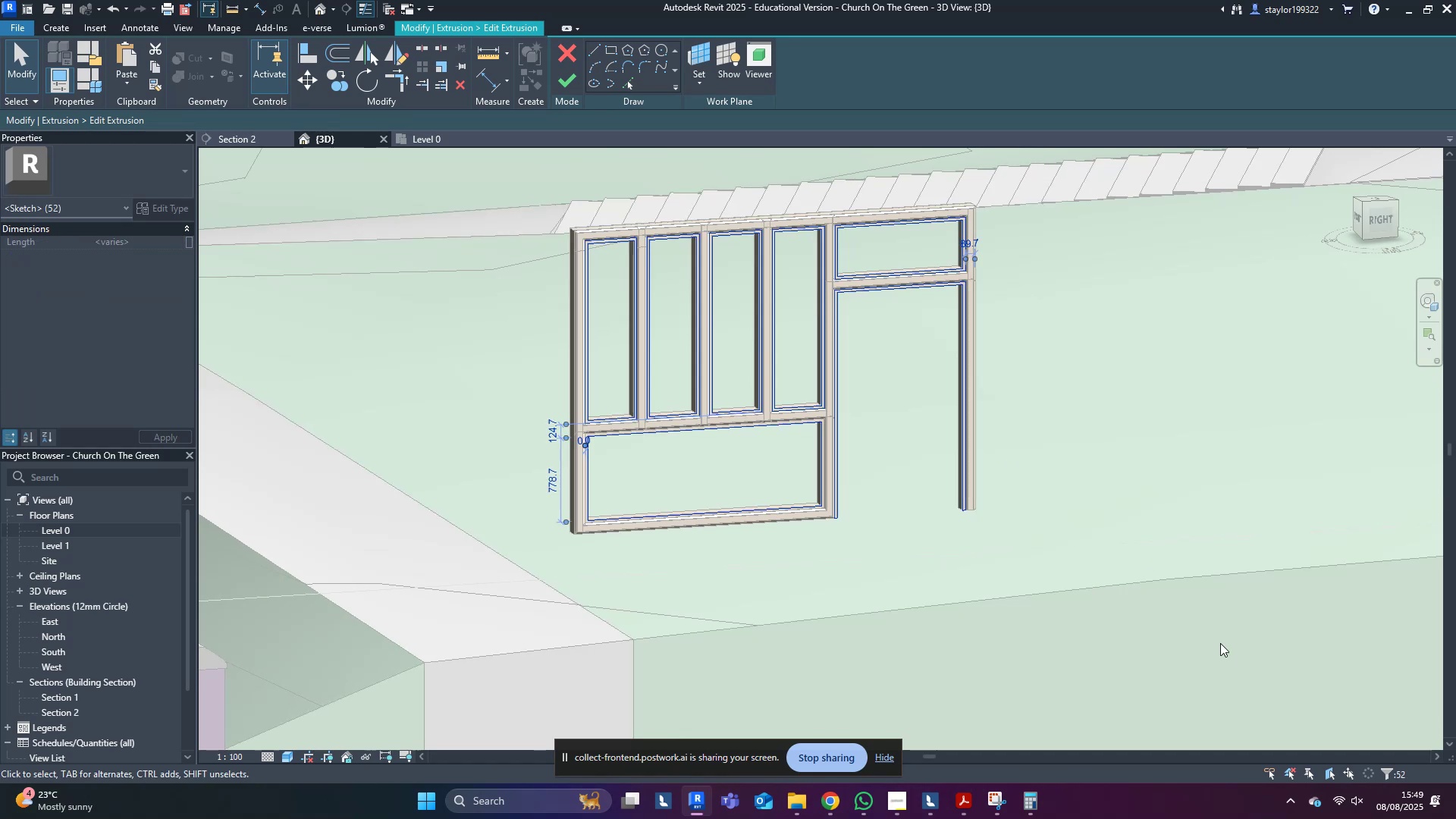 
scroll: coordinate [825, 419], scroll_direction: up, amount: 7.0
 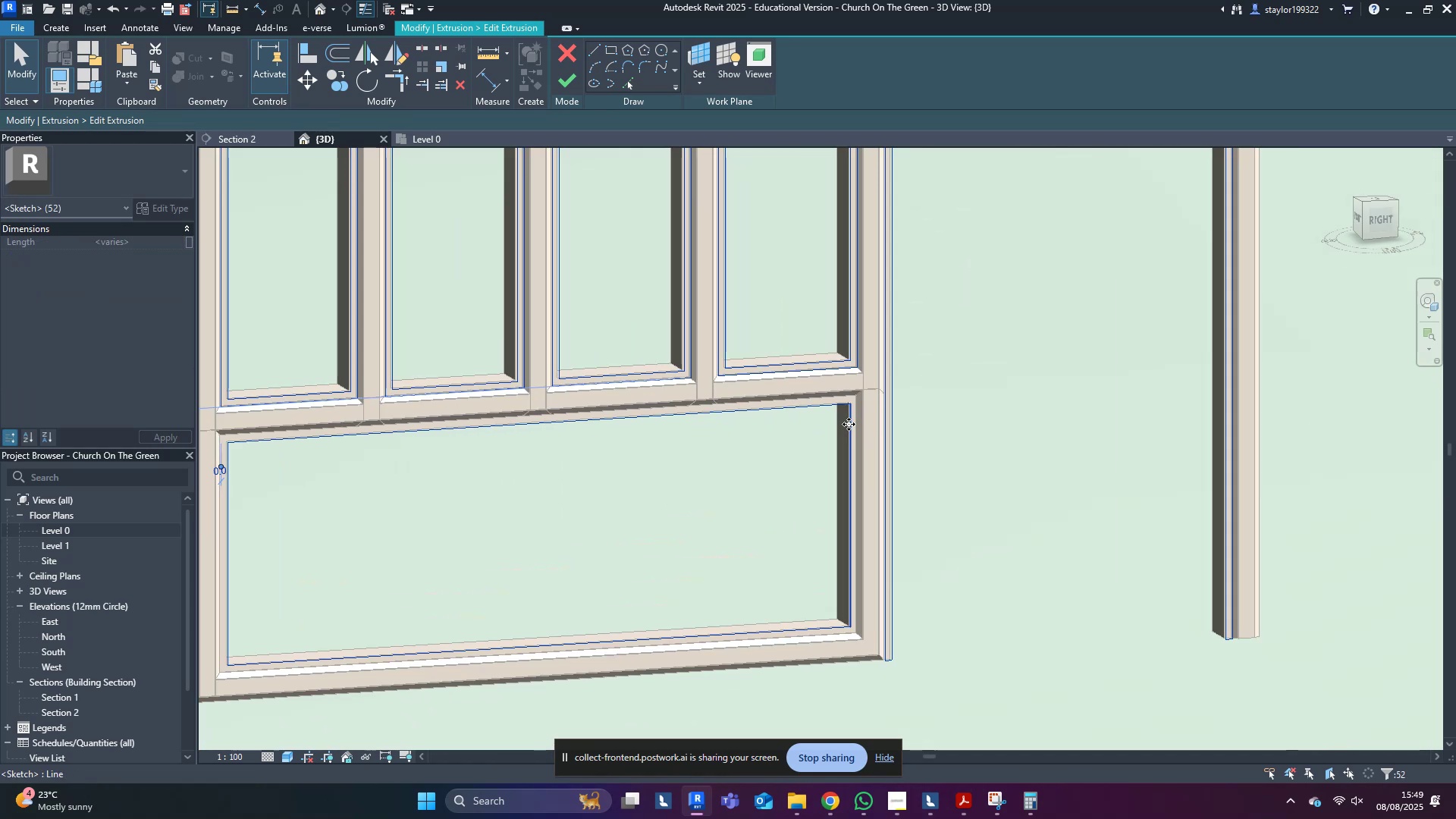 
key(Tab)
 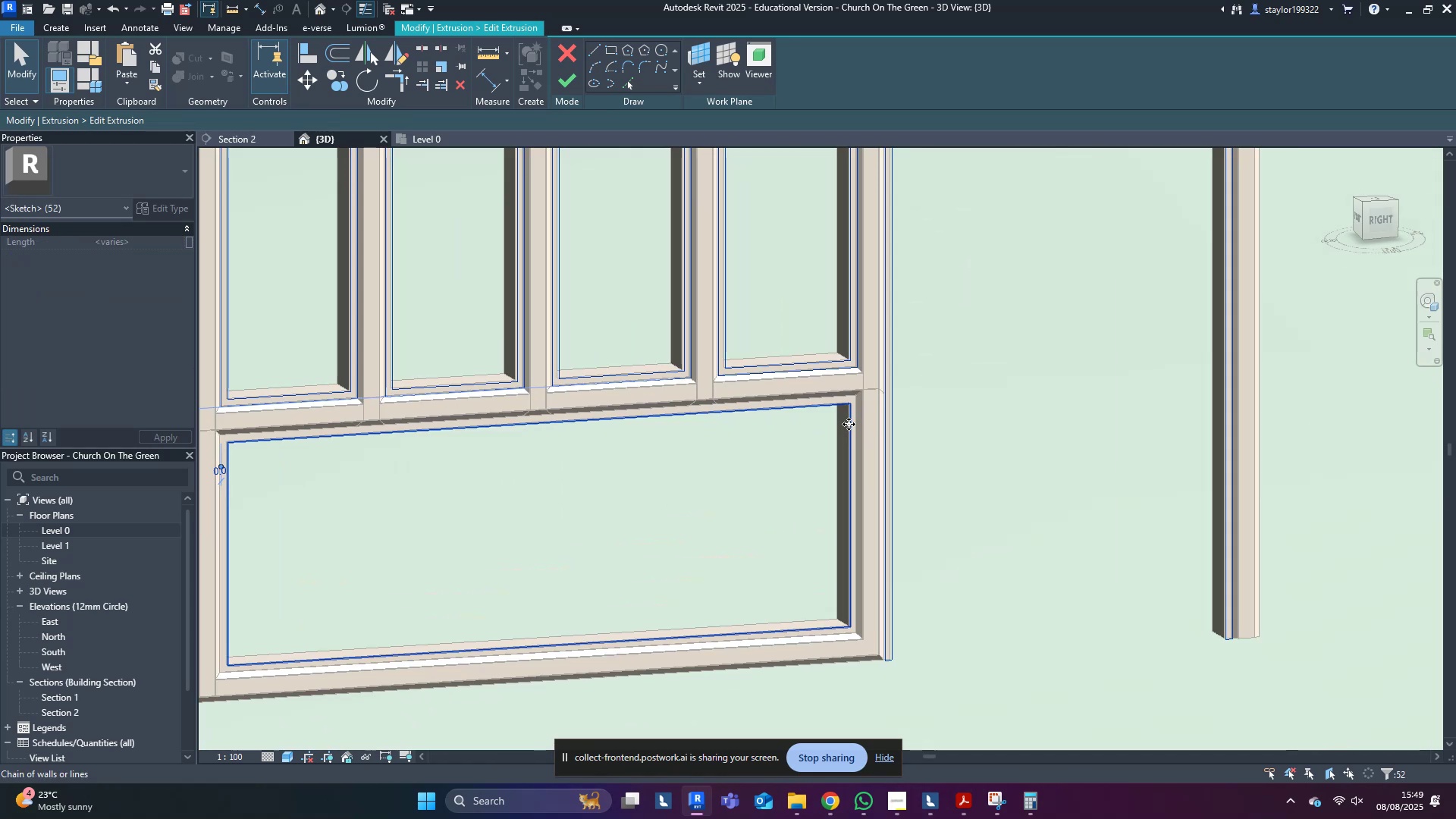 
hold_key(key=ShiftLeft, duration=0.85)
left_click([849, 424])
 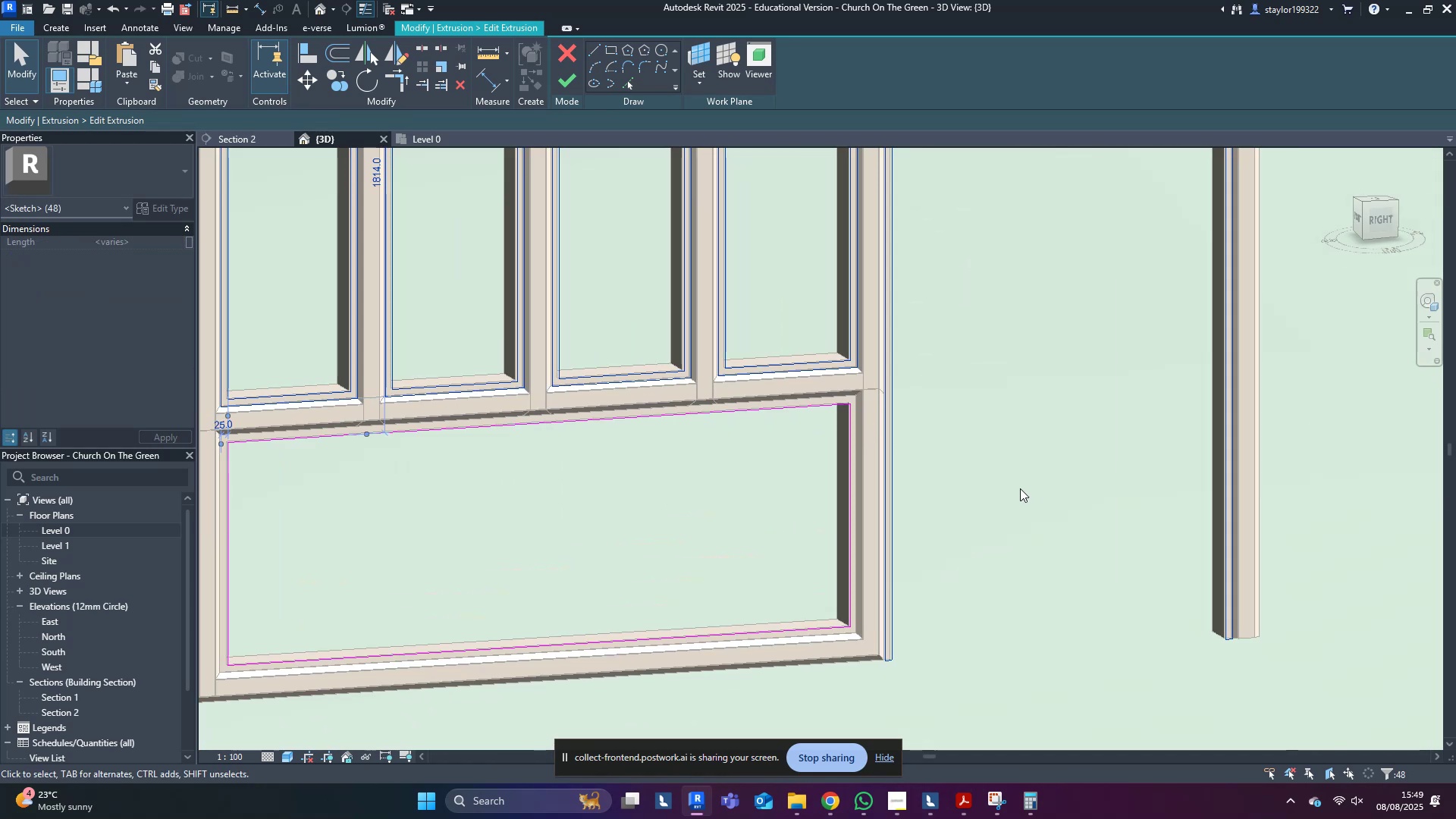 
key(Delete)
 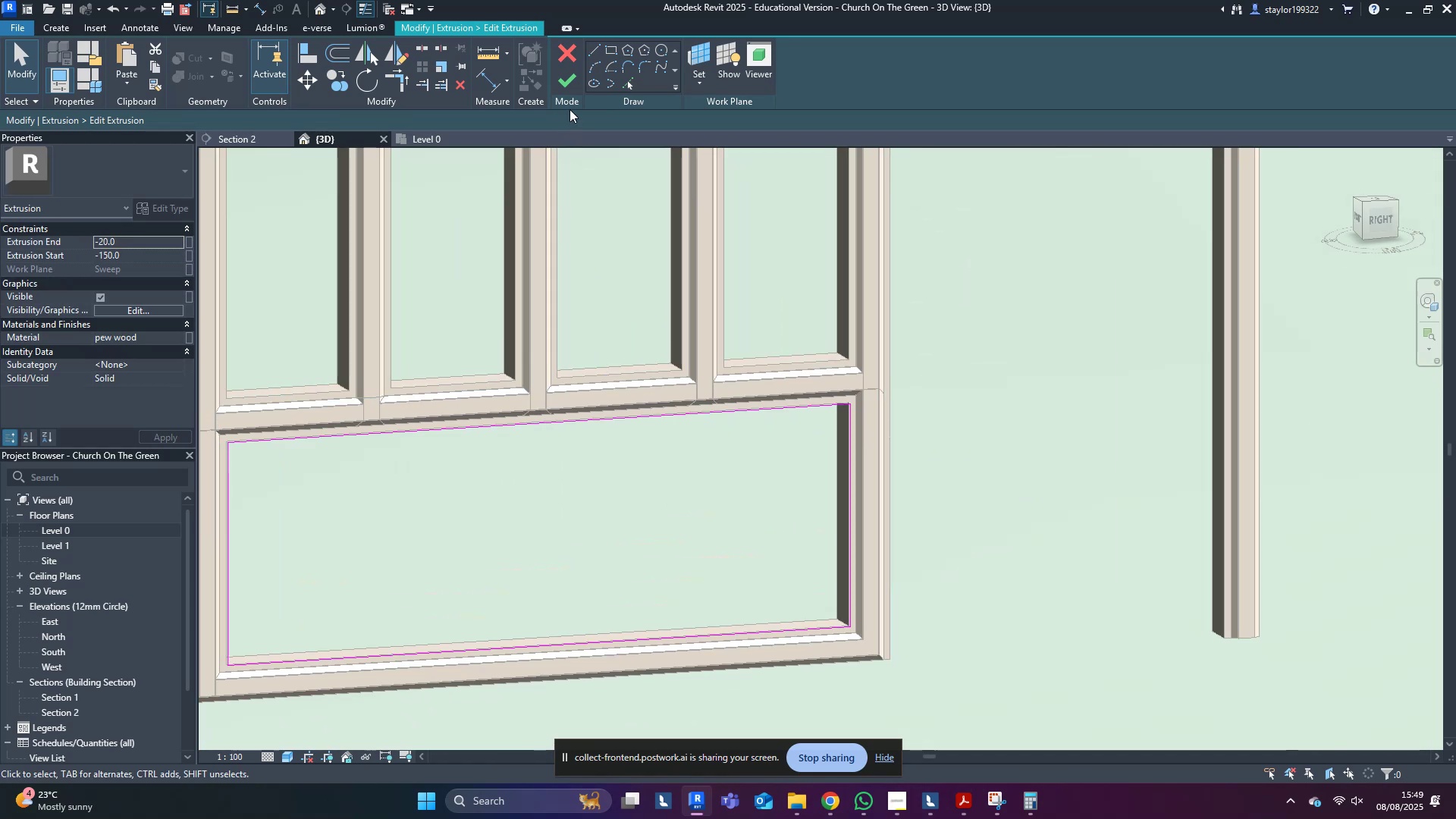 
left_click([567, 71])
 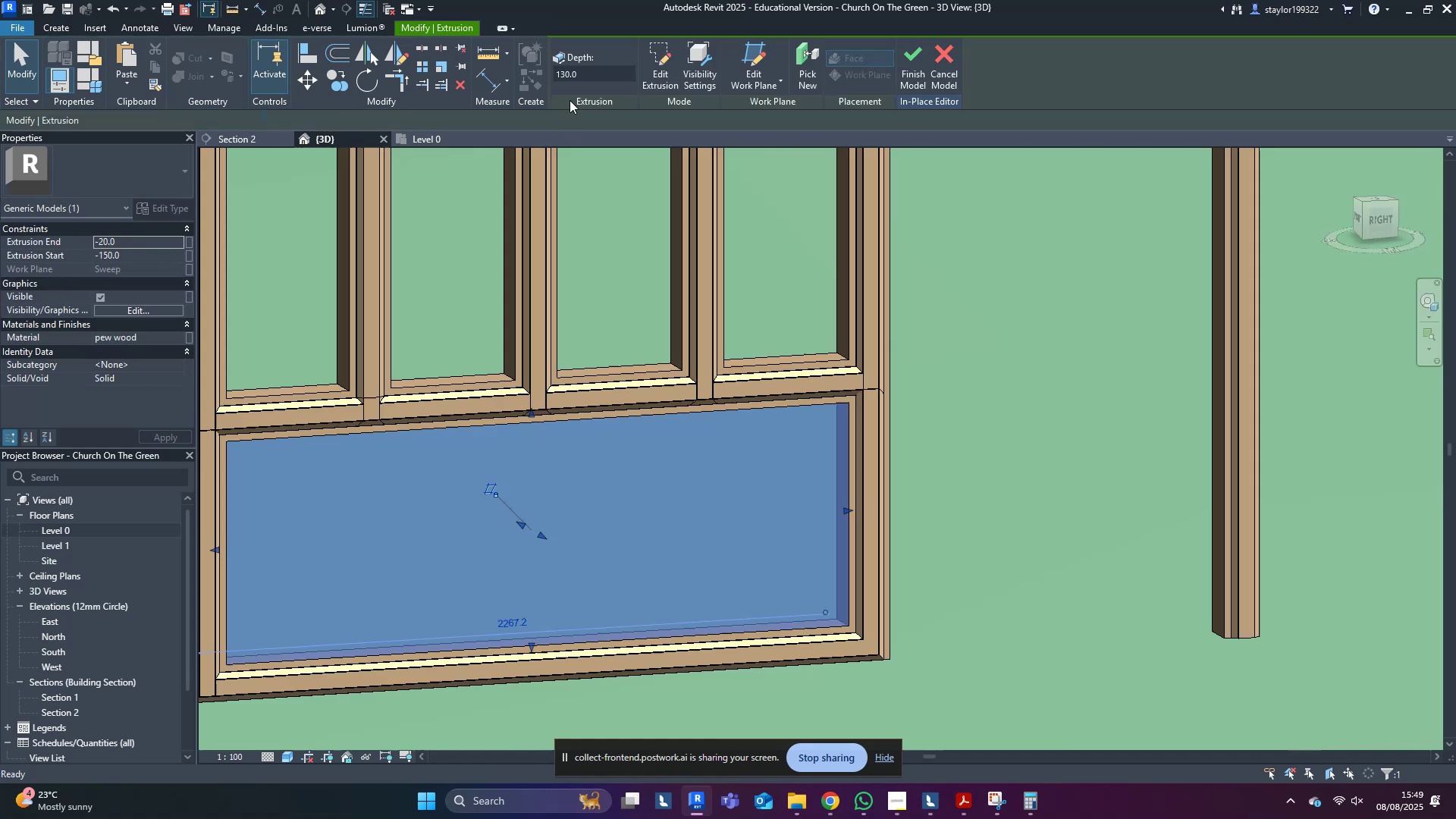 
hold_key(key=ShiftLeft, duration=0.33)
 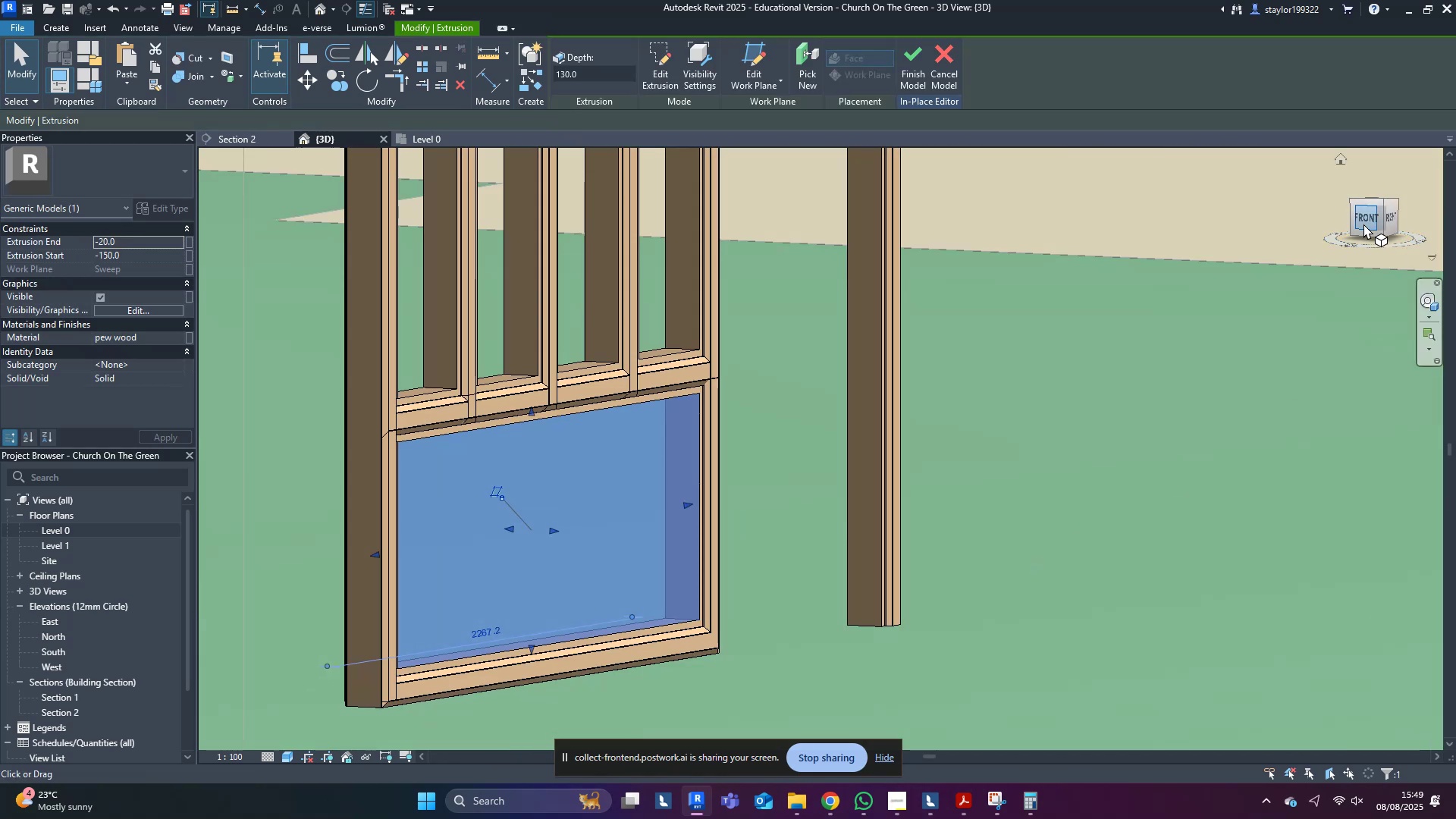 
left_click([1360, 211])
 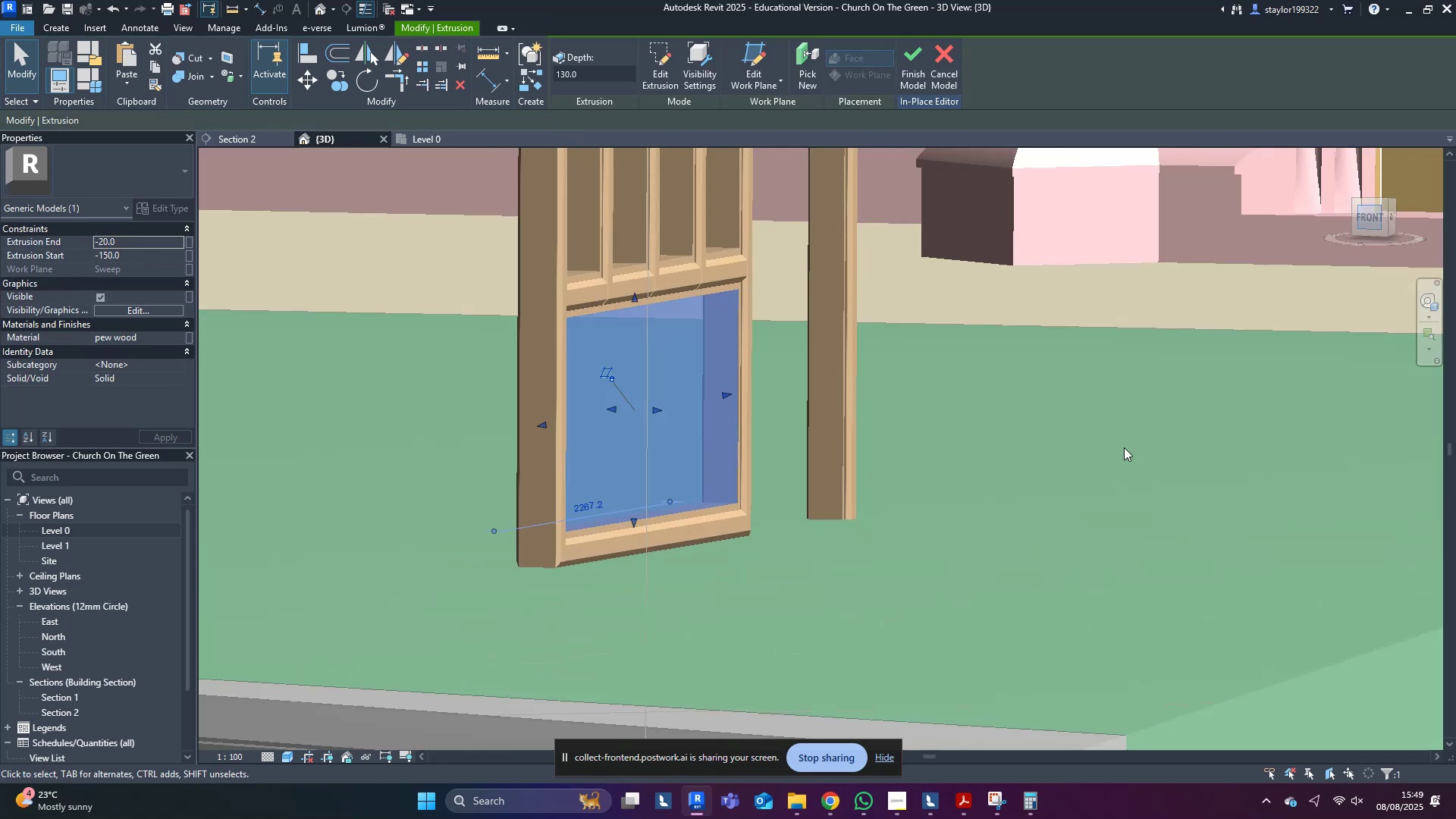 
middle_click([1114, 456])
 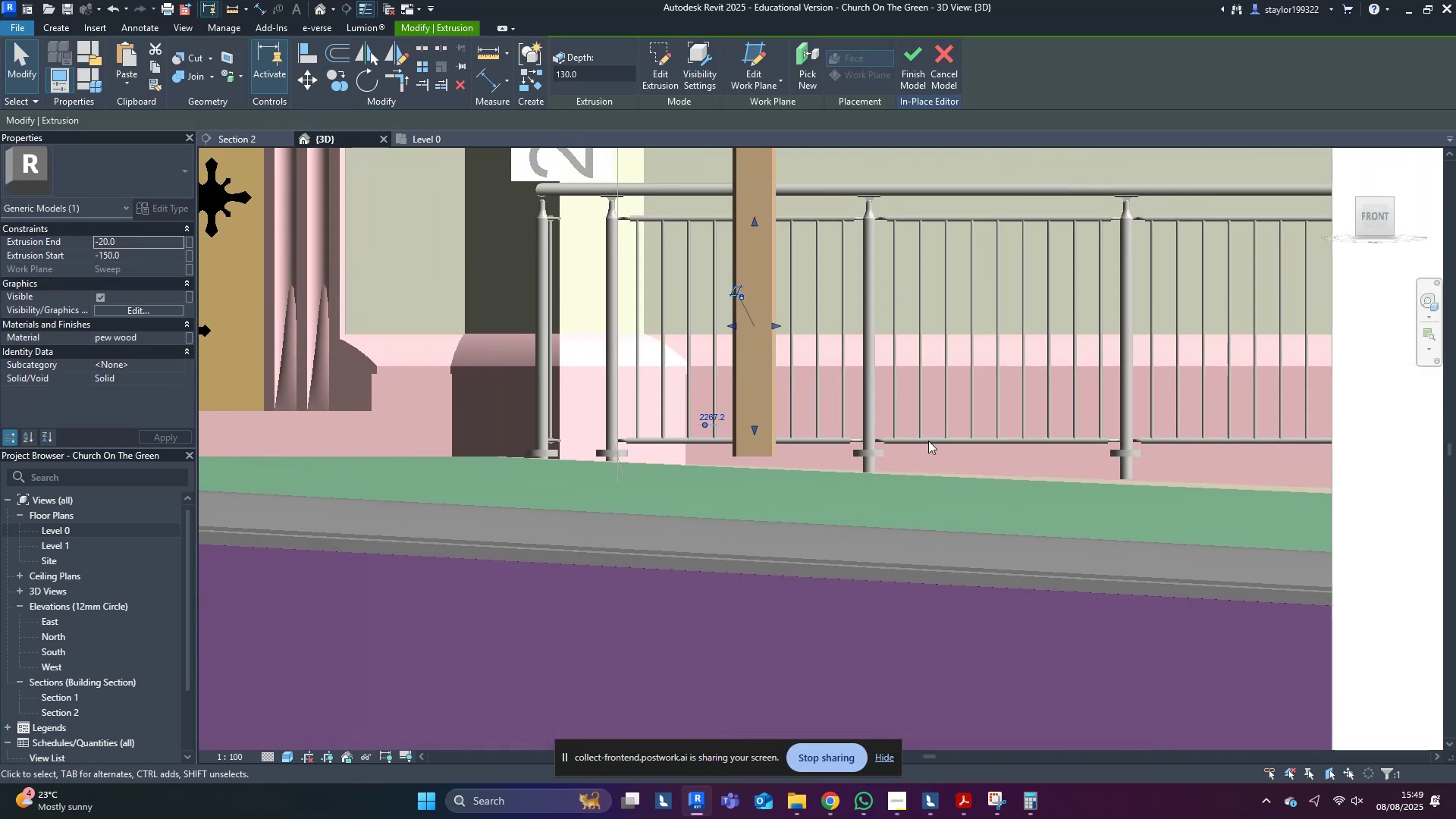 
scroll: coordinate [777, 475], scroll_direction: up, amount: 10.0
 